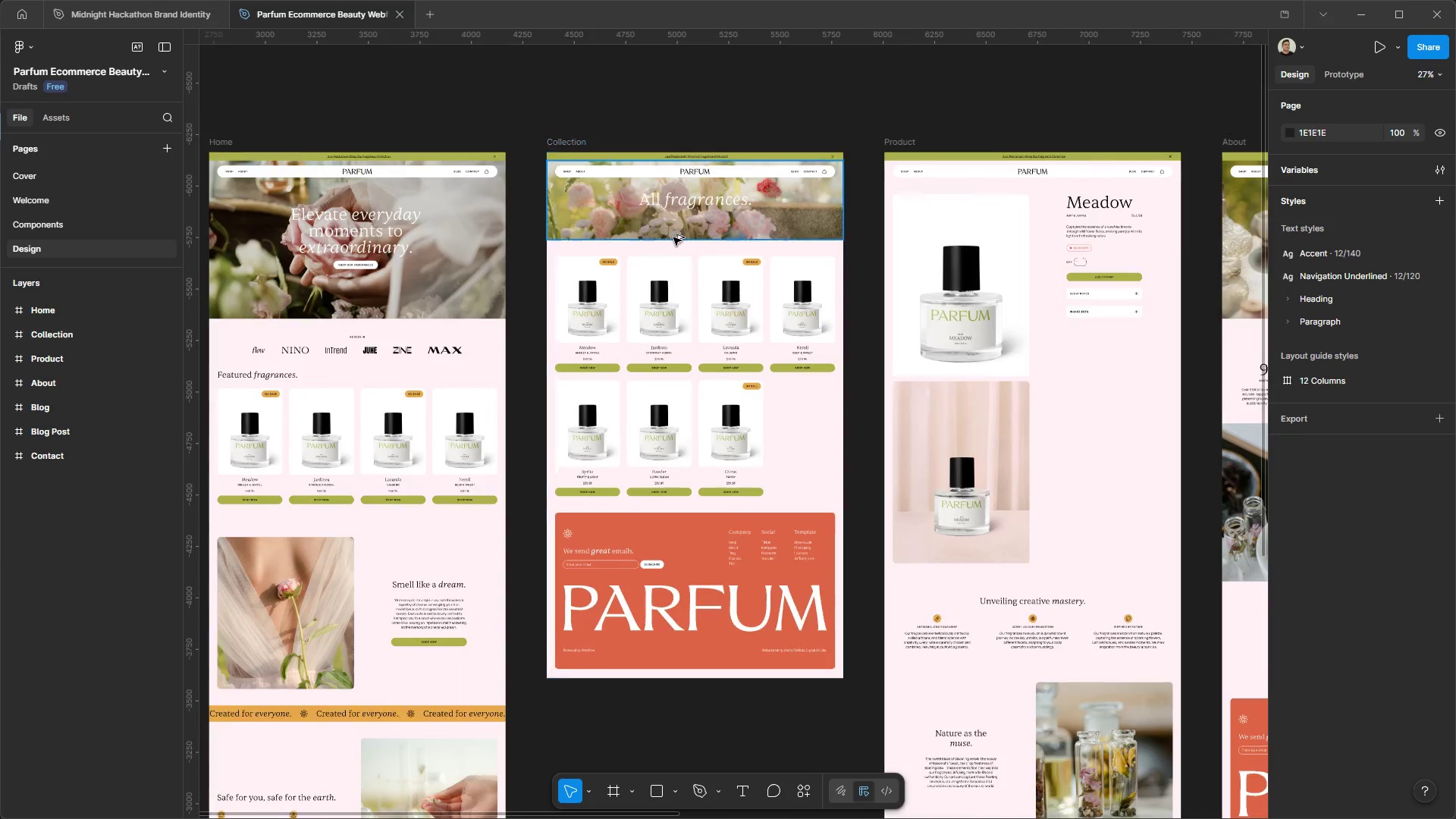 
hold_key(key=AltLeft, duration=0.86)
scroll: coordinate [673, 227], scroll_direction: down, amount: 1.0
 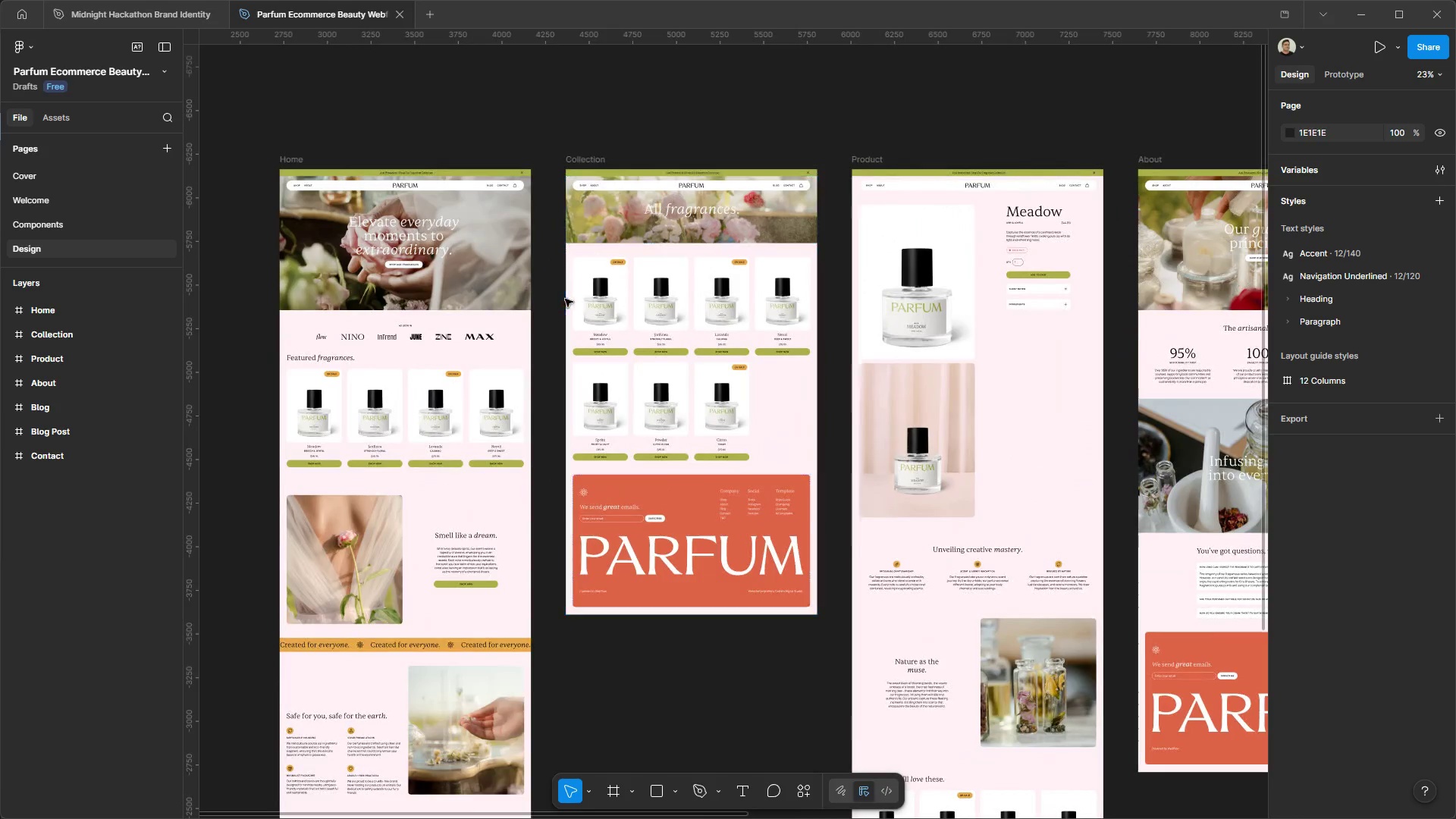 
left_click([596, 156])
 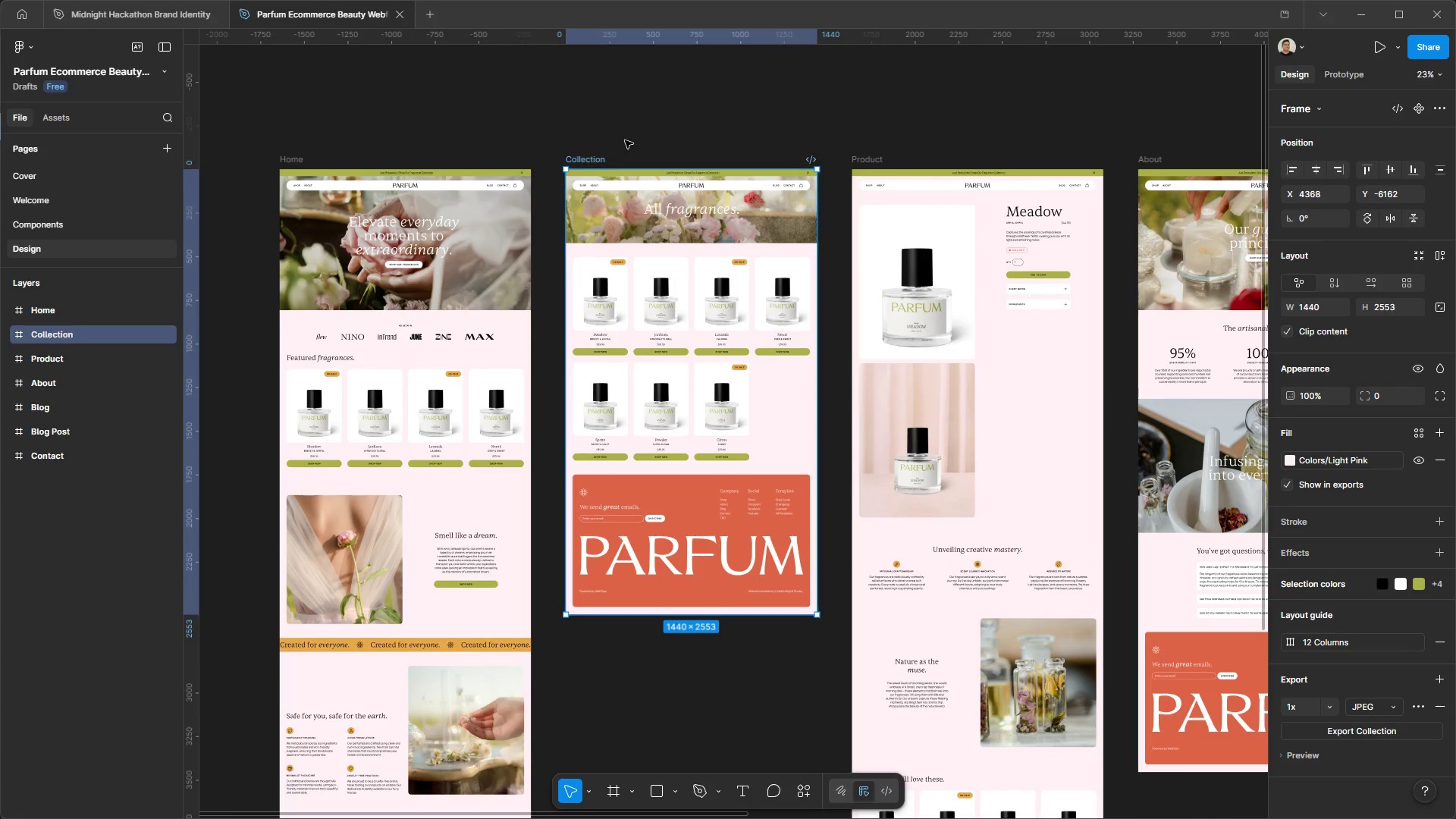 
hold_key(key=ControlLeft, duration=2.36)
hold_key(key=AltLeft, duration=1.51)
hold_key(key=AltLeft, duration=0.8)
scroll: coordinate [868, 137], scroll_direction: up, amount: 4.0
 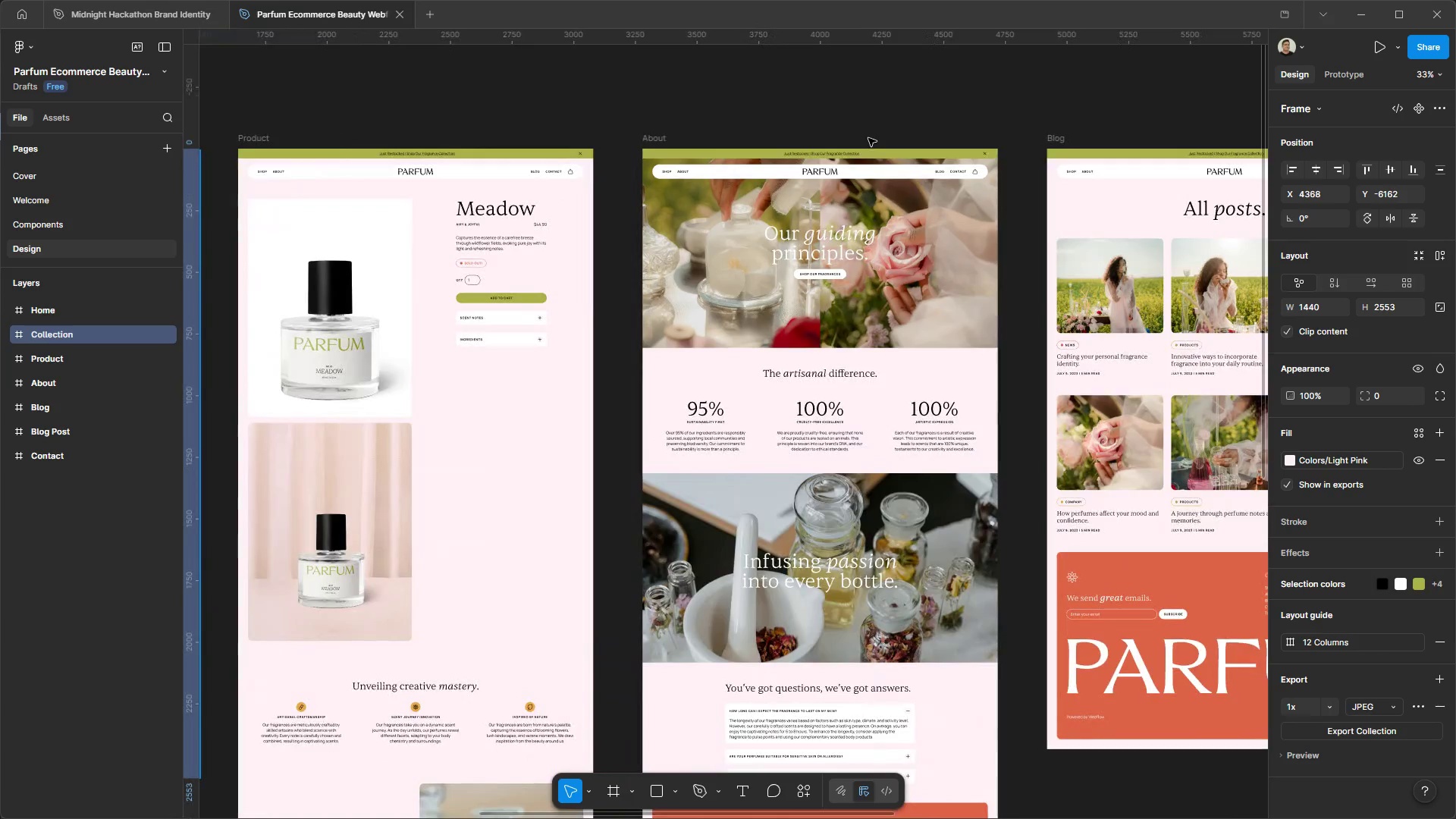 
scroll: coordinate [1012, 581], scroll_direction: down, amount: 9.0
 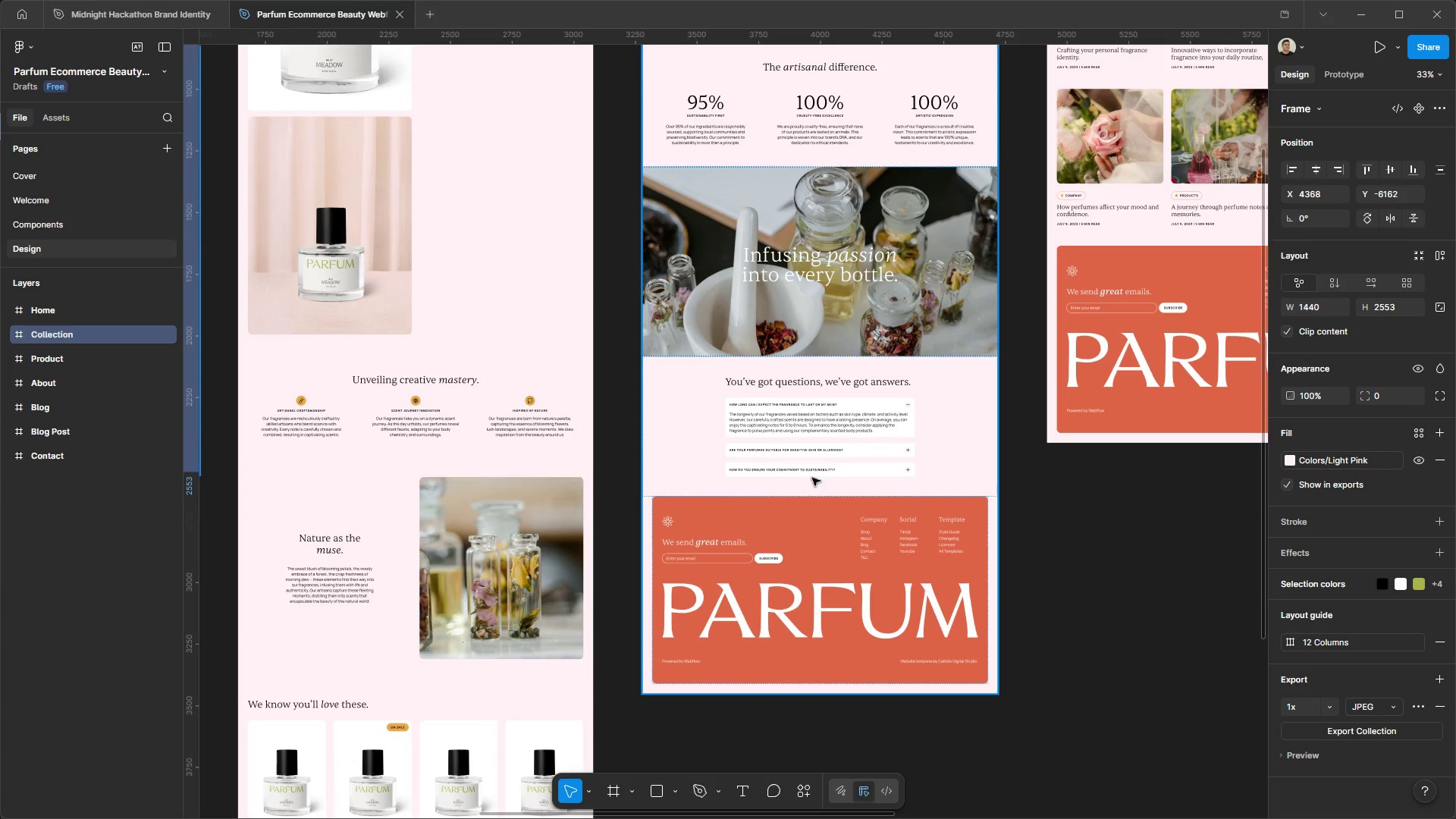 
hold_key(key=ControlLeft, duration=4.56)
hold_key(key=AltLeft, duration=1.5)
scroll: coordinate [614, 377], scroll_direction: down, amount: 9.0
 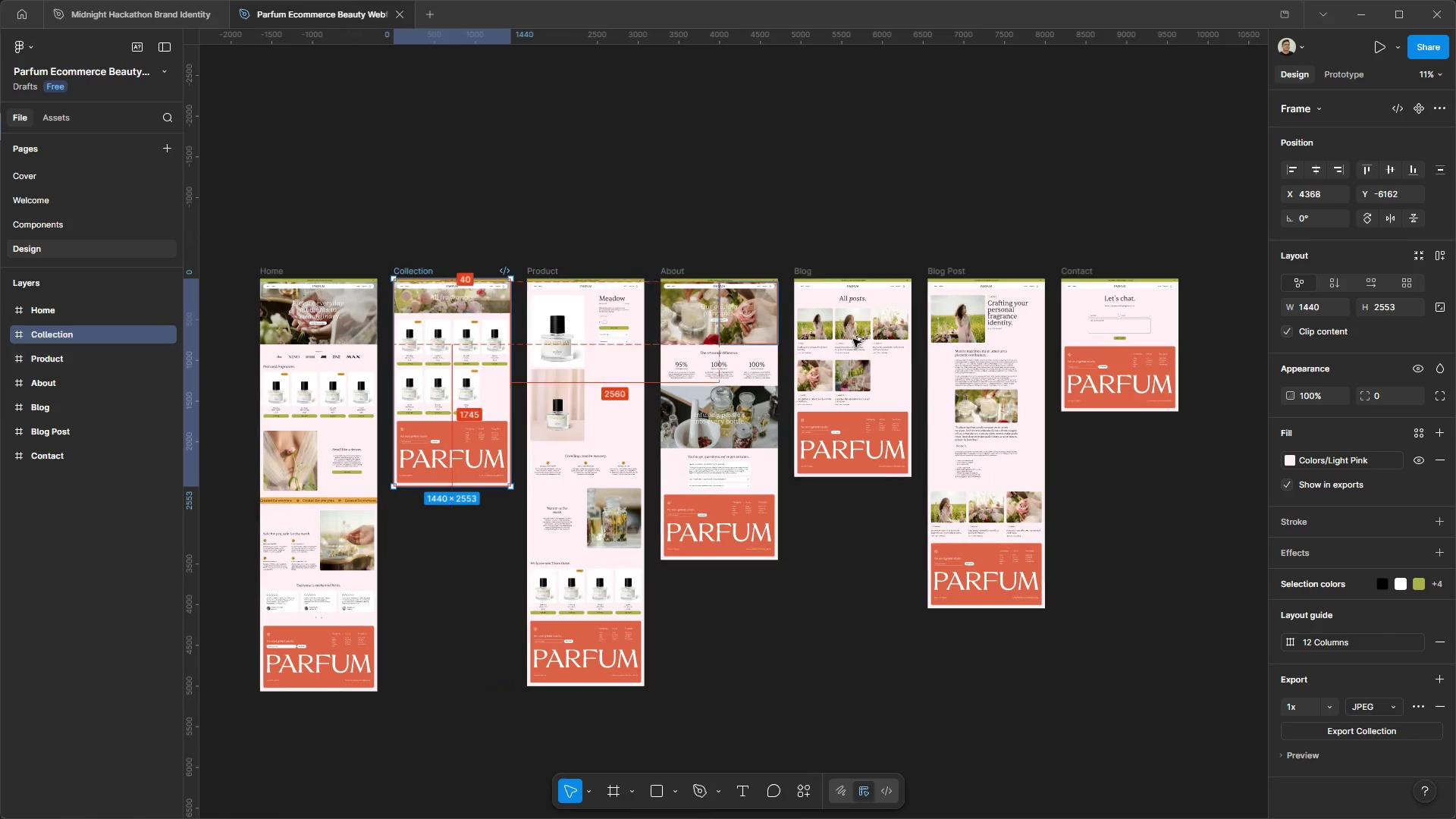 
hold_key(key=AltLeft, duration=1.52)
scroll: coordinate [886, 325], scroll_direction: up, amount: 7.0
 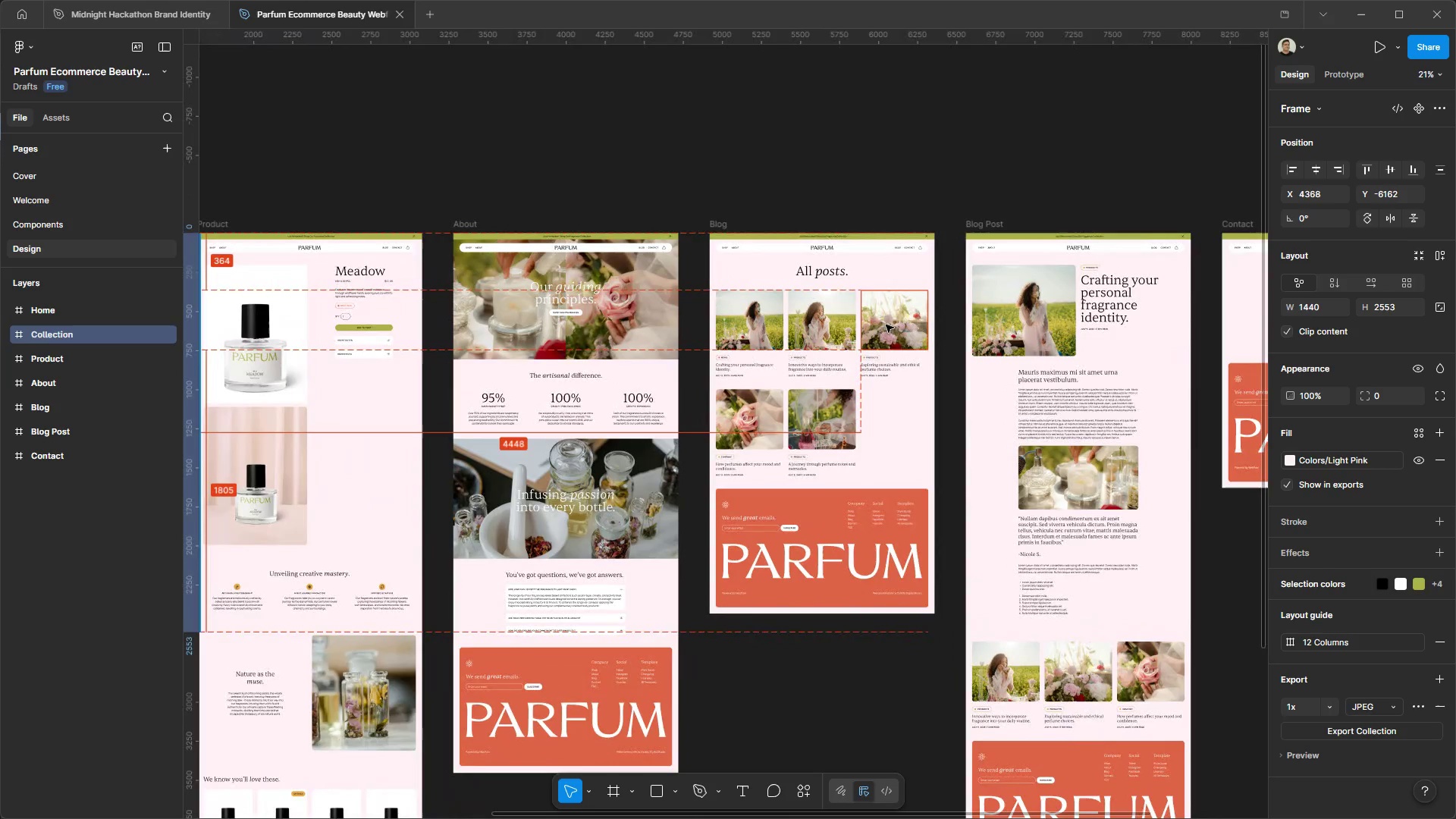 
hold_key(key=AltLeft, duration=1.52)
 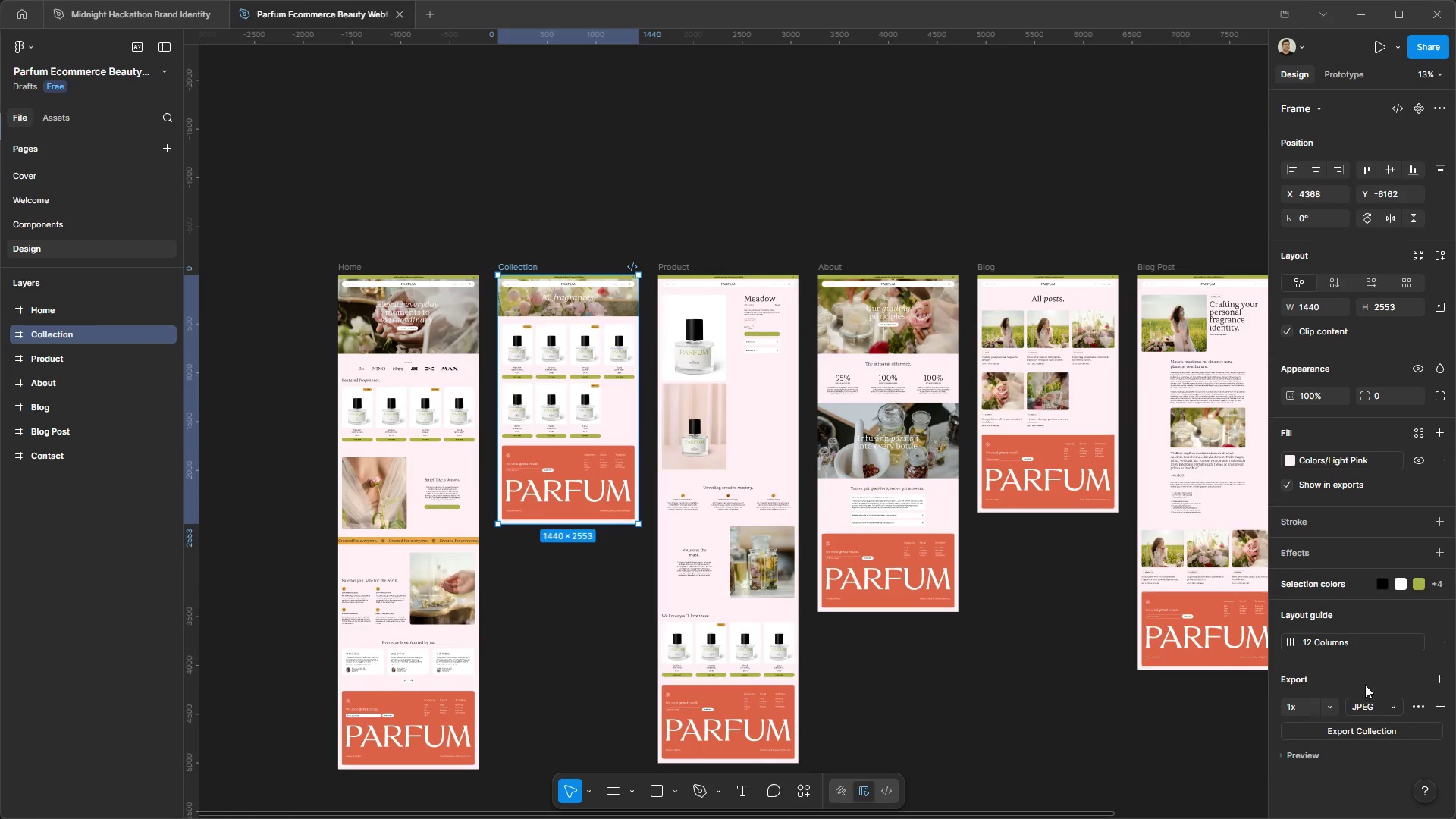 
scroll: coordinate [742, 263], scroll_direction: down, amount: 4.0
 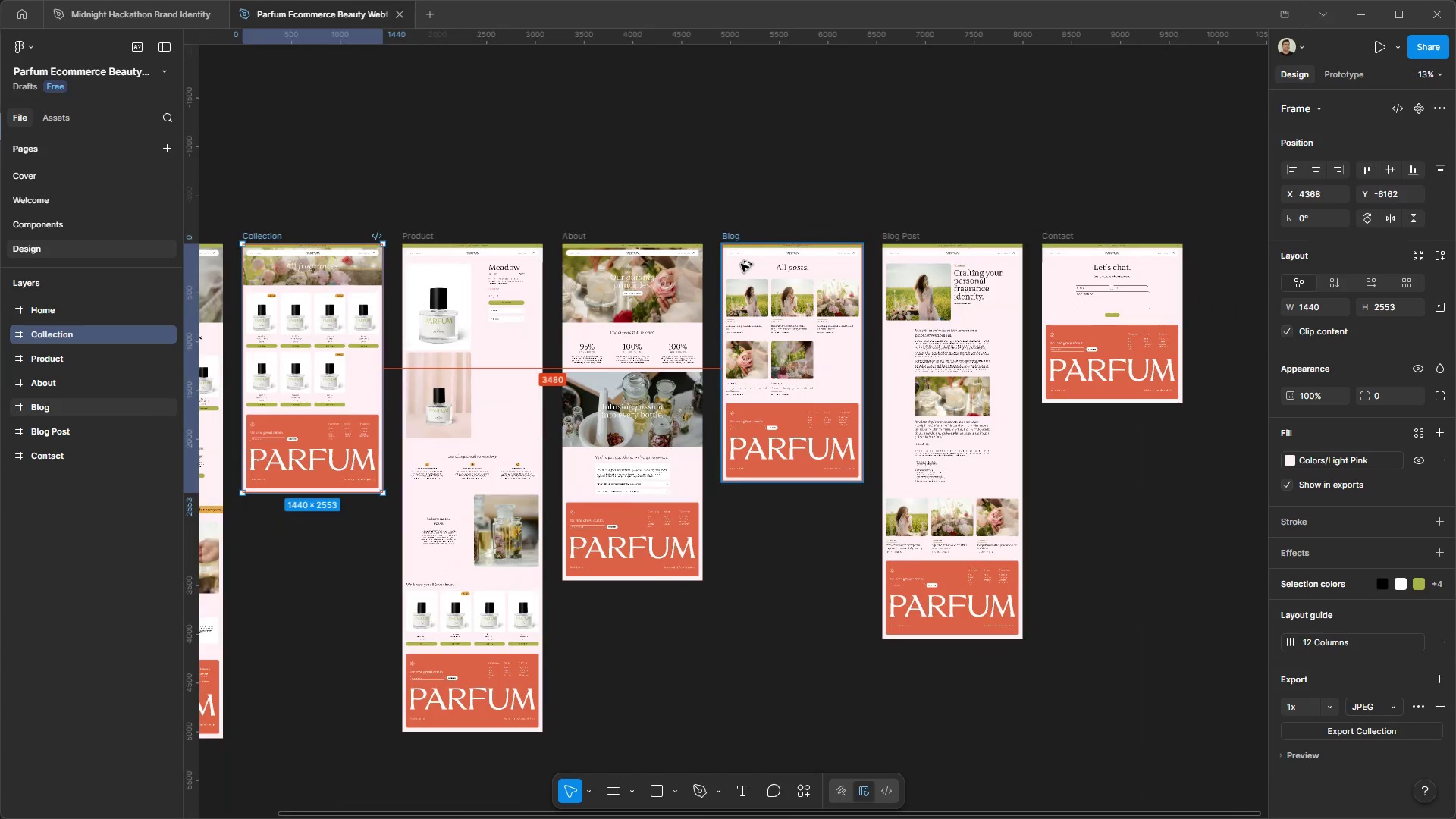 
scroll: coordinate [557, 220], scroll_direction: none, amount: 0.0
 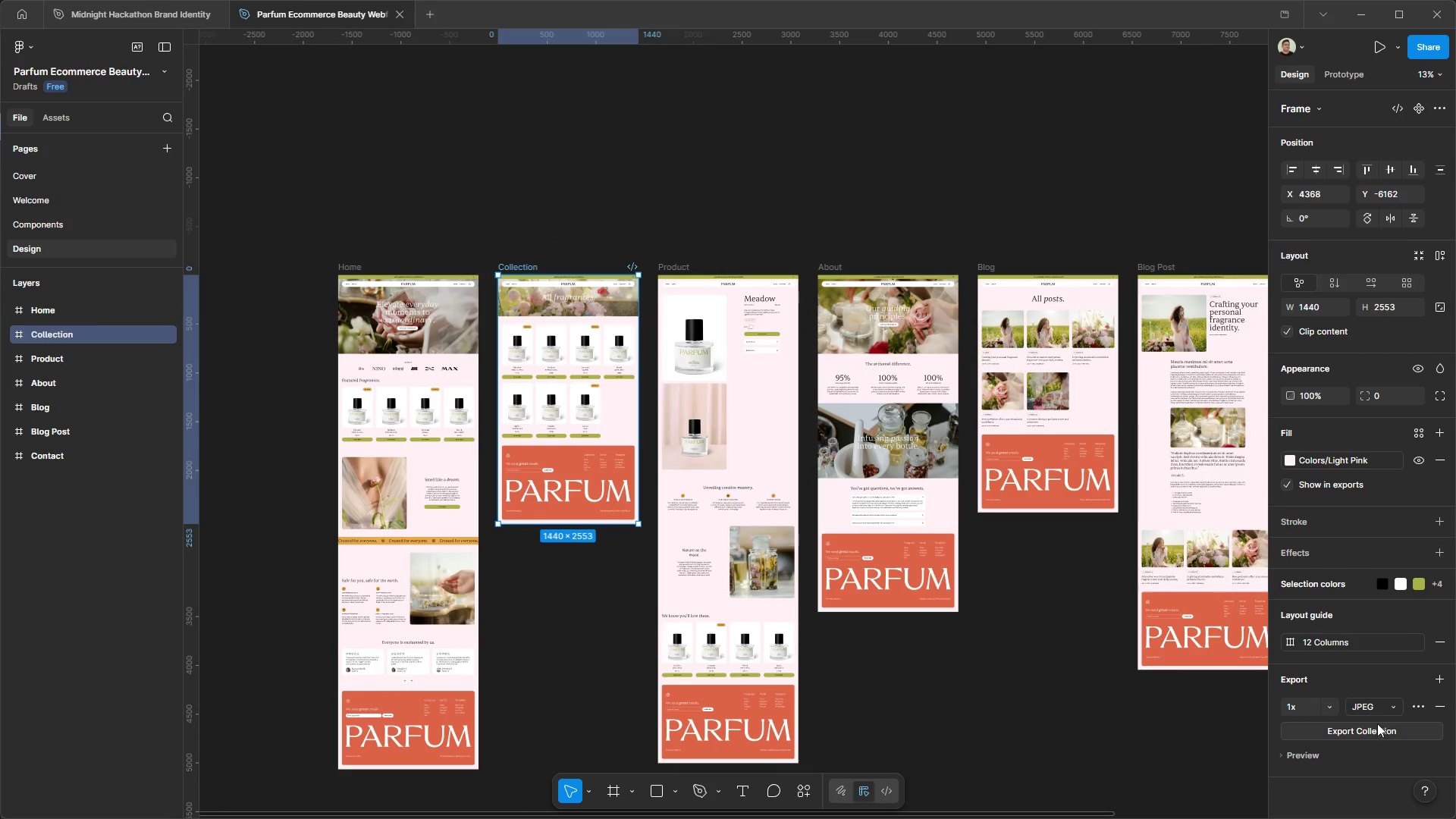 
left_click([1373, 736])
 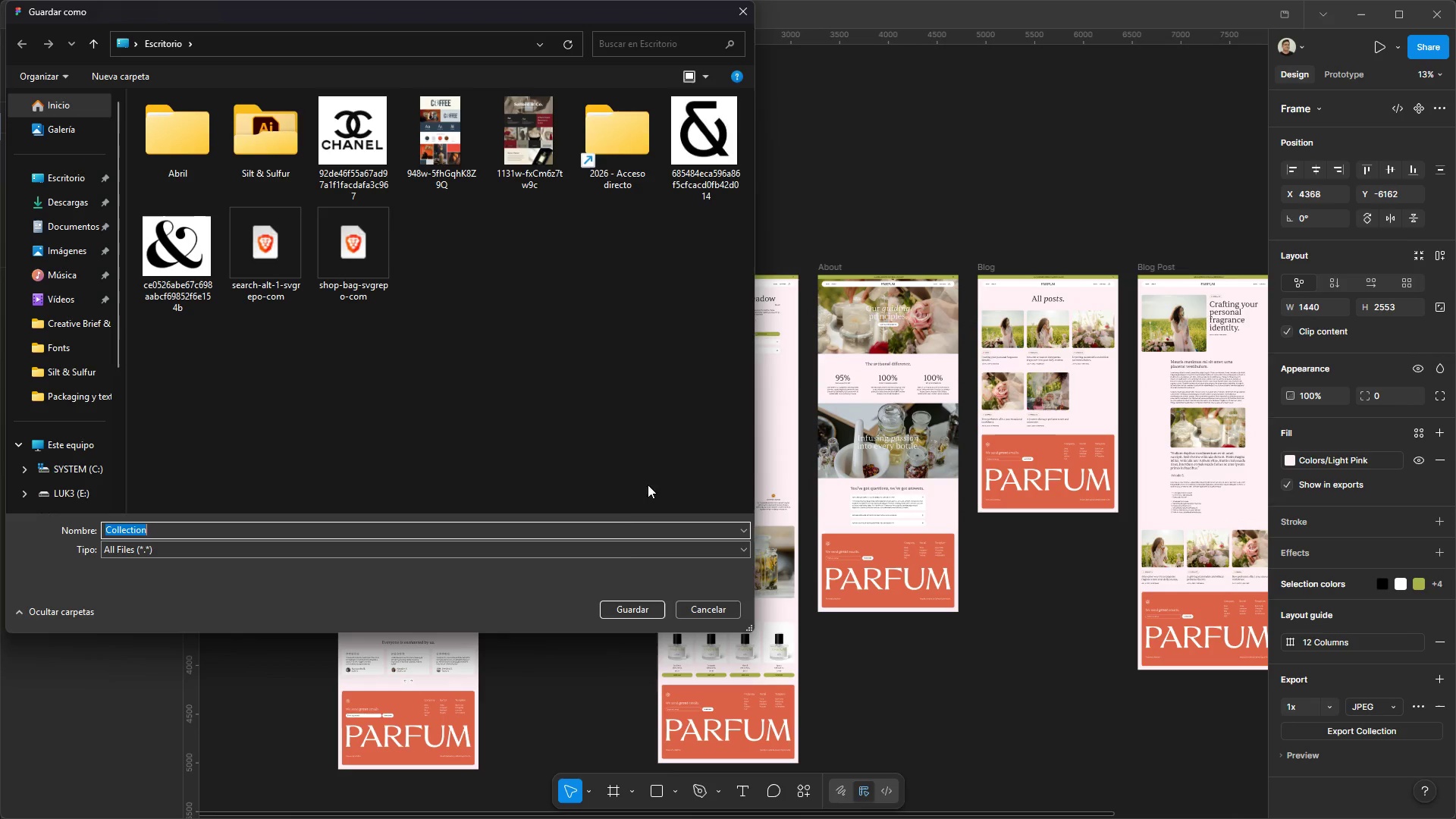 
left_click([640, 601])
 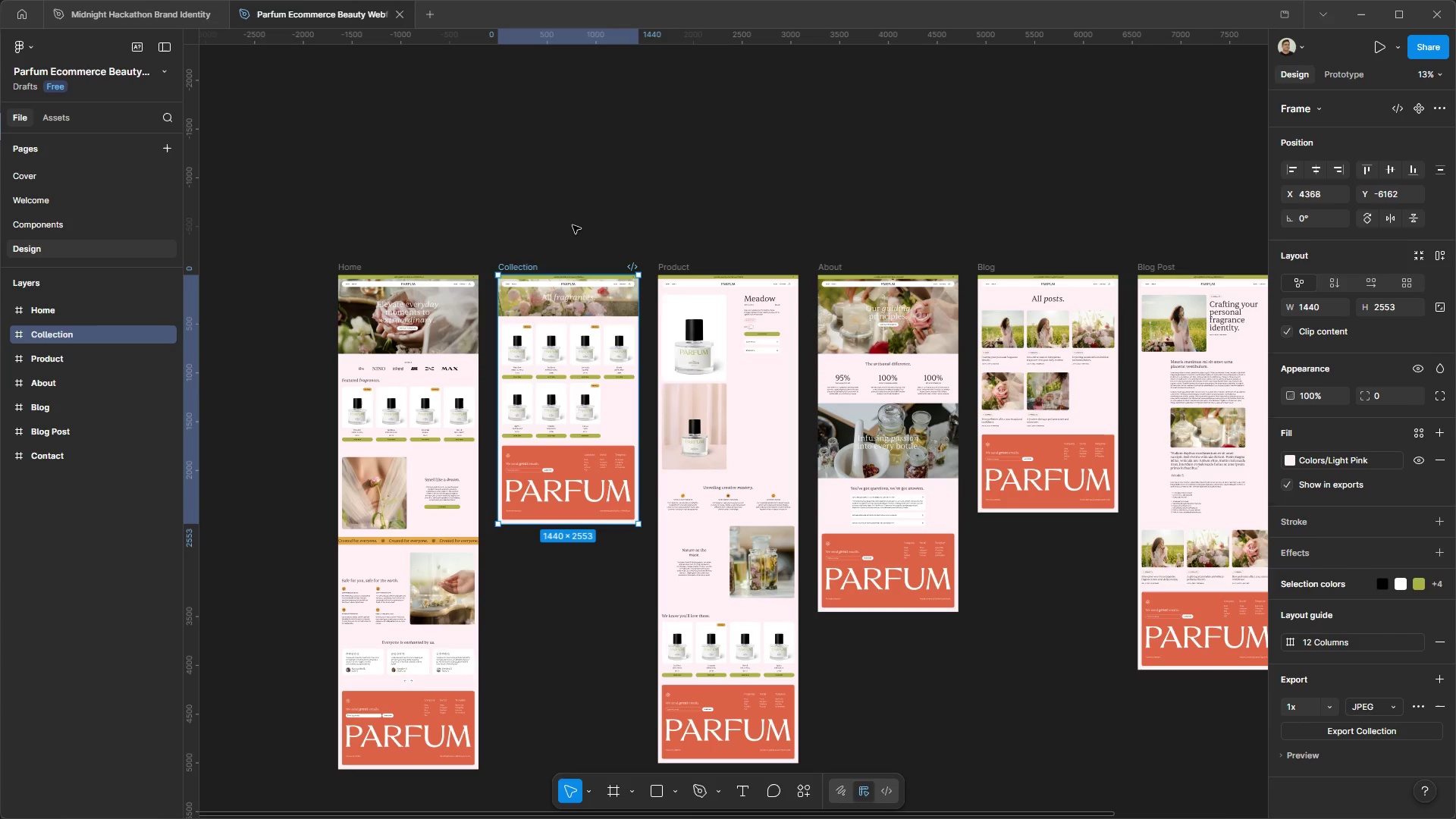 
left_click([573, 224])
 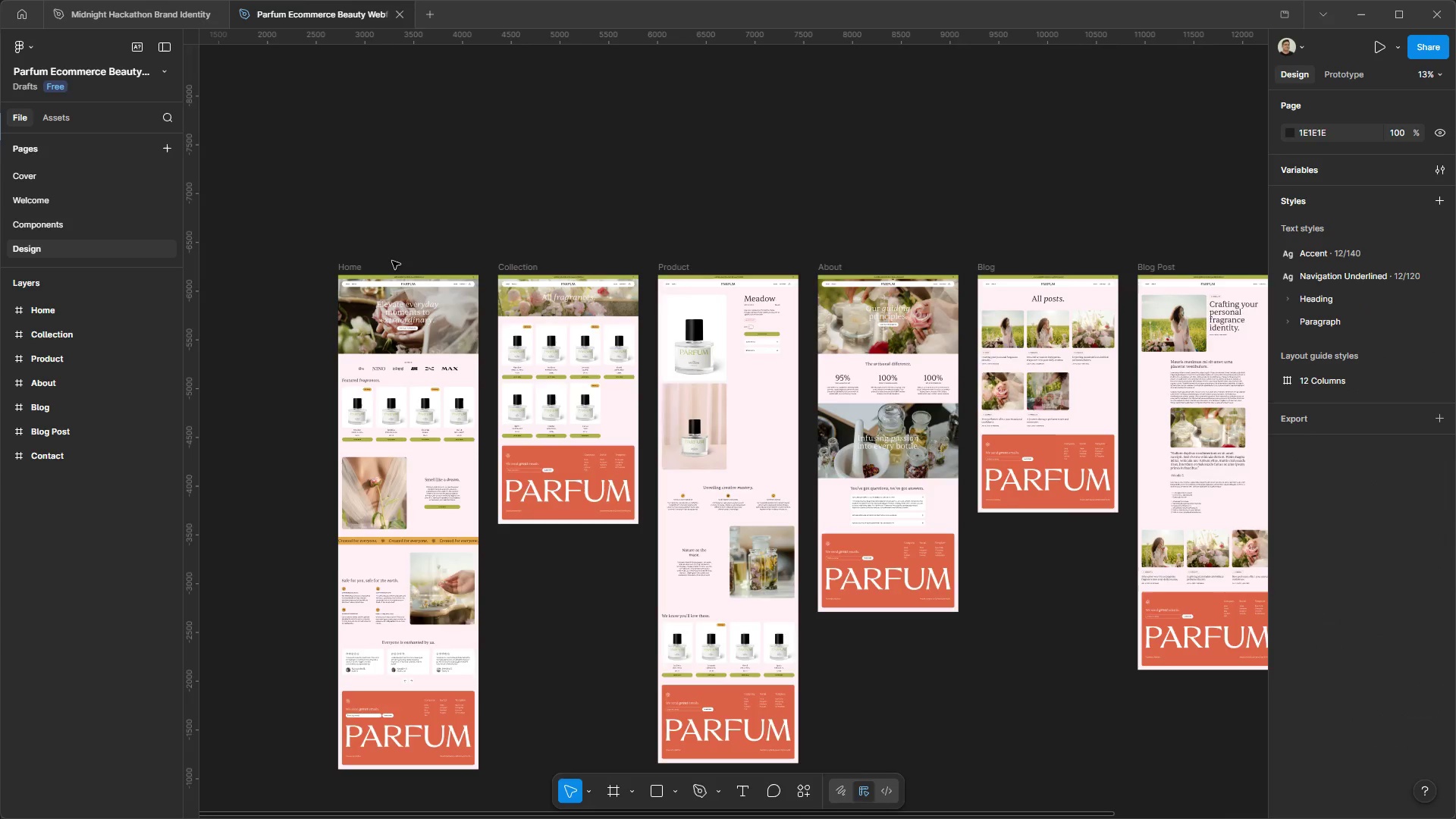 
hold_key(key=ControlLeft, duration=1.5)
hold_key(key=AltLeft, duration=8.08)
scroll: coordinate [350, 290], scroll_direction: up, amount: 12.0
 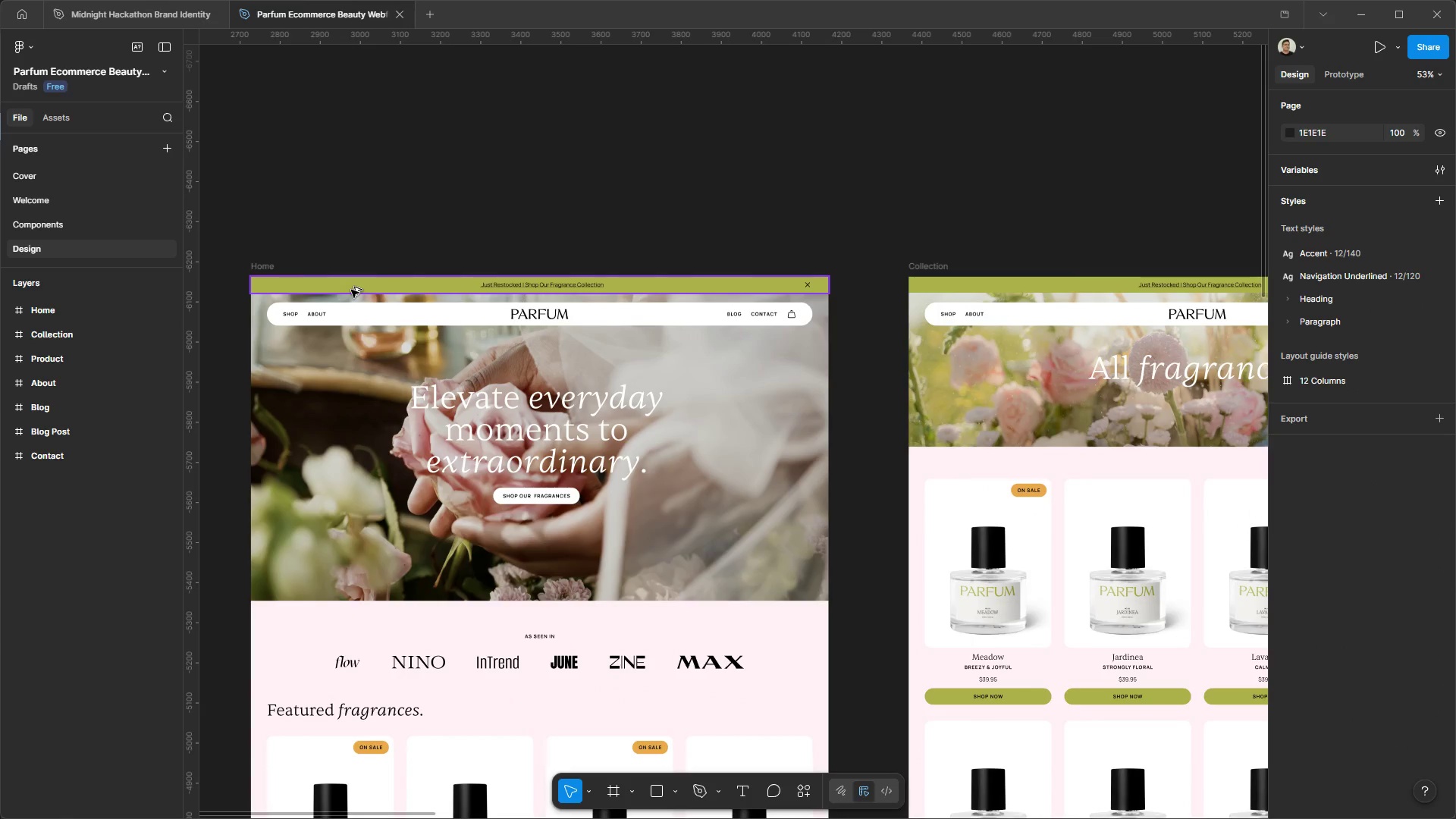 
hold_key(key=ControlLeft, duration=1.52)
scroll: coordinate [653, 286], scroll_direction: up, amount: 4.0
 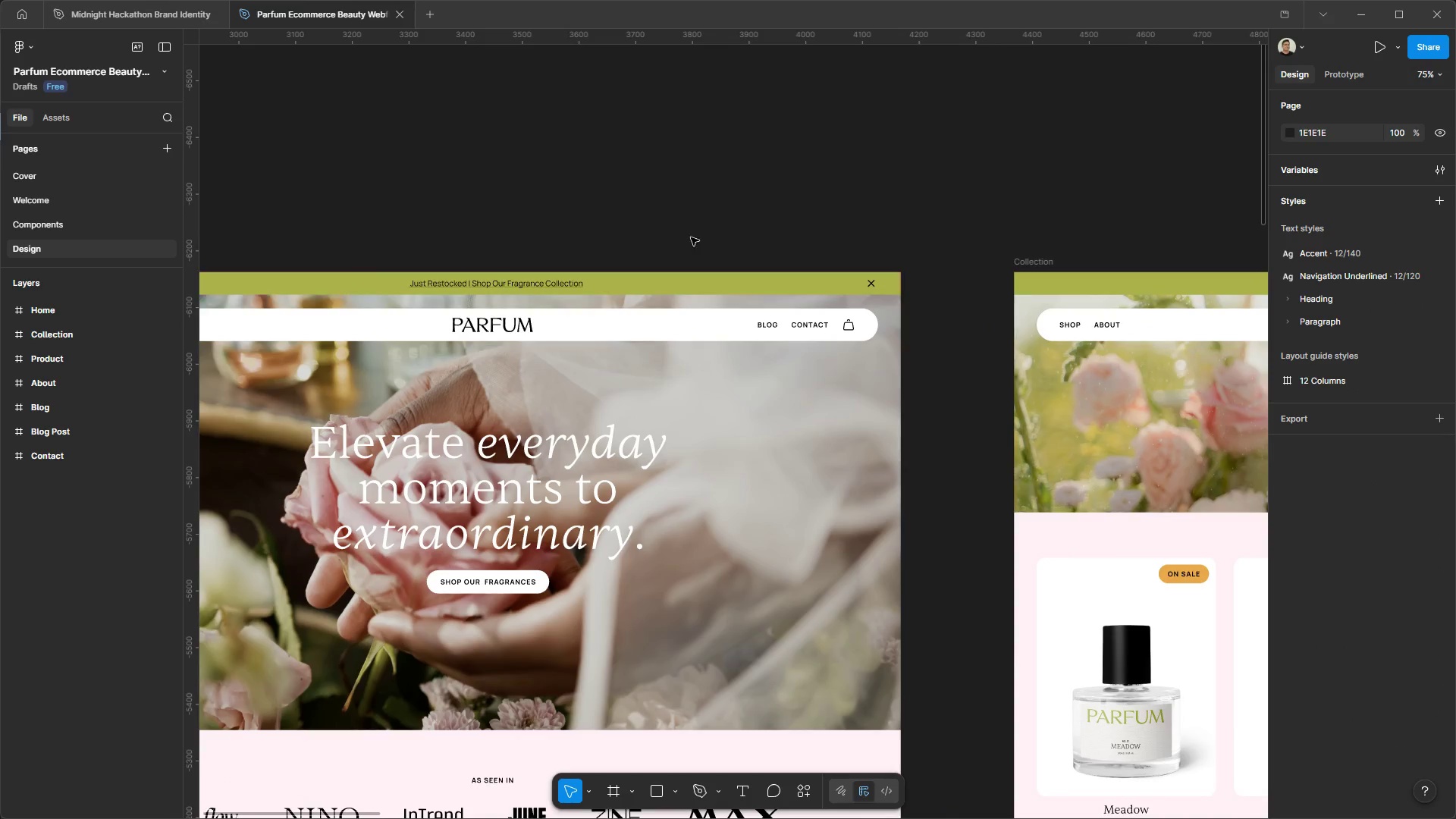 
hold_key(key=ControlLeft, duration=1.51)
scroll: coordinate [376, 259], scroll_direction: down, amount: 1.0
 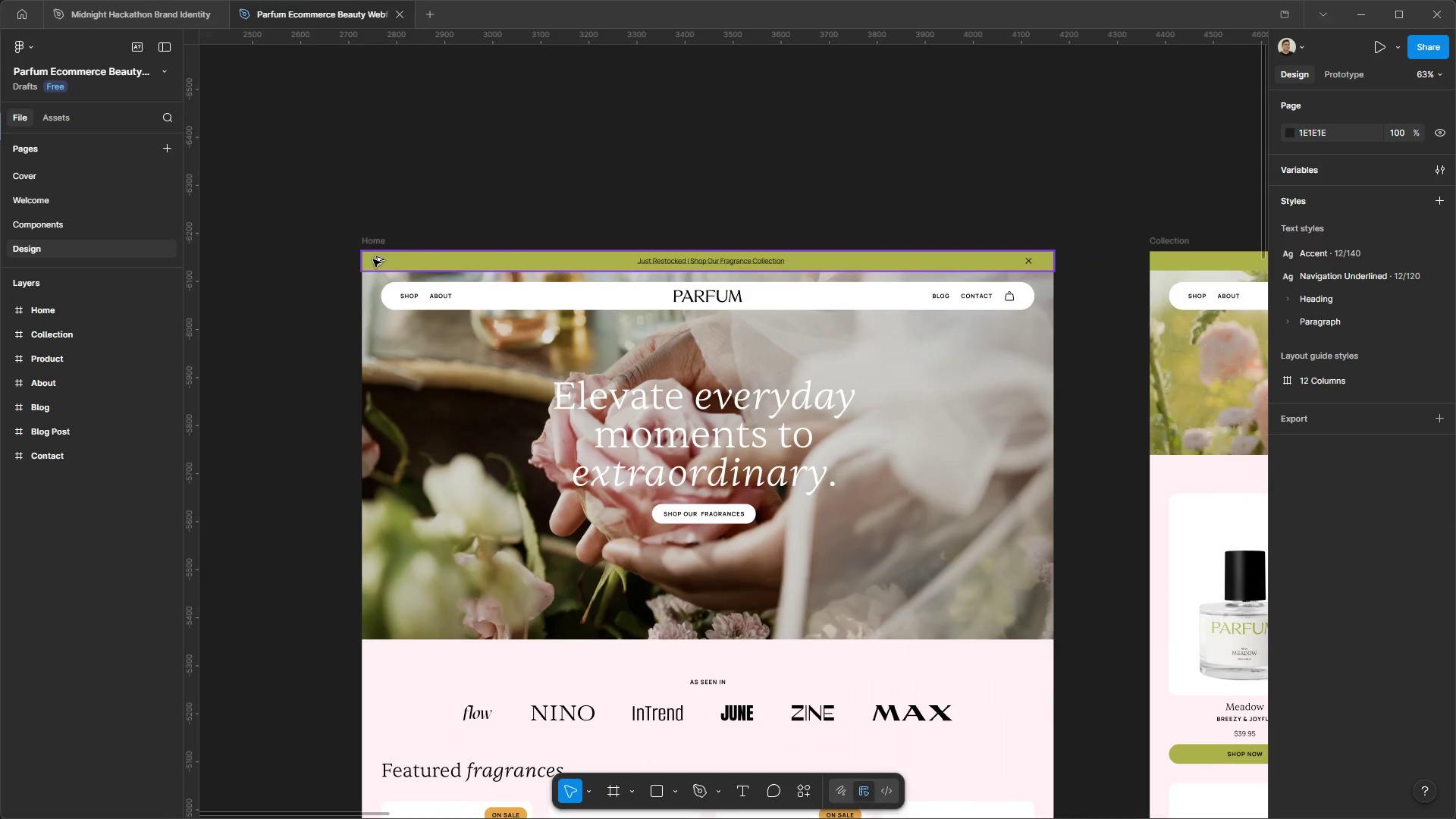 
hold_key(key=ControlLeft, duration=1.5)
 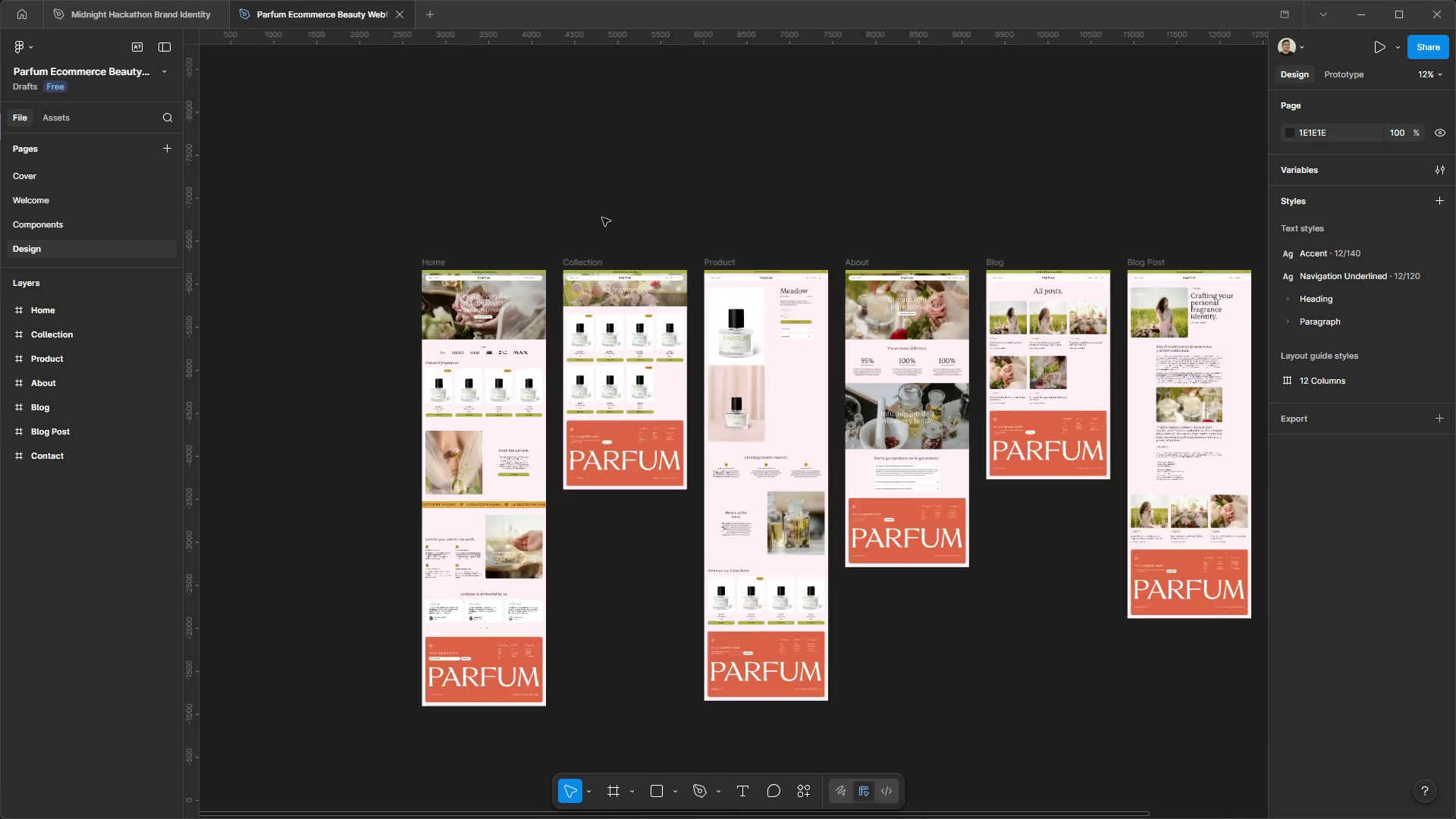 
hold_key(key=ControlLeft, duration=1.5)
 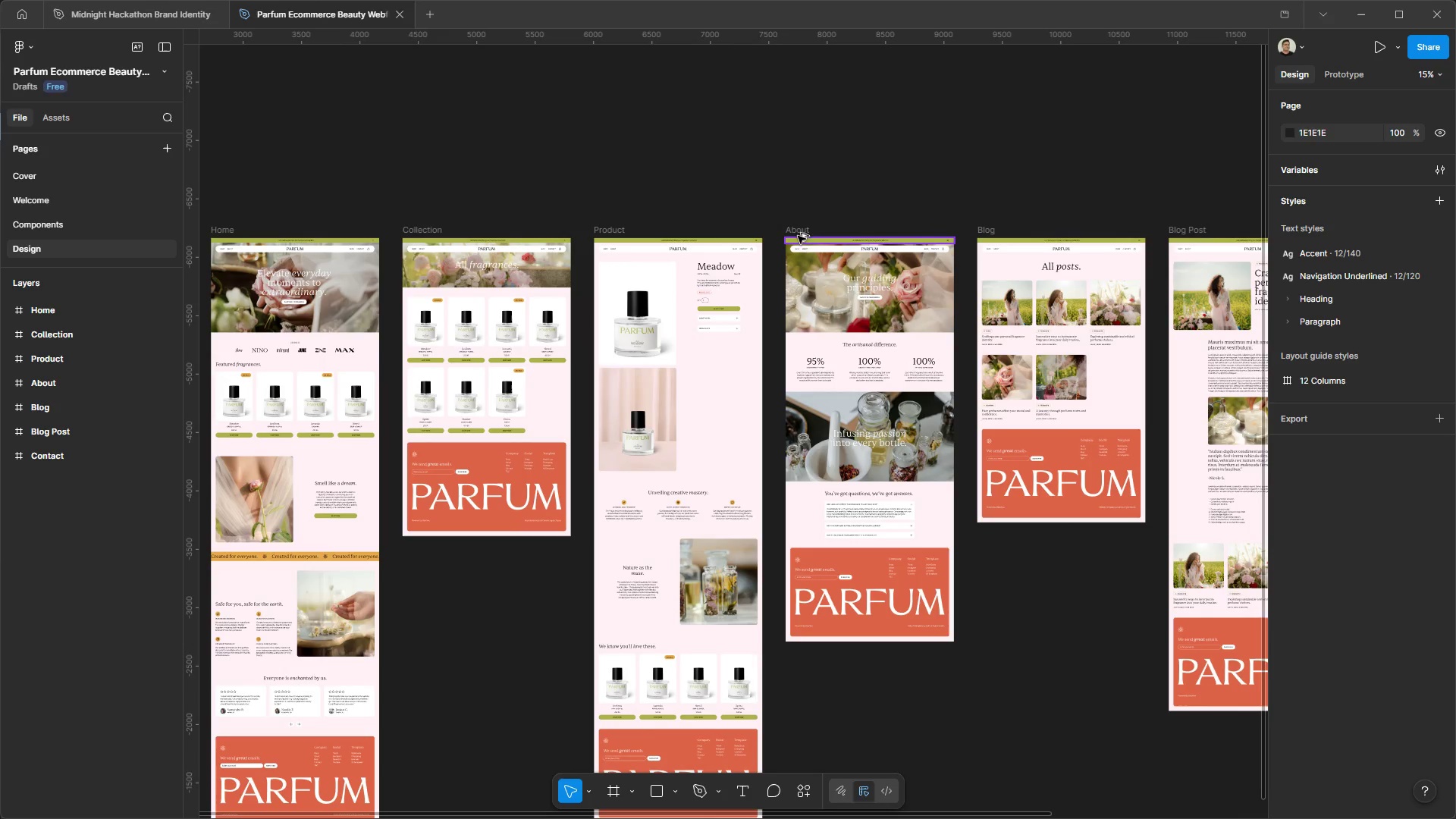 
scroll: coordinate [1012, 357], scroll_direction: down, amount: 12.0
 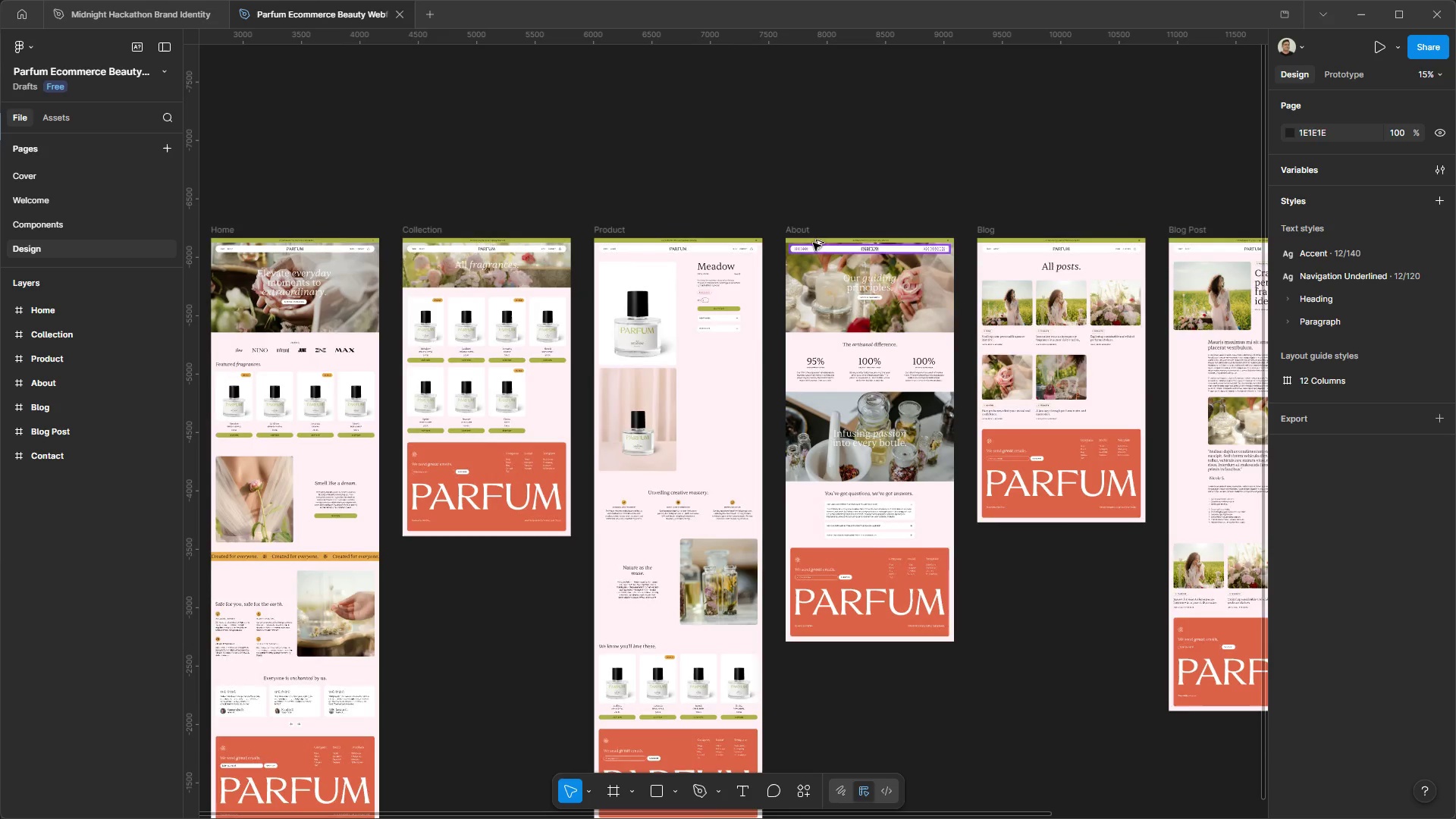 
hold_key(key=ControlLeft, duration=0.59)
 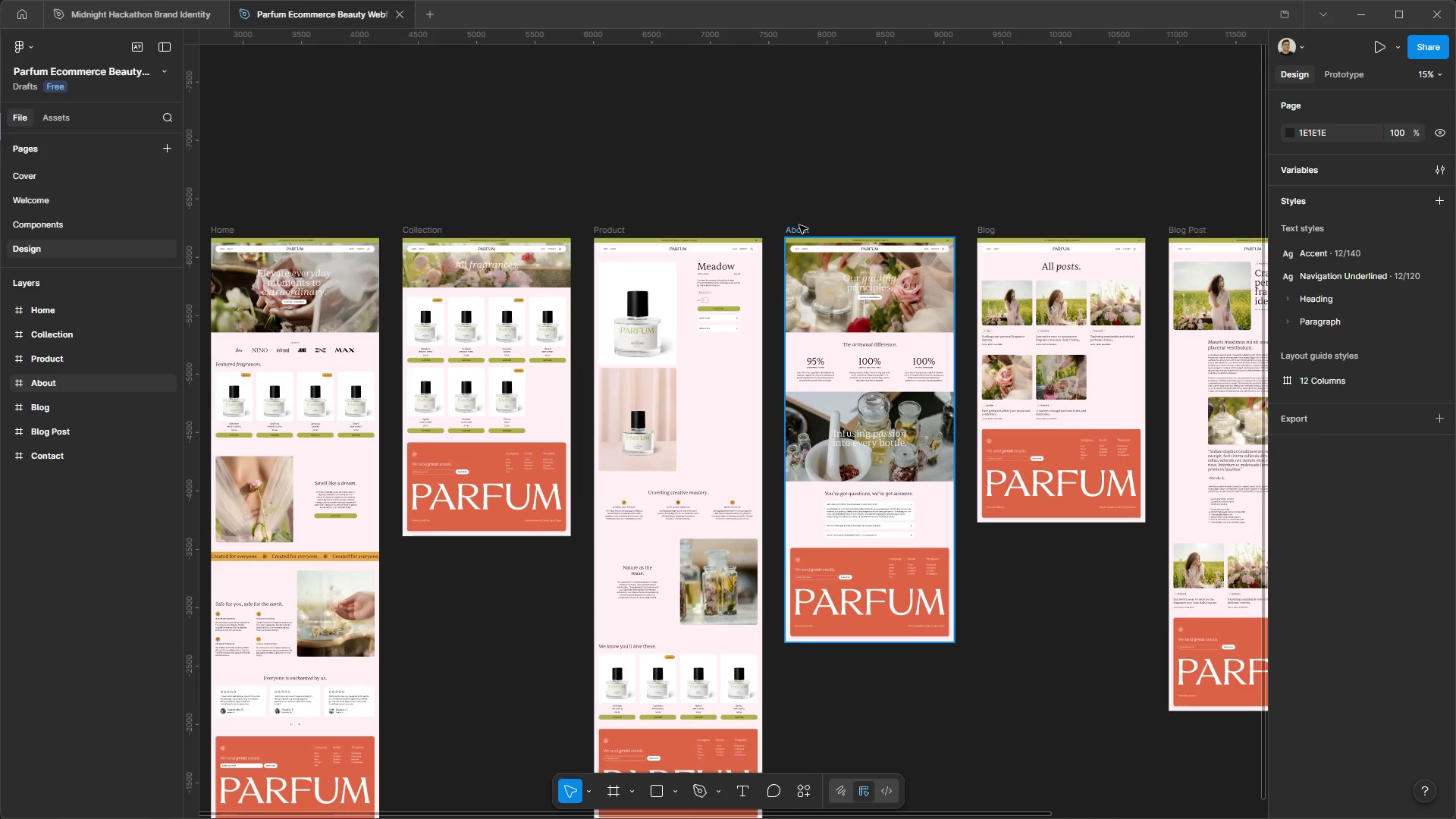 
left_click([799, 226])
 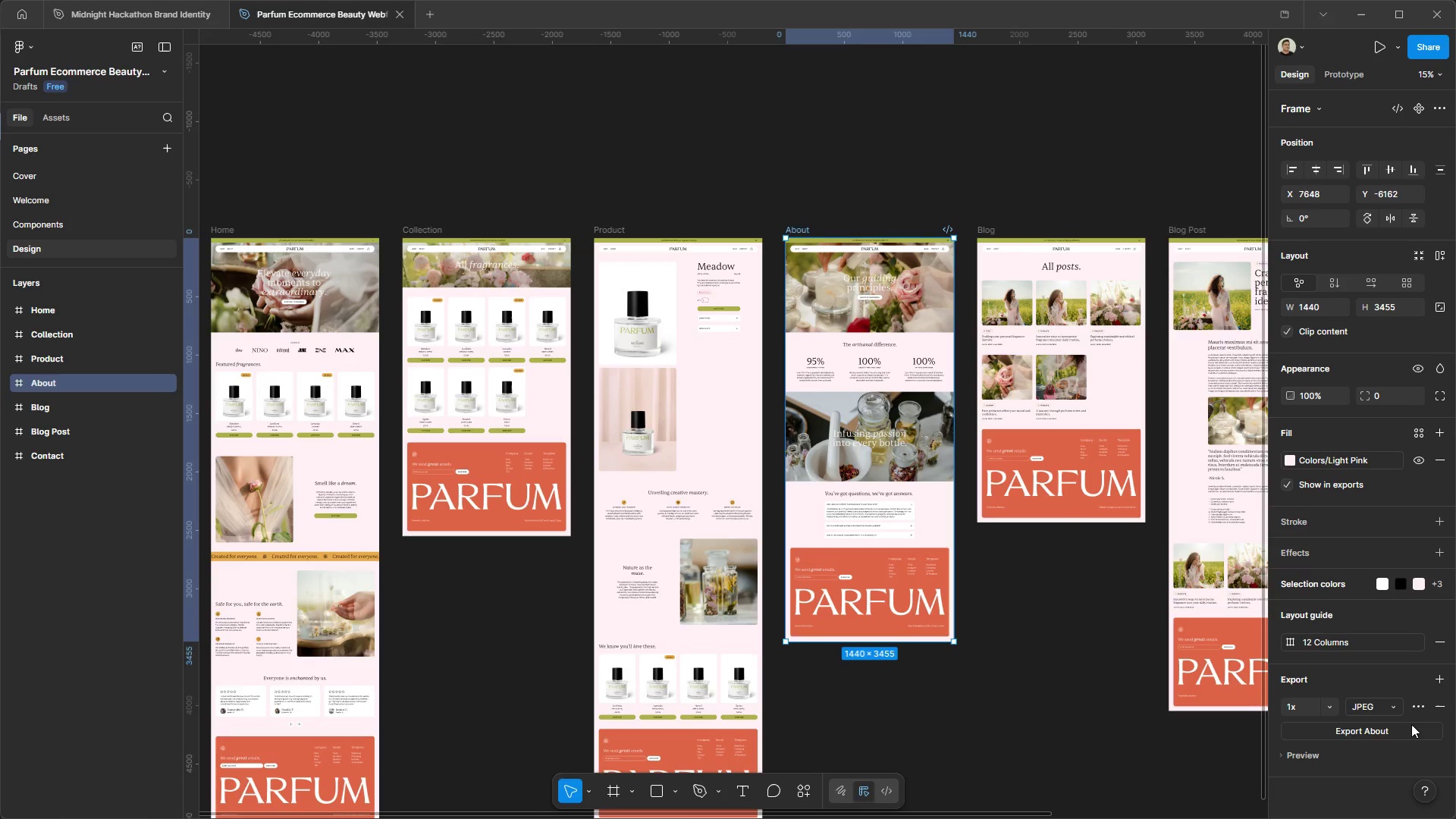 
left_click([1409, 735])
 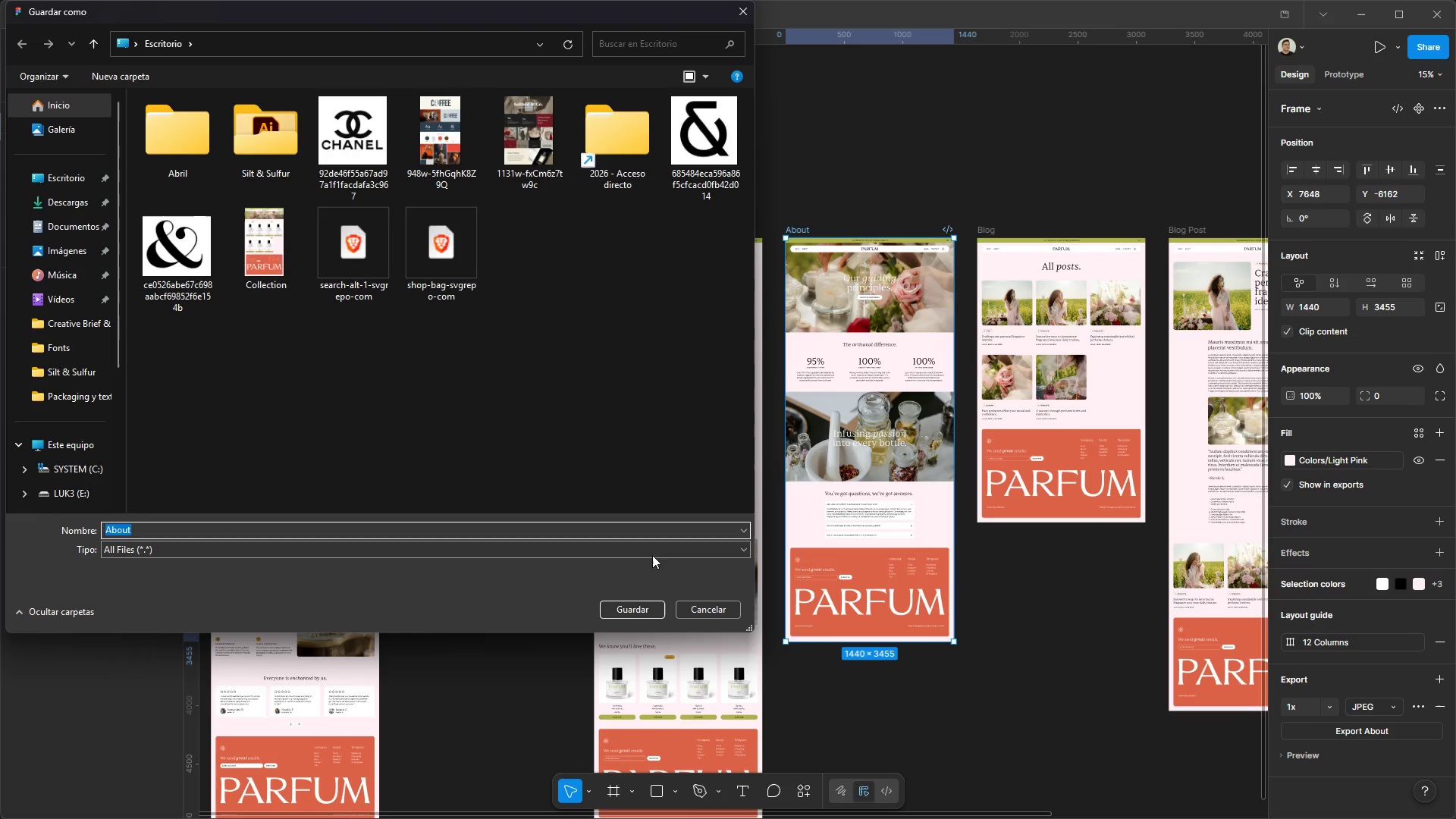 
left_click([641, 607])
 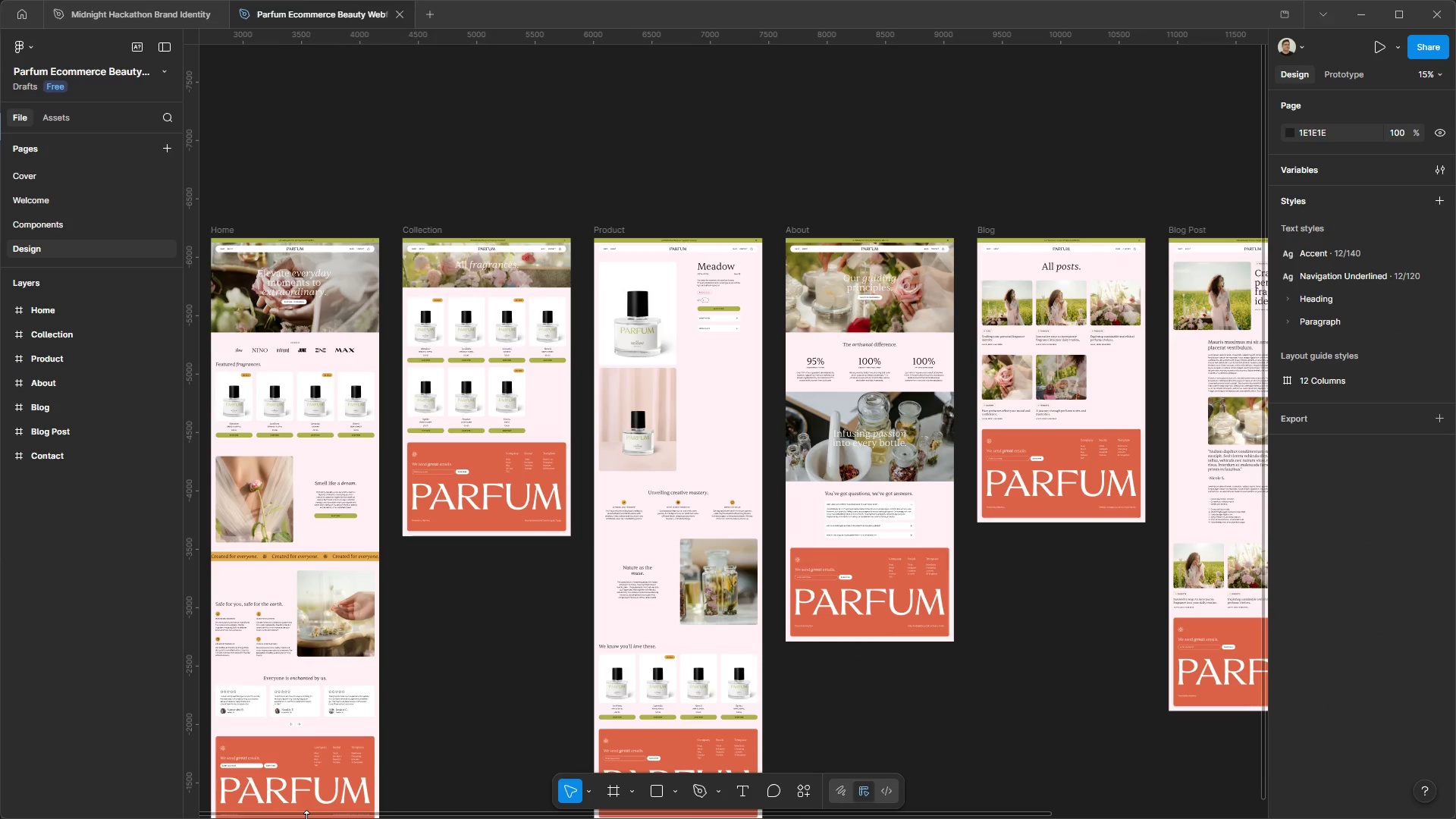 
key(Meta+MetaLeft)
 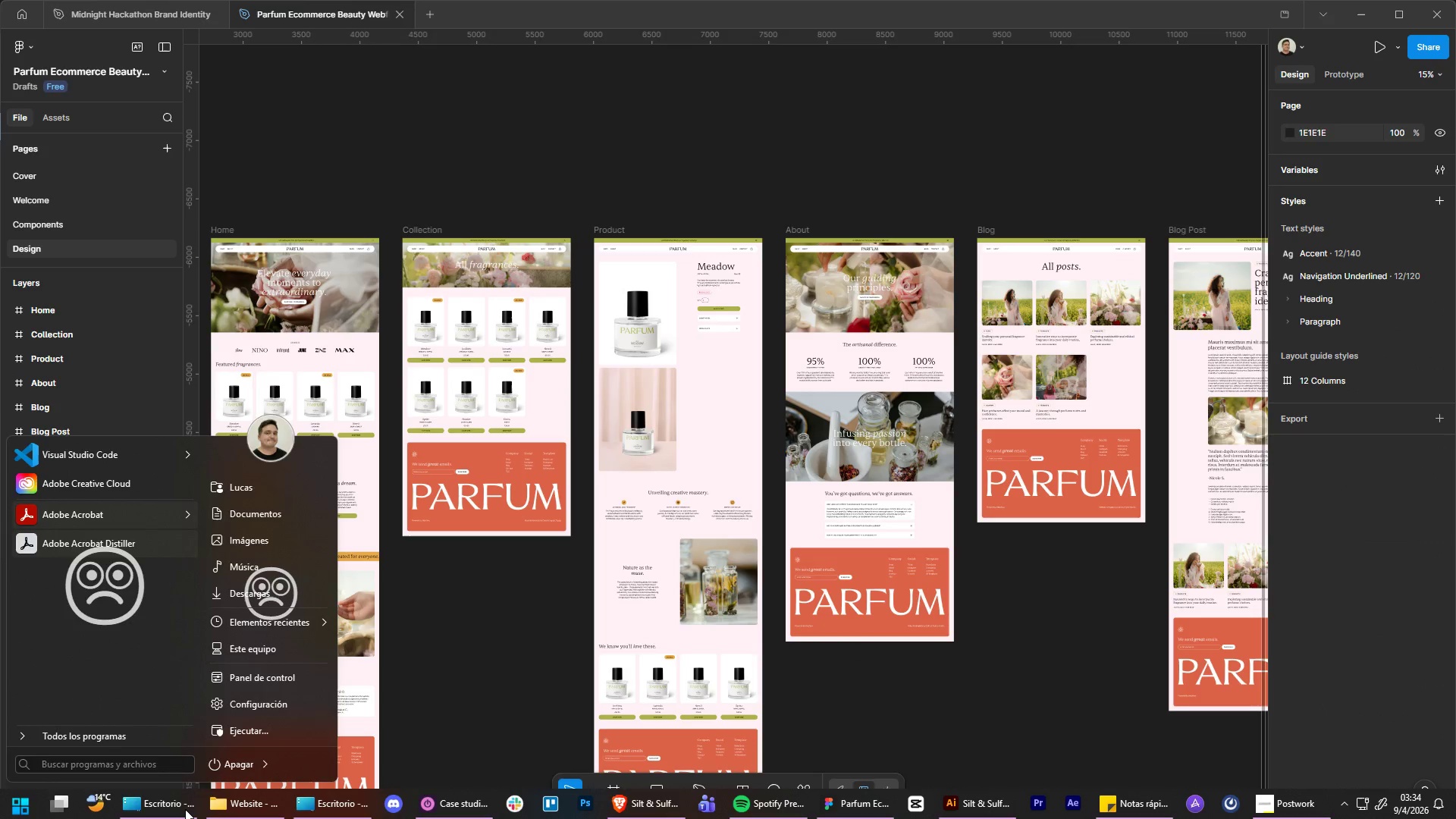 
left_click([184, 809])
 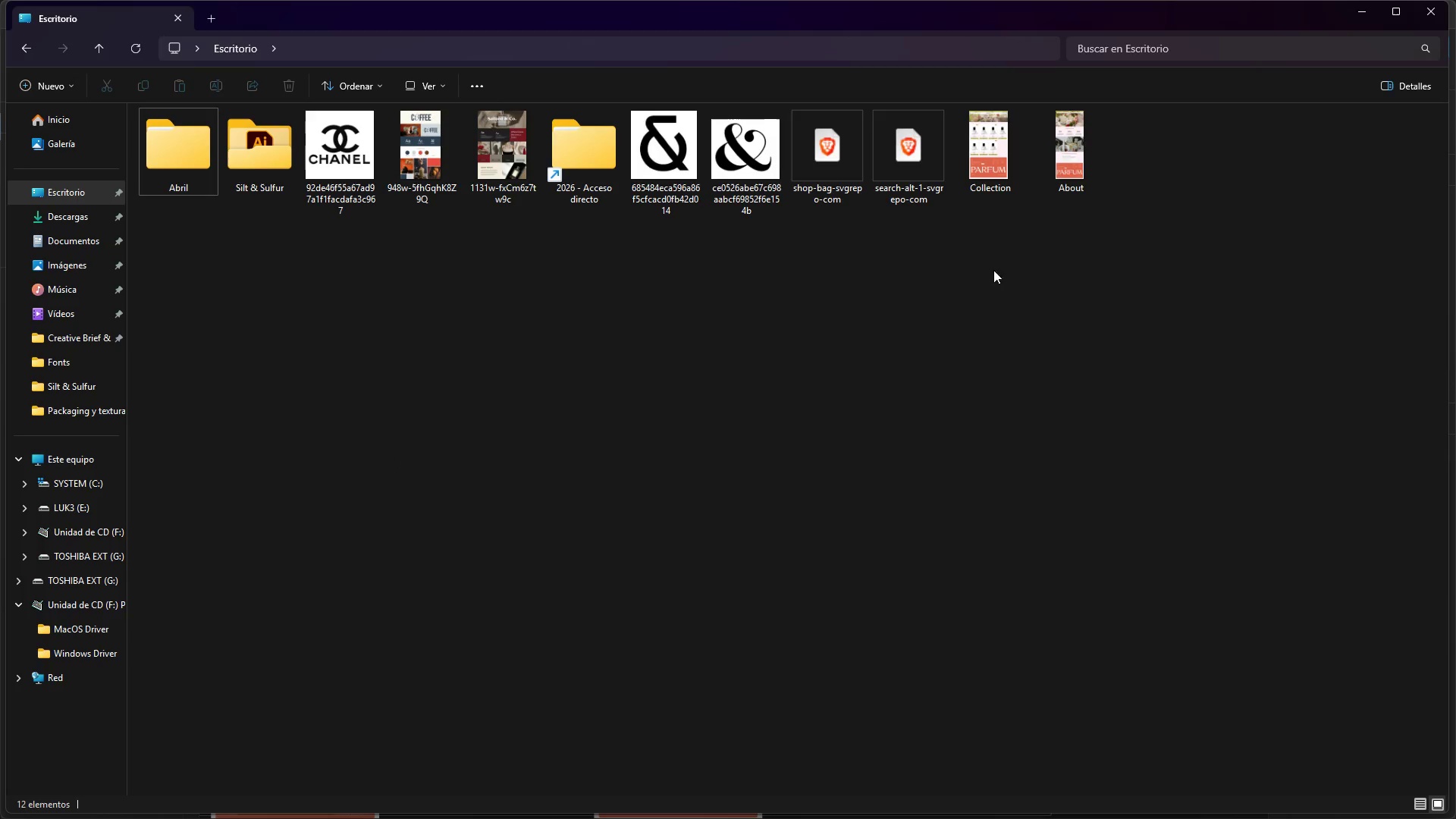 
left_click_drag(start_coordinate=[974, 249], to_coordinate=[1063, 135])
 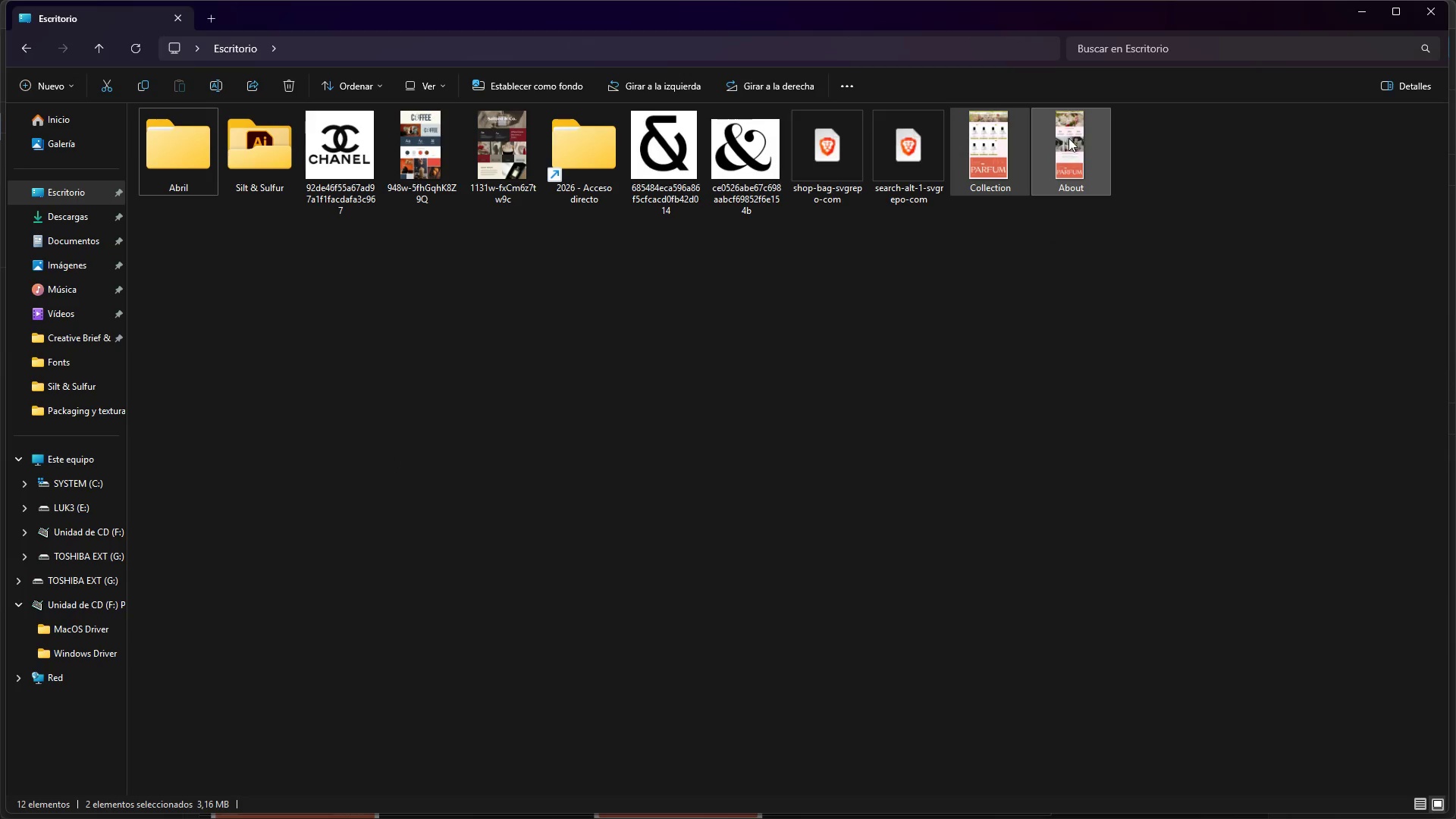 
left_click_drag(start_coordinate=[1071, 144], to_coordinate=[1170, 540])
 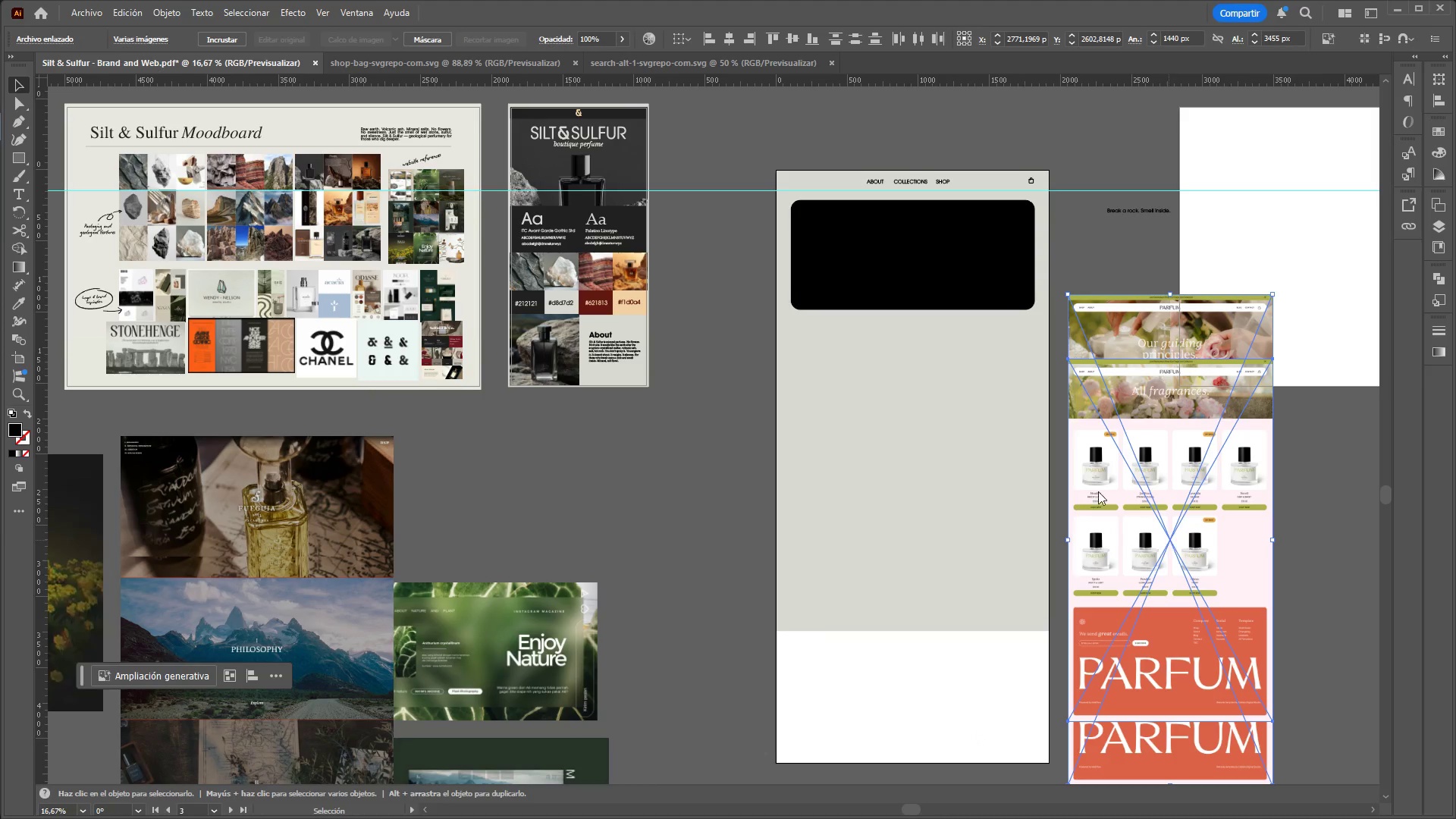 
hold_key(key=ControlLeft, duration=1.12)
hold_key(key=AltLeft, duration=1.09)
scroll: coordinate [839, 389], scroll_direction: down, amount: 1.0
 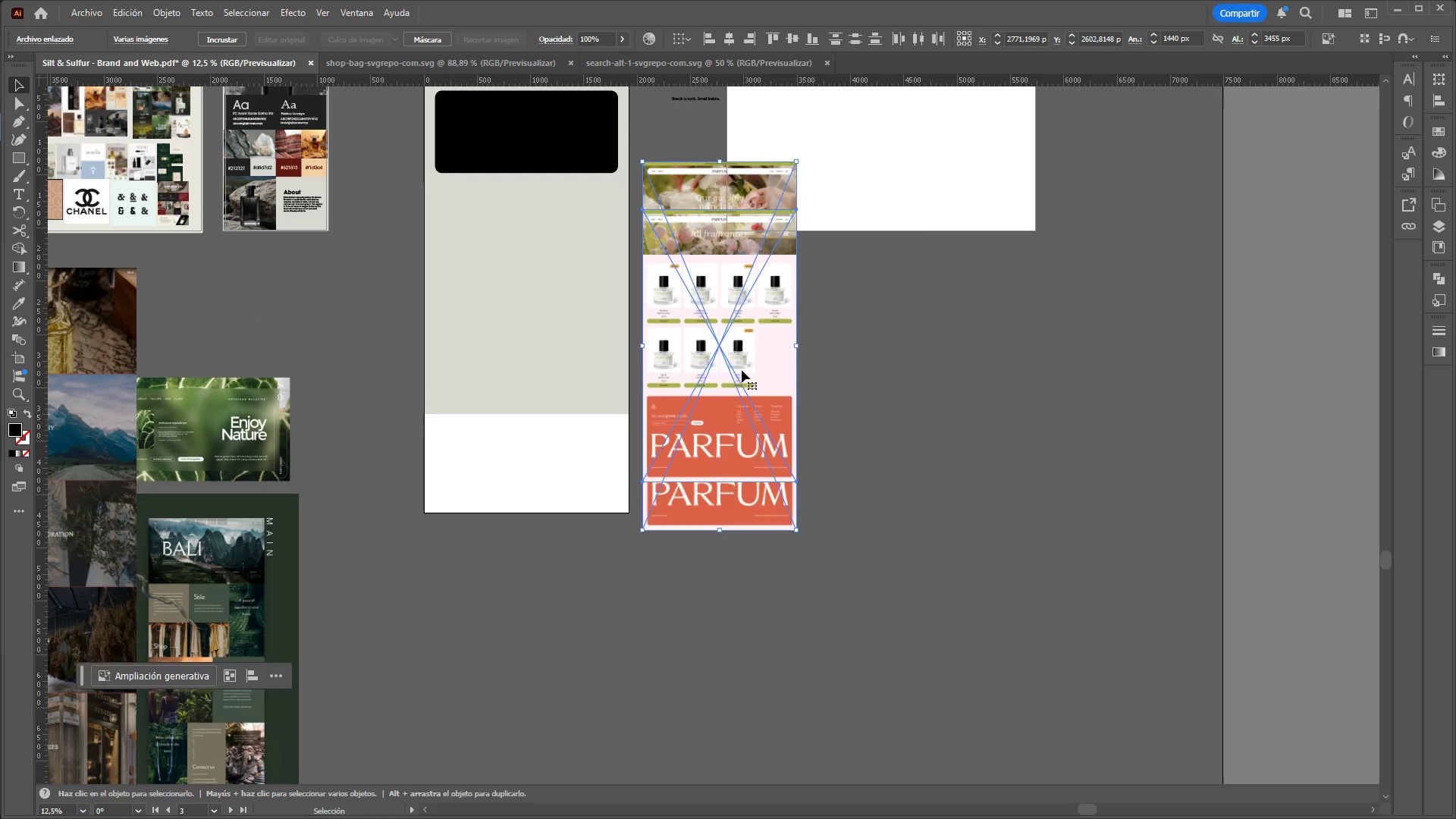 
left_click_drag(start_coordinate=[744, 371], to_coordinate=[1071, 466])
 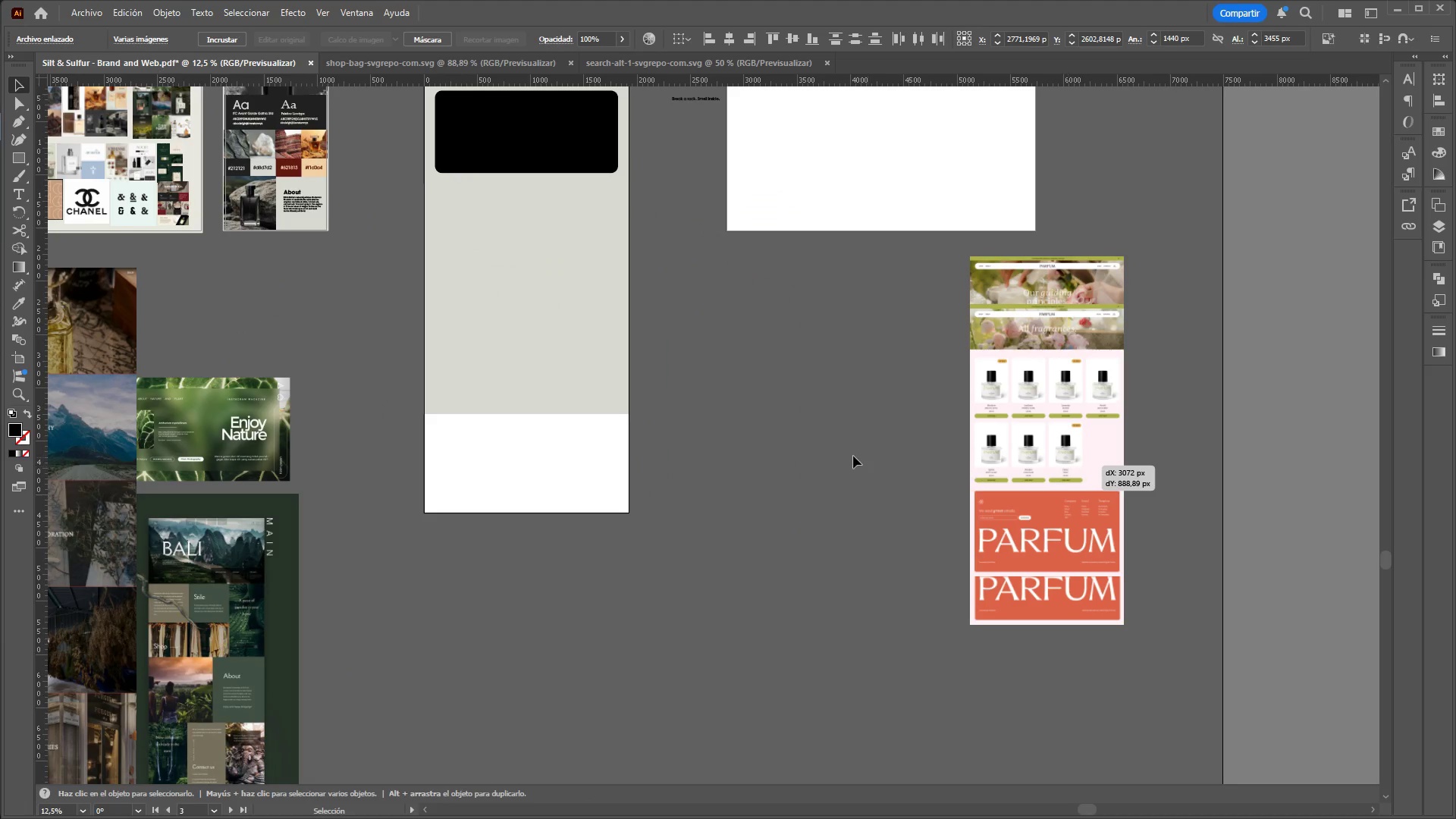 
left_click([850, 454])
 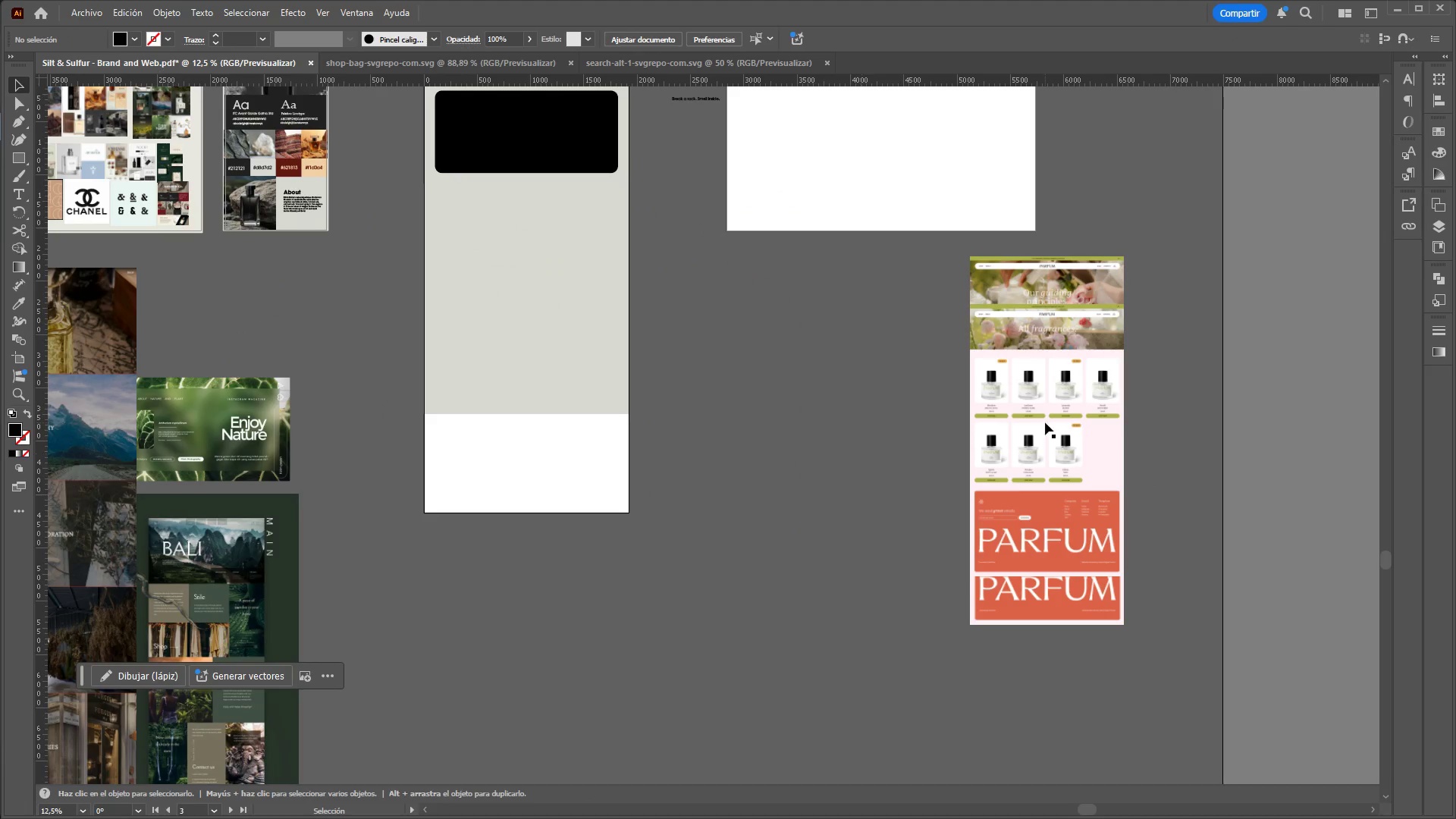 
left_click_drag(start_coordinate=[1045, 422], to_coordinate=[821, 449])
 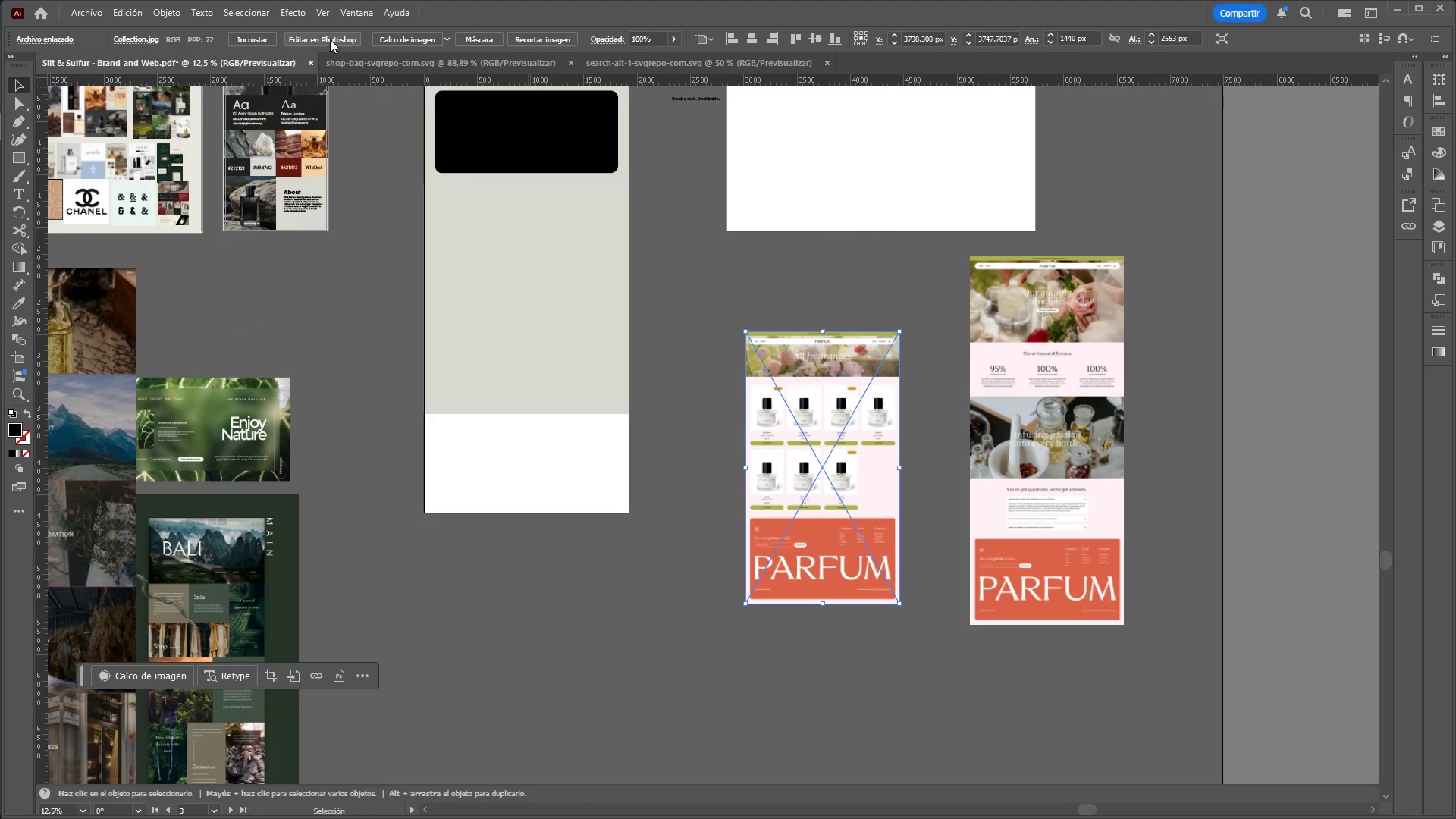 
left_click([261, 39])
 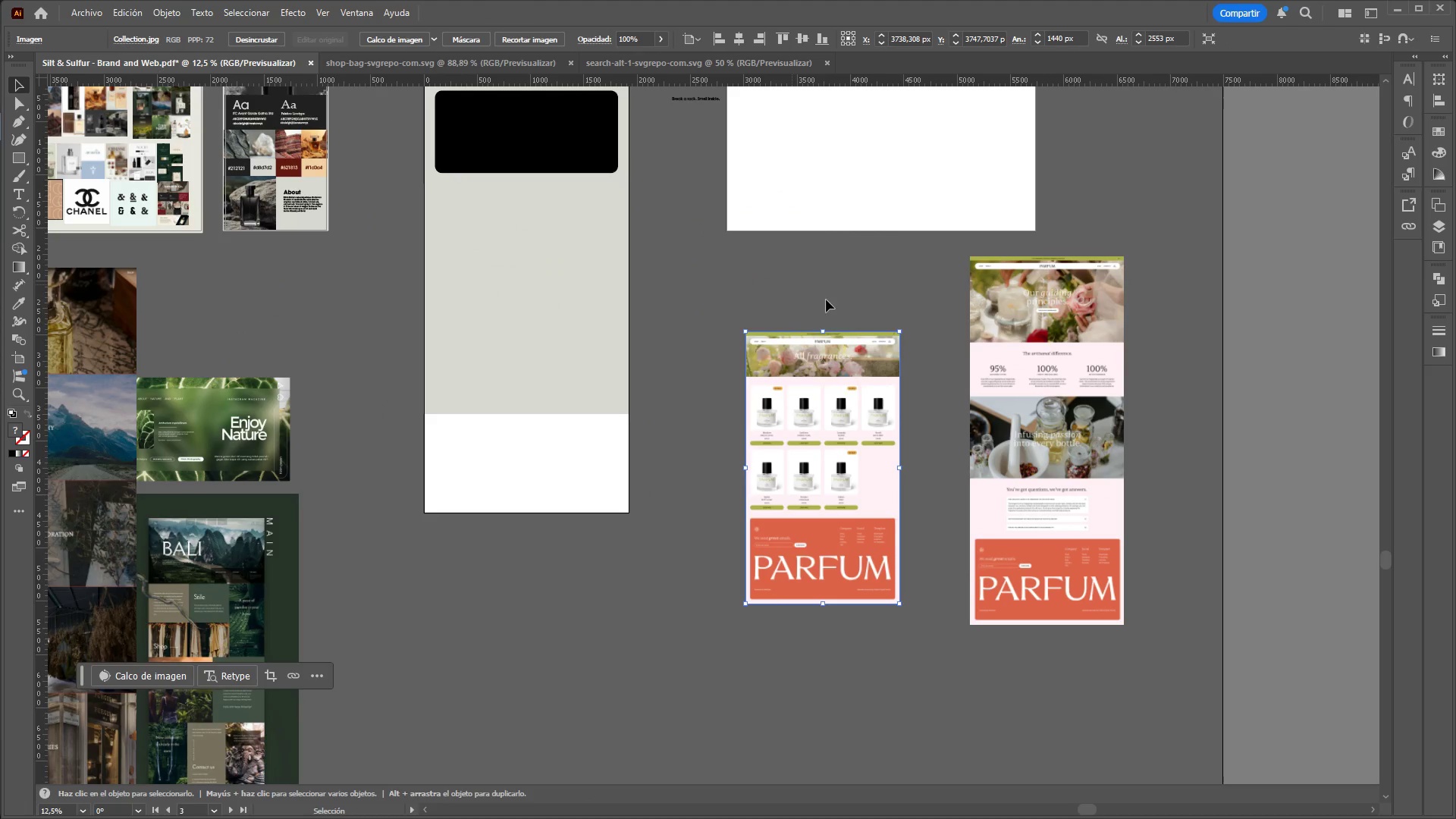 
left_click([1021, 370])
 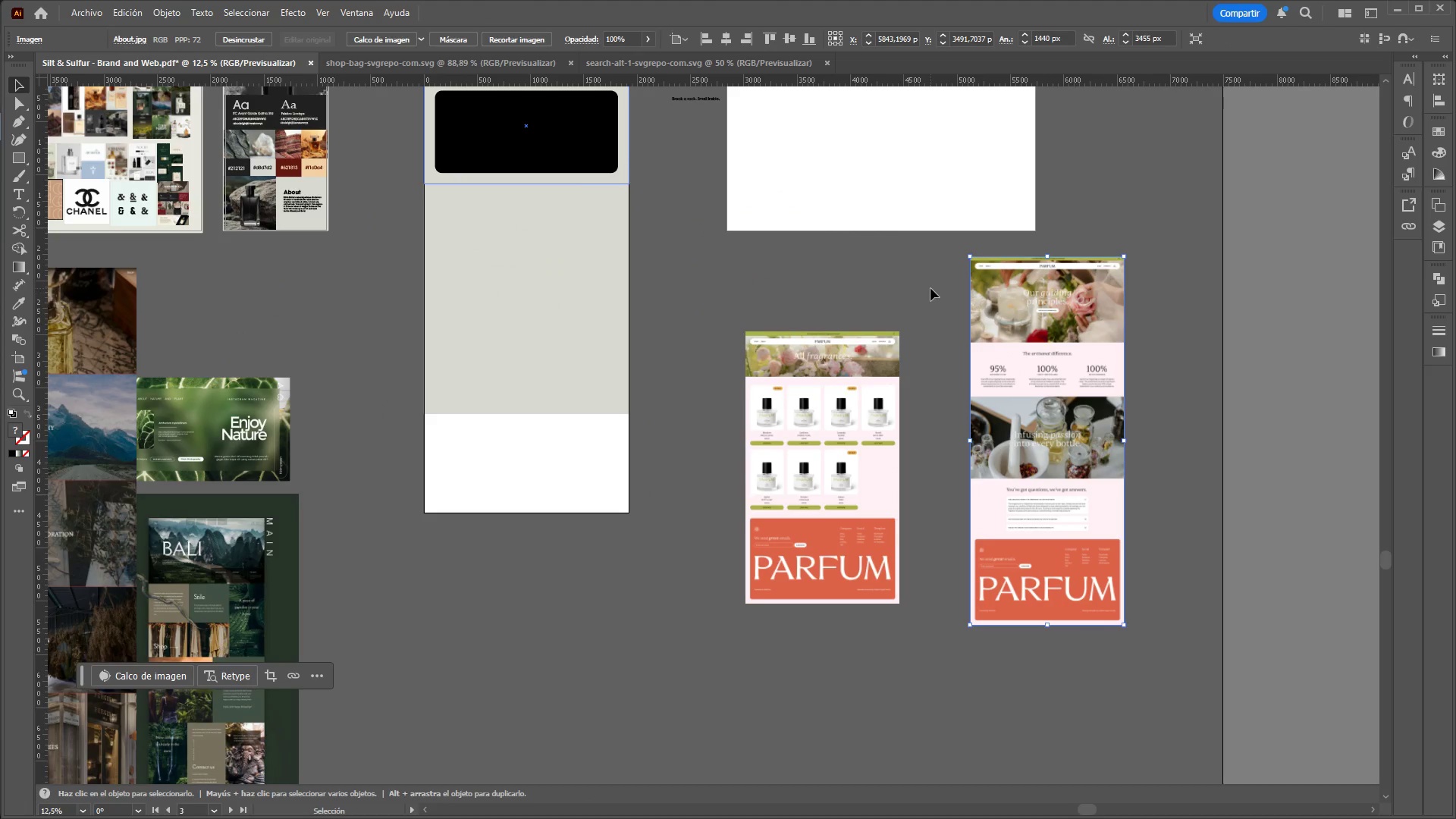 
hold_key(key=ControlLeft, duration=1.41)
hold_key(key=AltLeft, duration=1.31)
scroll: coordinate [1100, 374], scroll_direction: up, amount: 4.0
 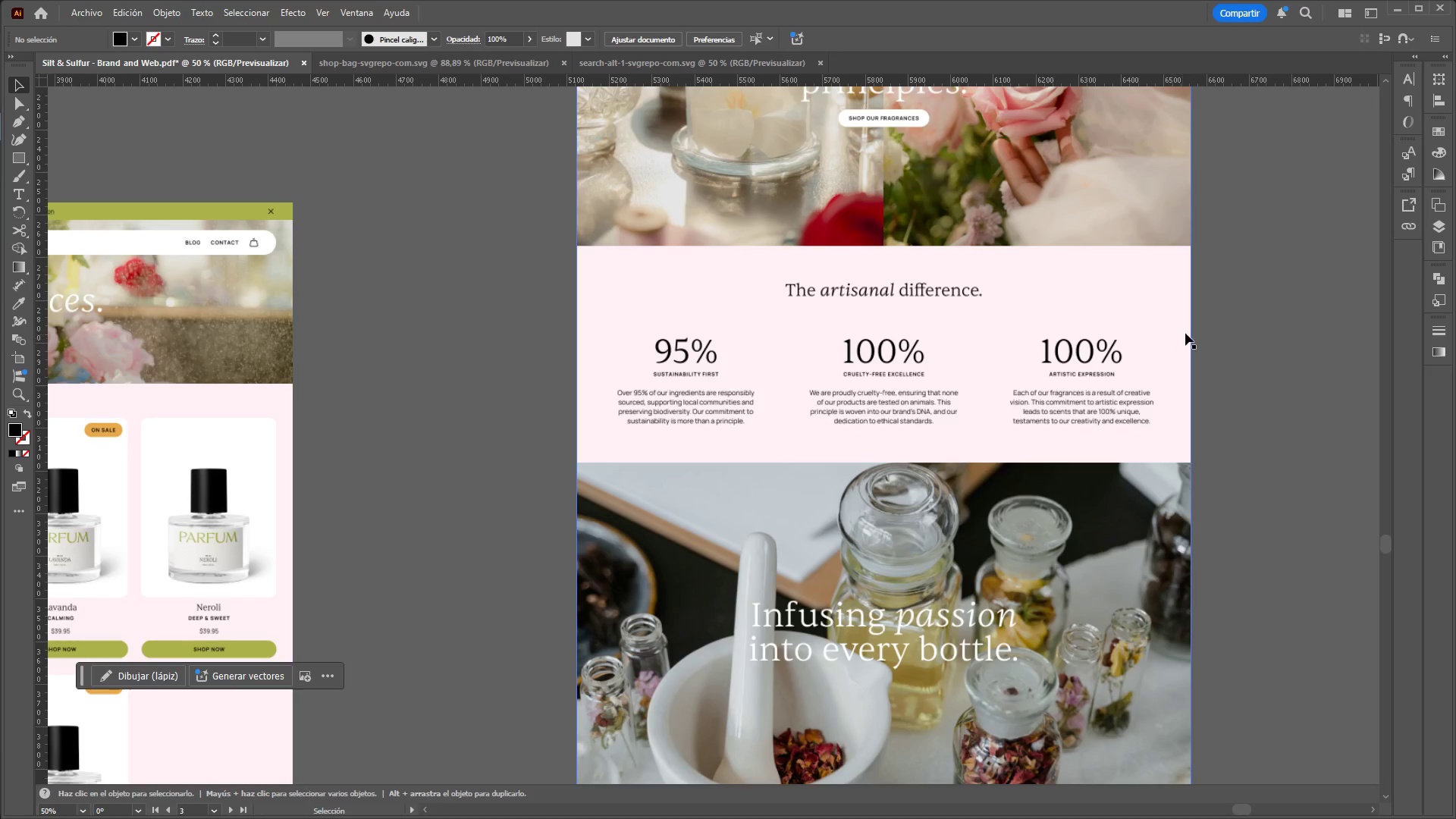 
hold_key(key=AltLeft, duration=2.06)
 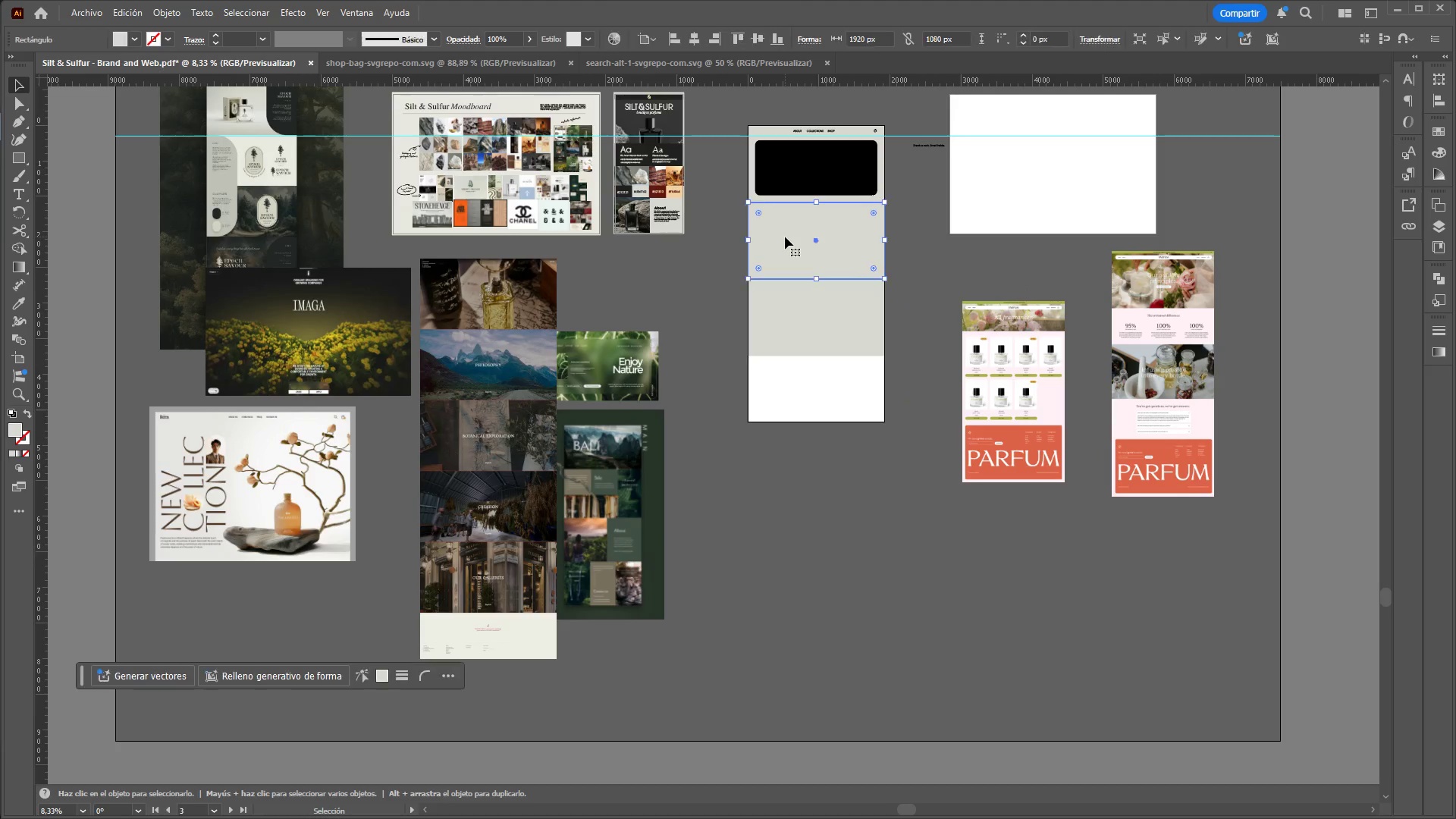 
key(Alt+Meta+MetaLeft)
 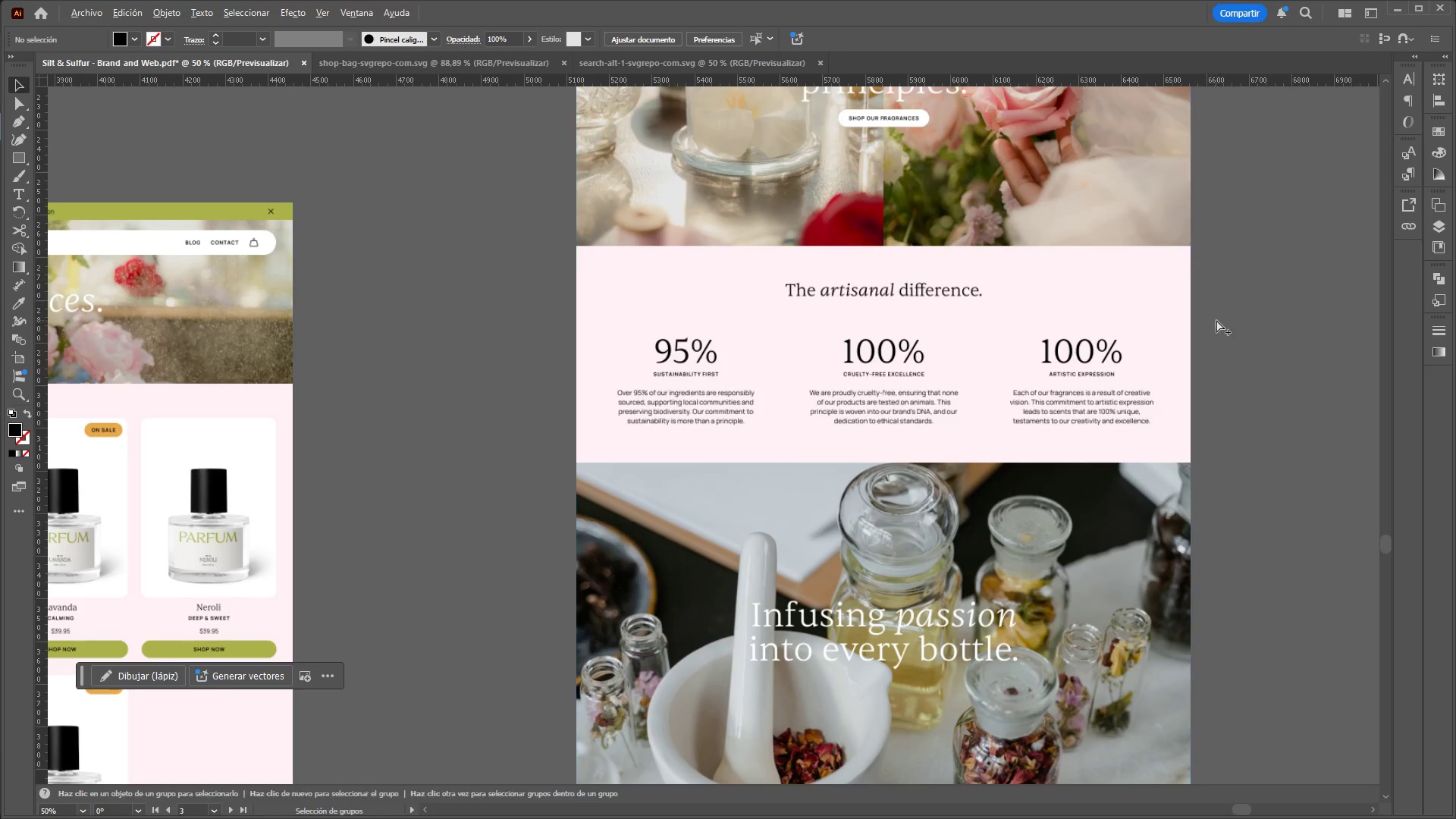 
hold_key(key=ControlLeft, duration=1.52)
 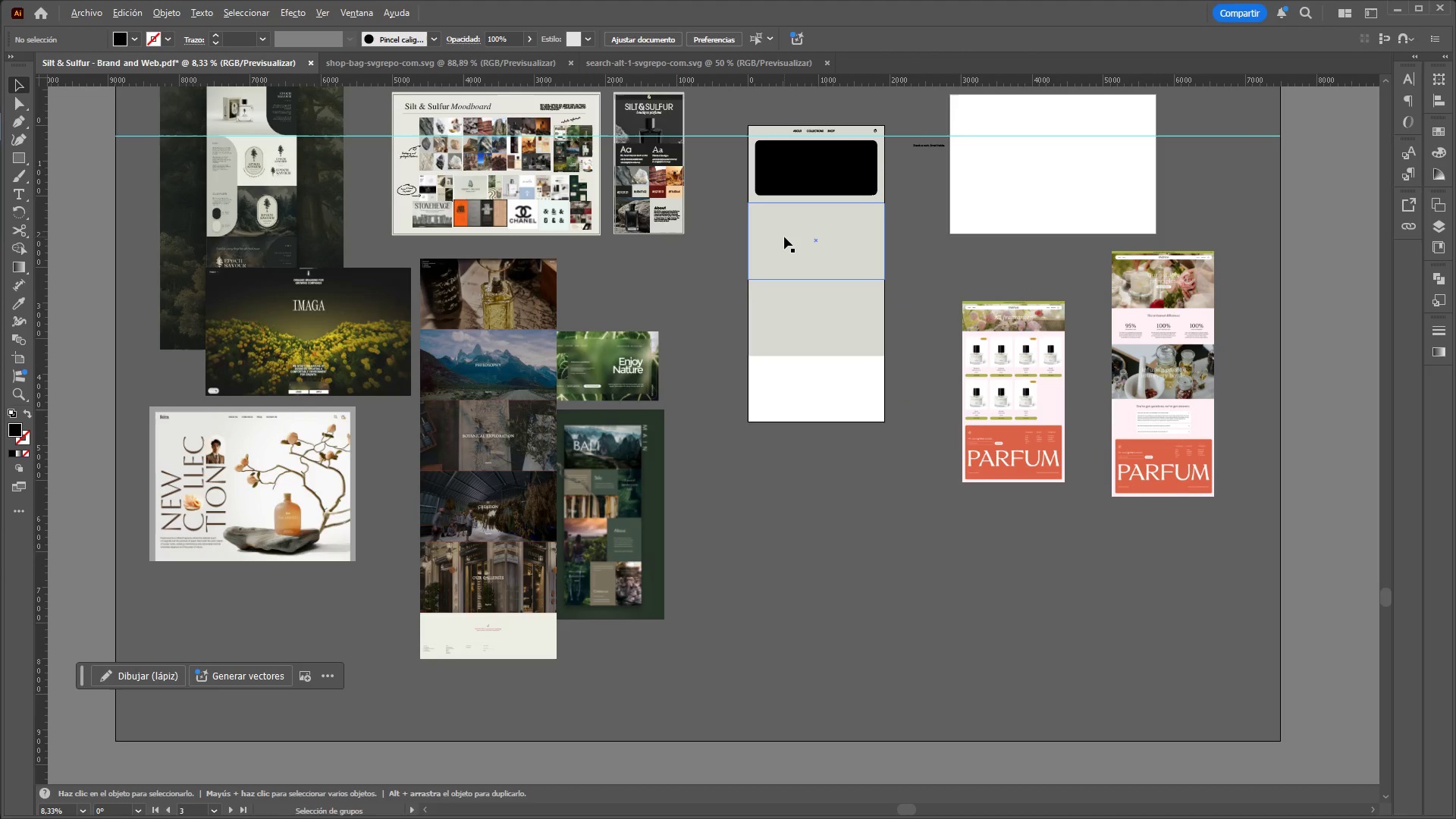 
hold_key(key=ControlLeft, duration=0.5)
 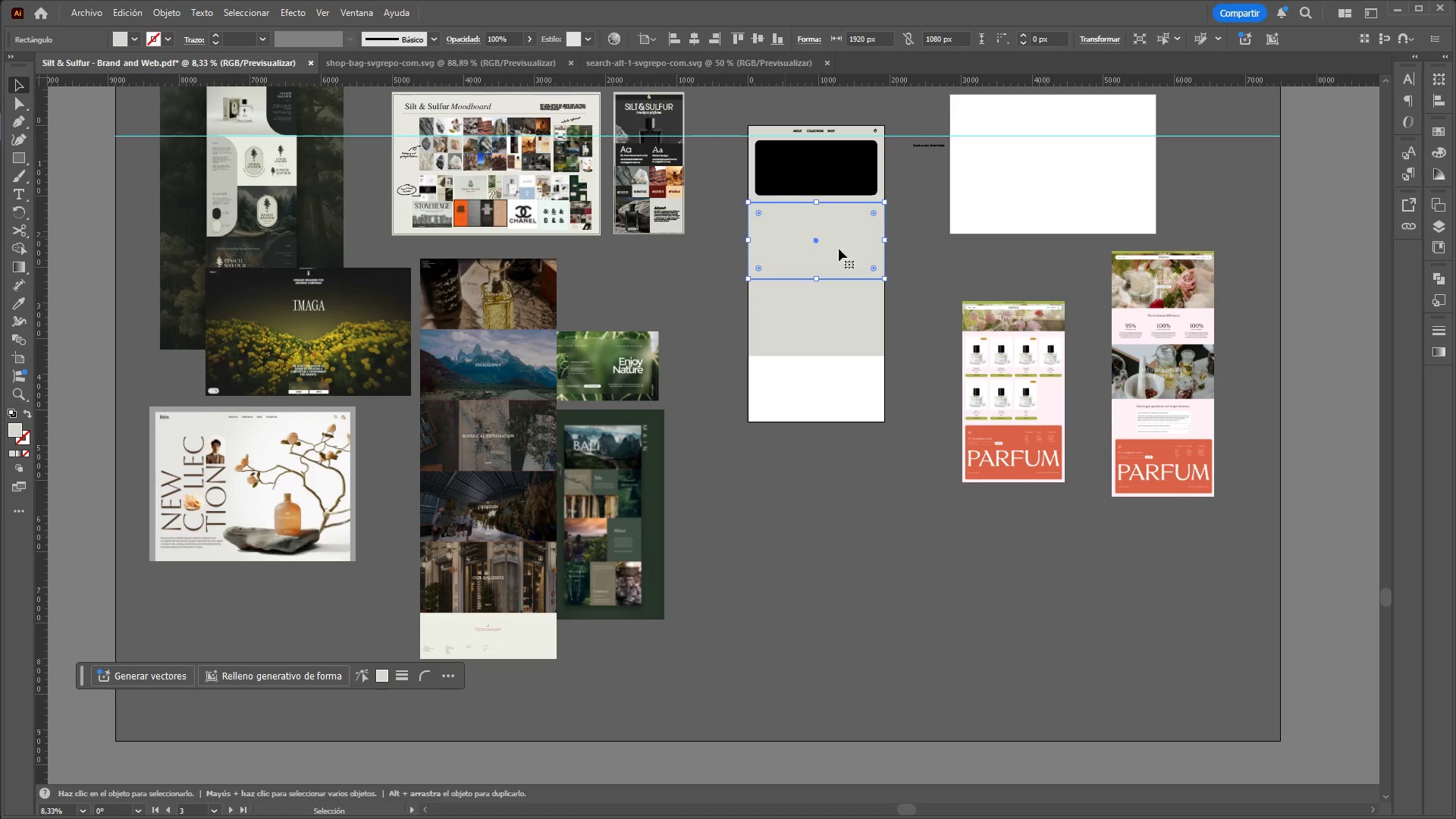 
scroll: coordinate [1219, 321], scroll_direction: down, amount: 5.0
 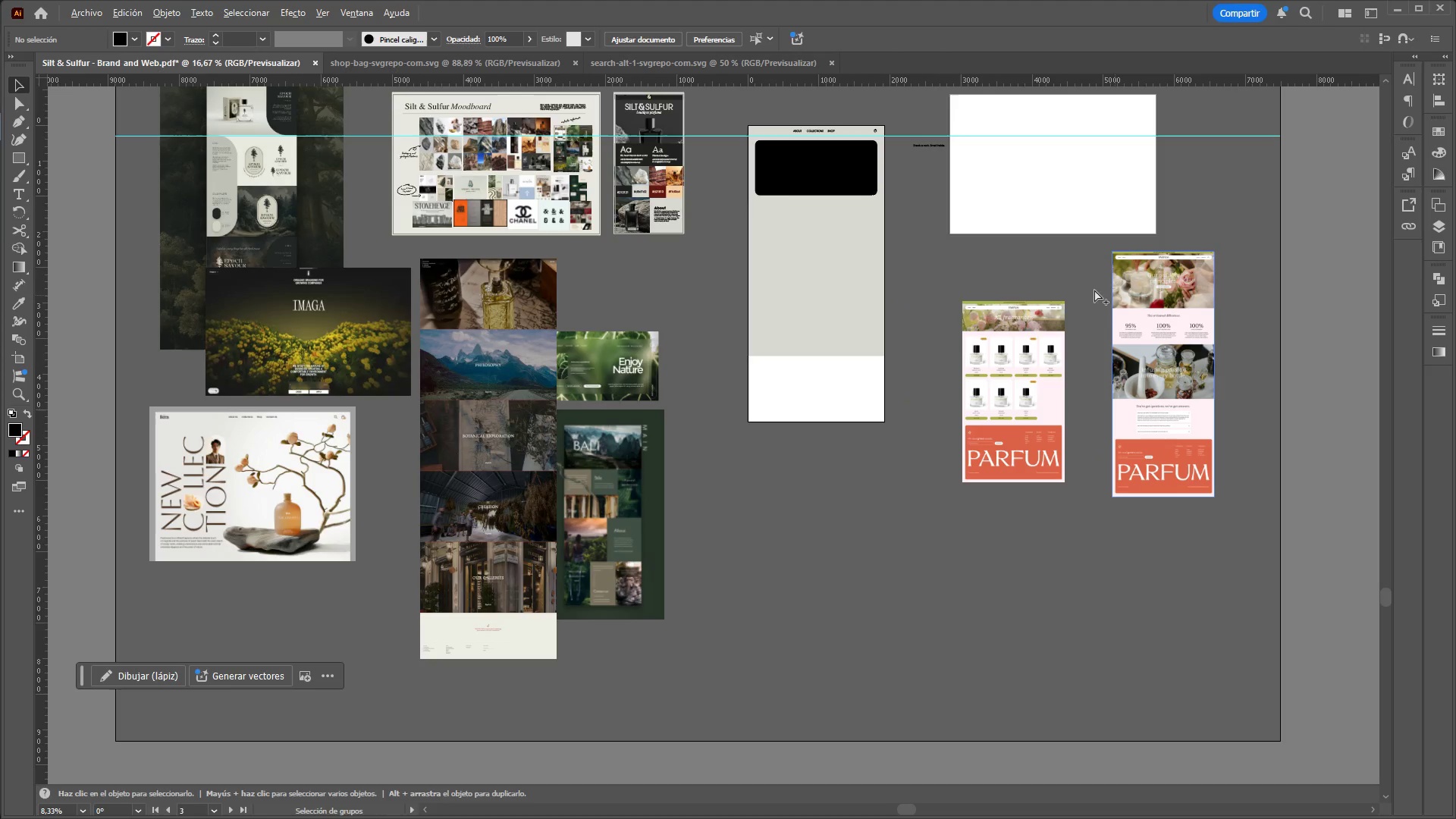 
hold_key(key=AltLeft, duration=4.09)
hold_key(key=ControlLeft, duration=1.5)
scroll: coordinate [1057, 354], scroll_direction: up, amount: 4.0
 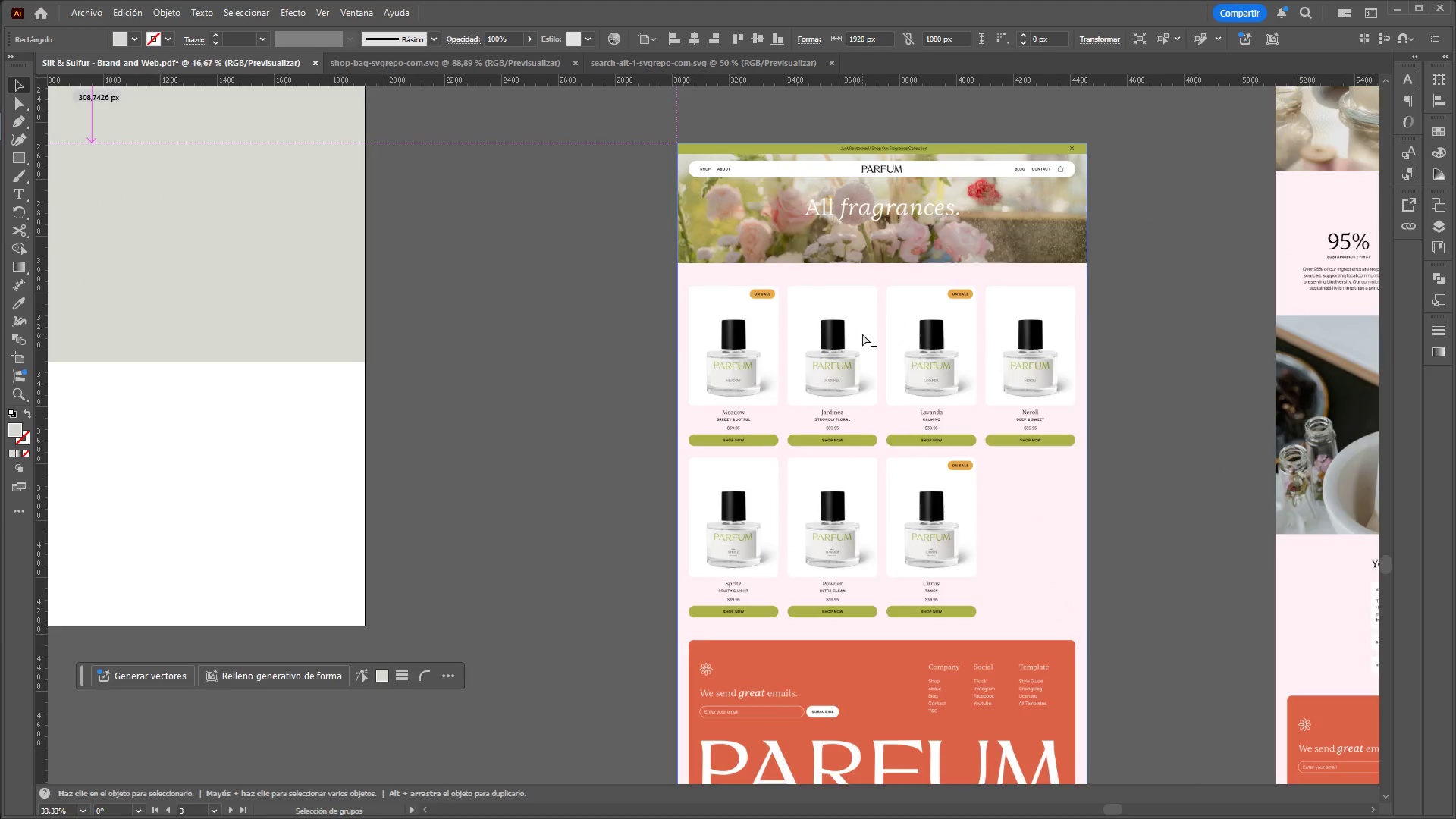 
hold_key(key=ControlLeft, duration=1.53)
scroll: coordinate [858, 328], scroll_direction: up, amount: 2.0
 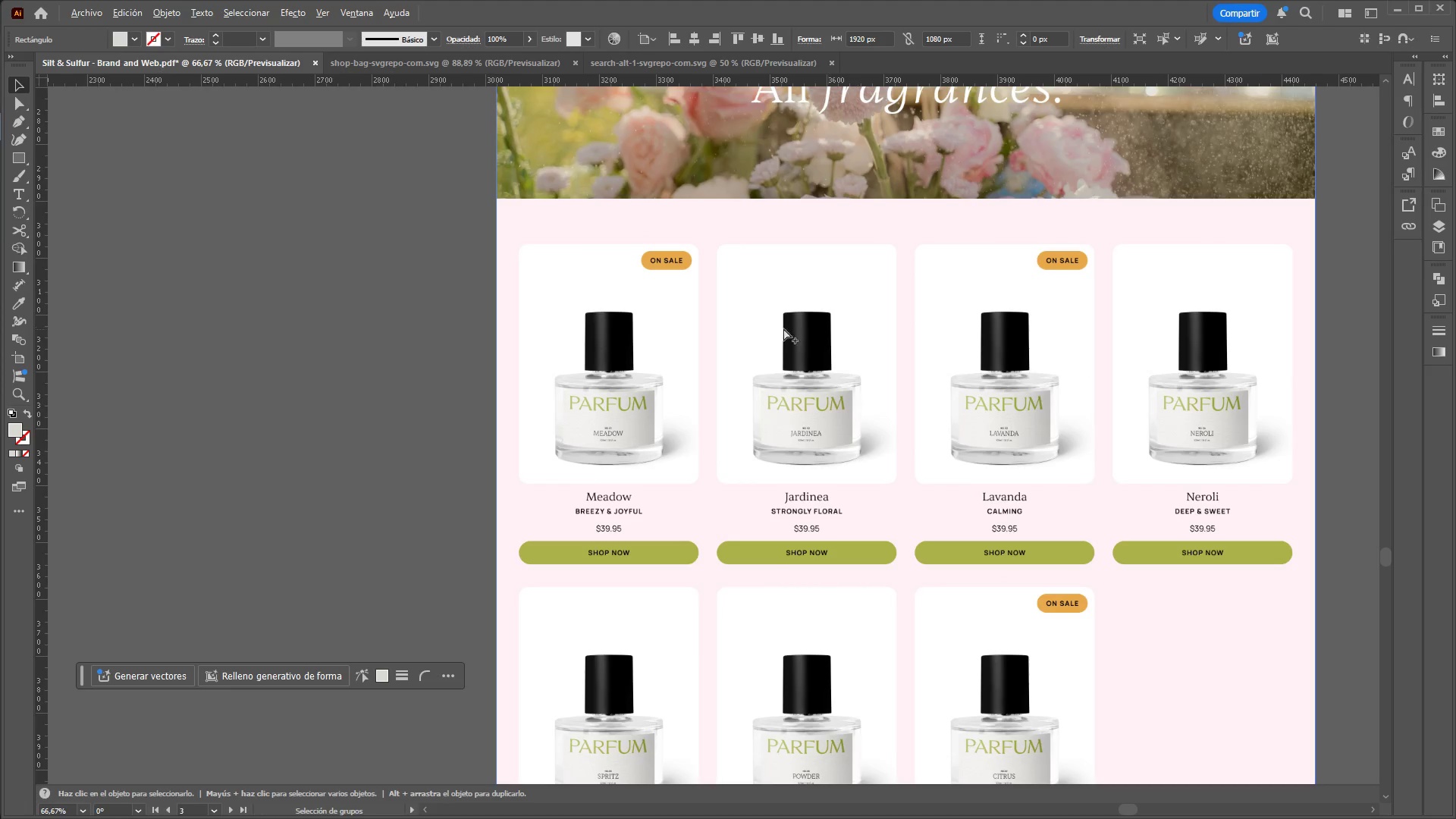 
hold_key(key=ControlLeft, duration=1.08)
 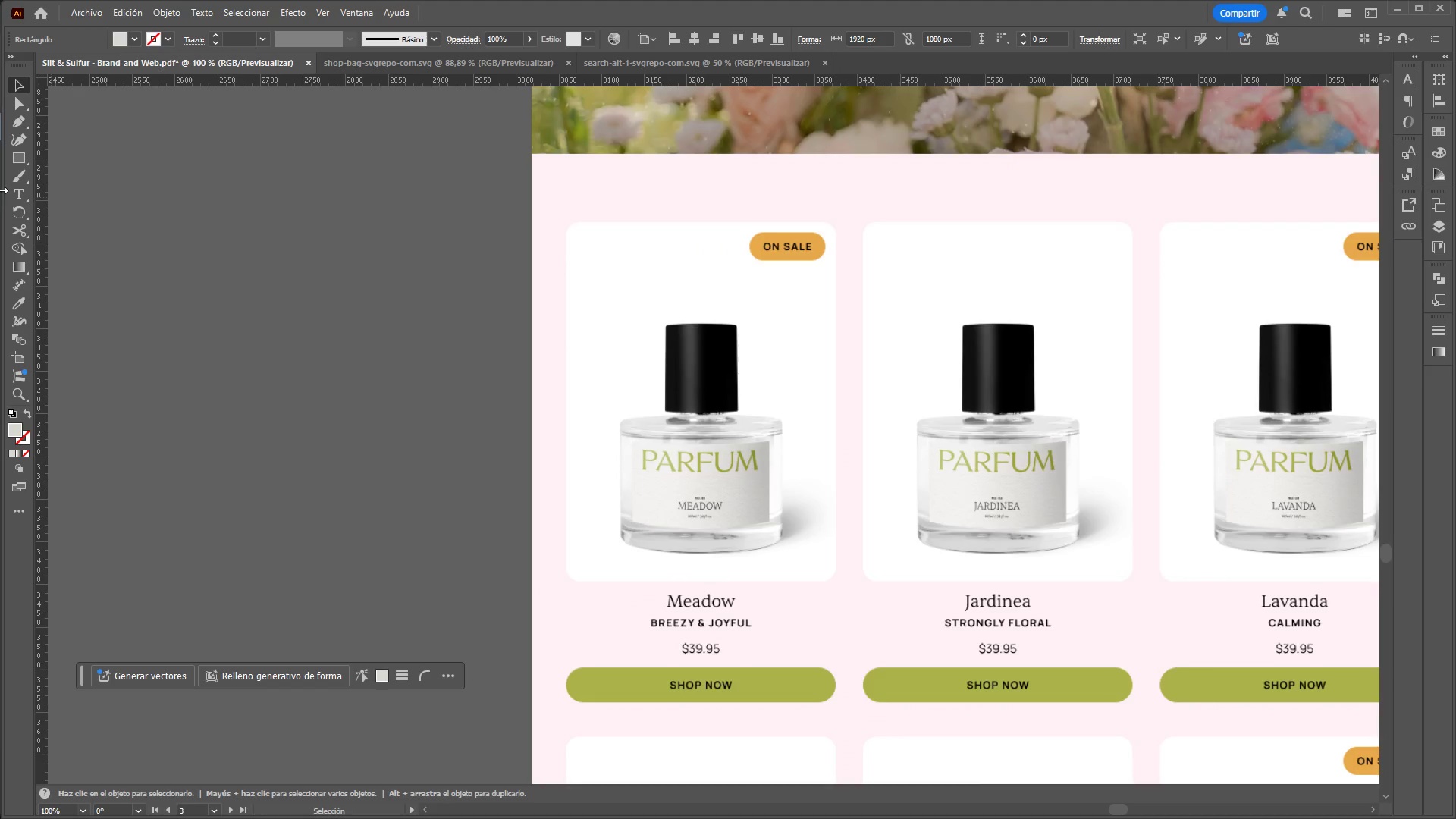 
scroll: coordinate [611, 340], scroll_direction: up, amount: 1.0
 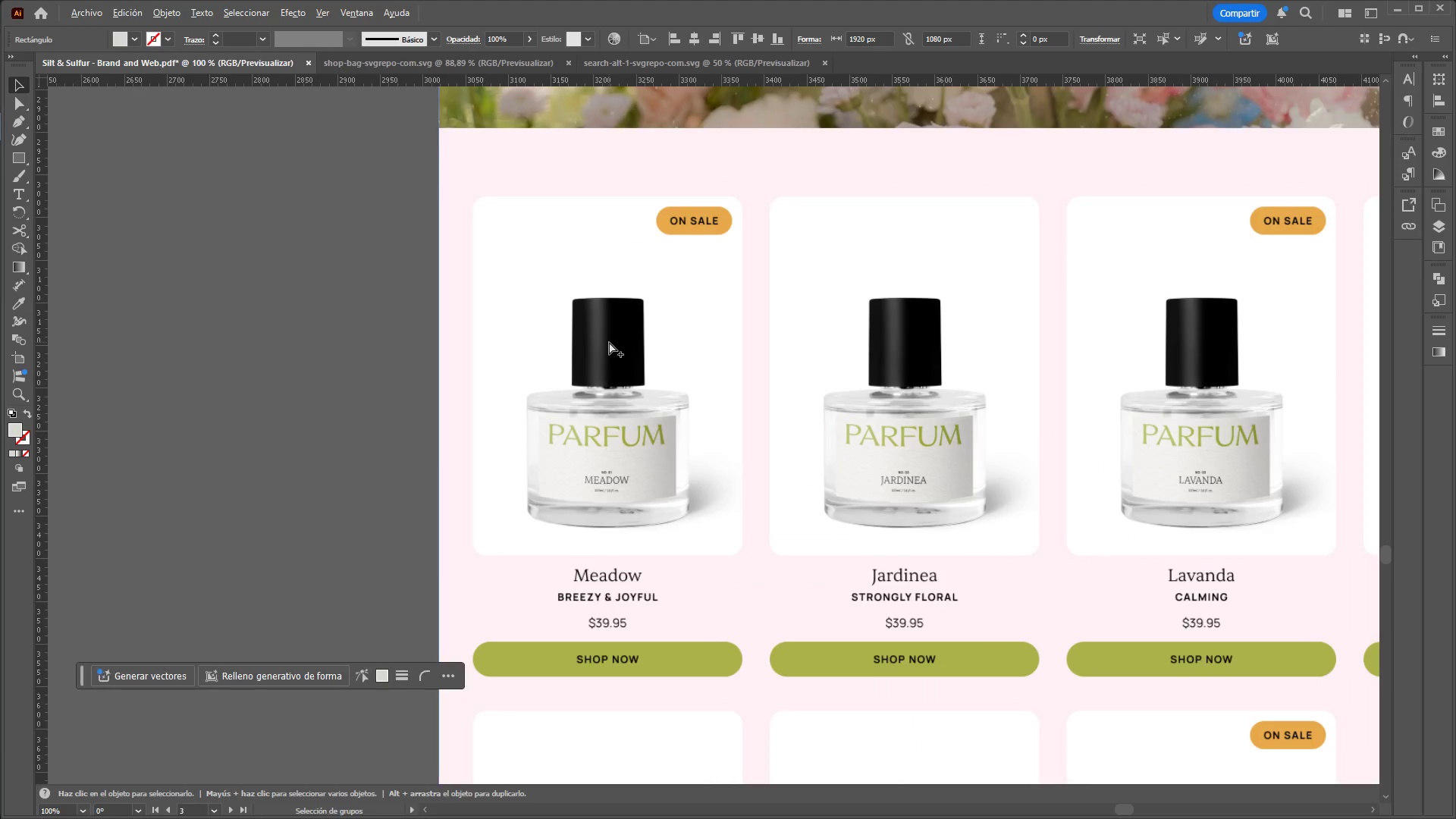 
scroll: coordinate [559, 328], scroll_direction: none, amount: 0.0
 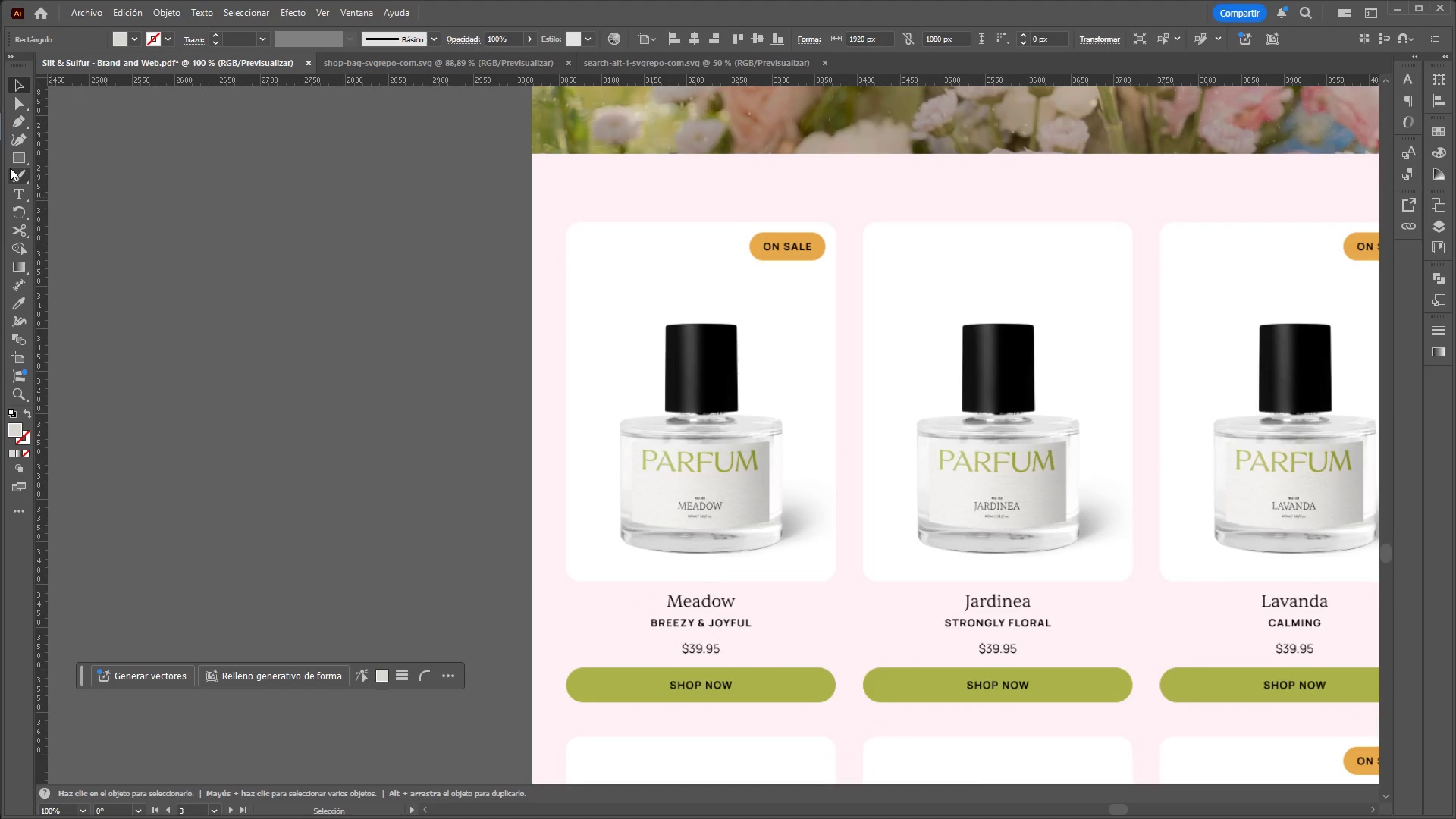 
left_click([11, 155])
 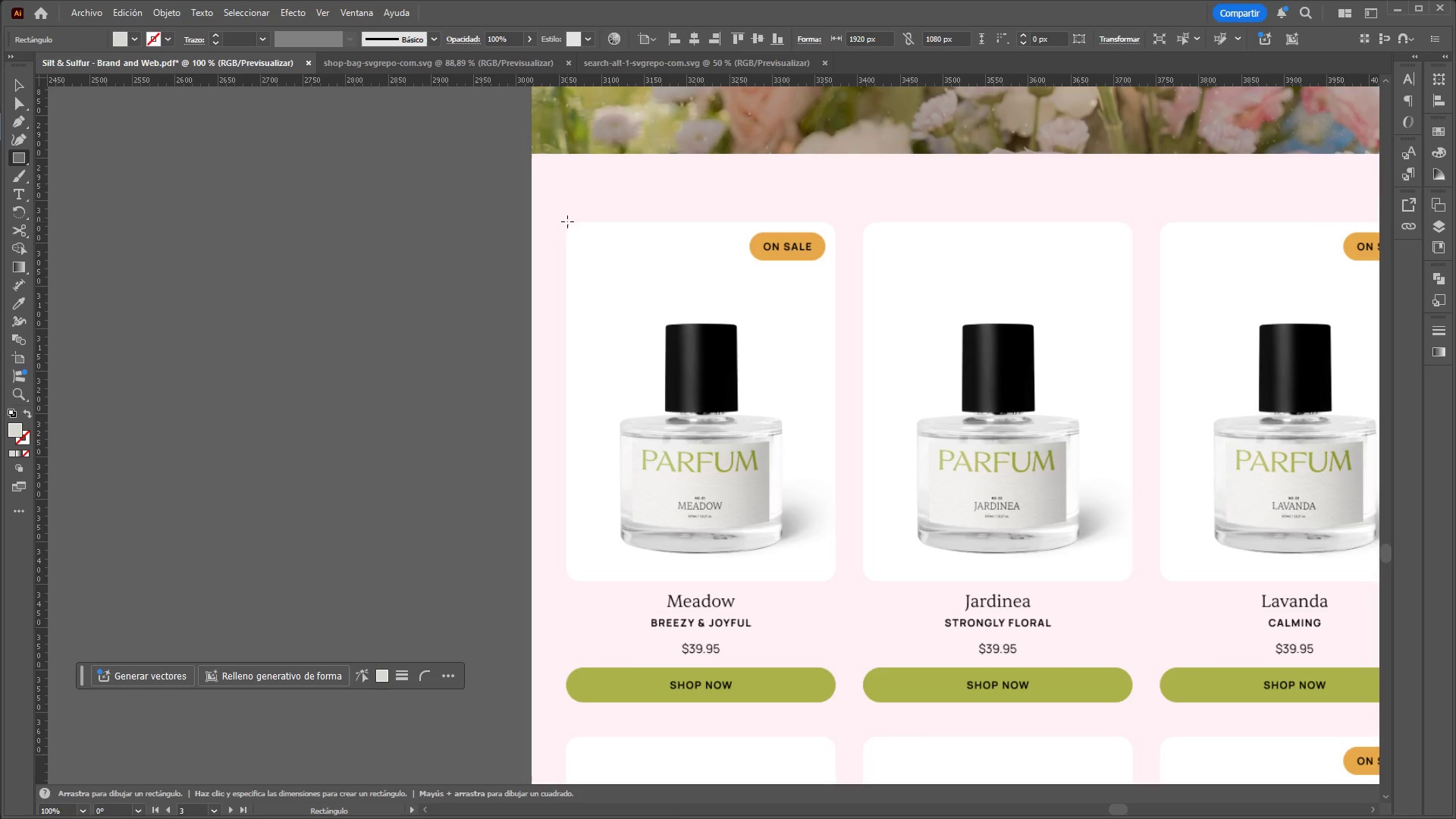 
left_click_drag(start_coordinate=[566, 222], to_coordinate=[836, 583])
 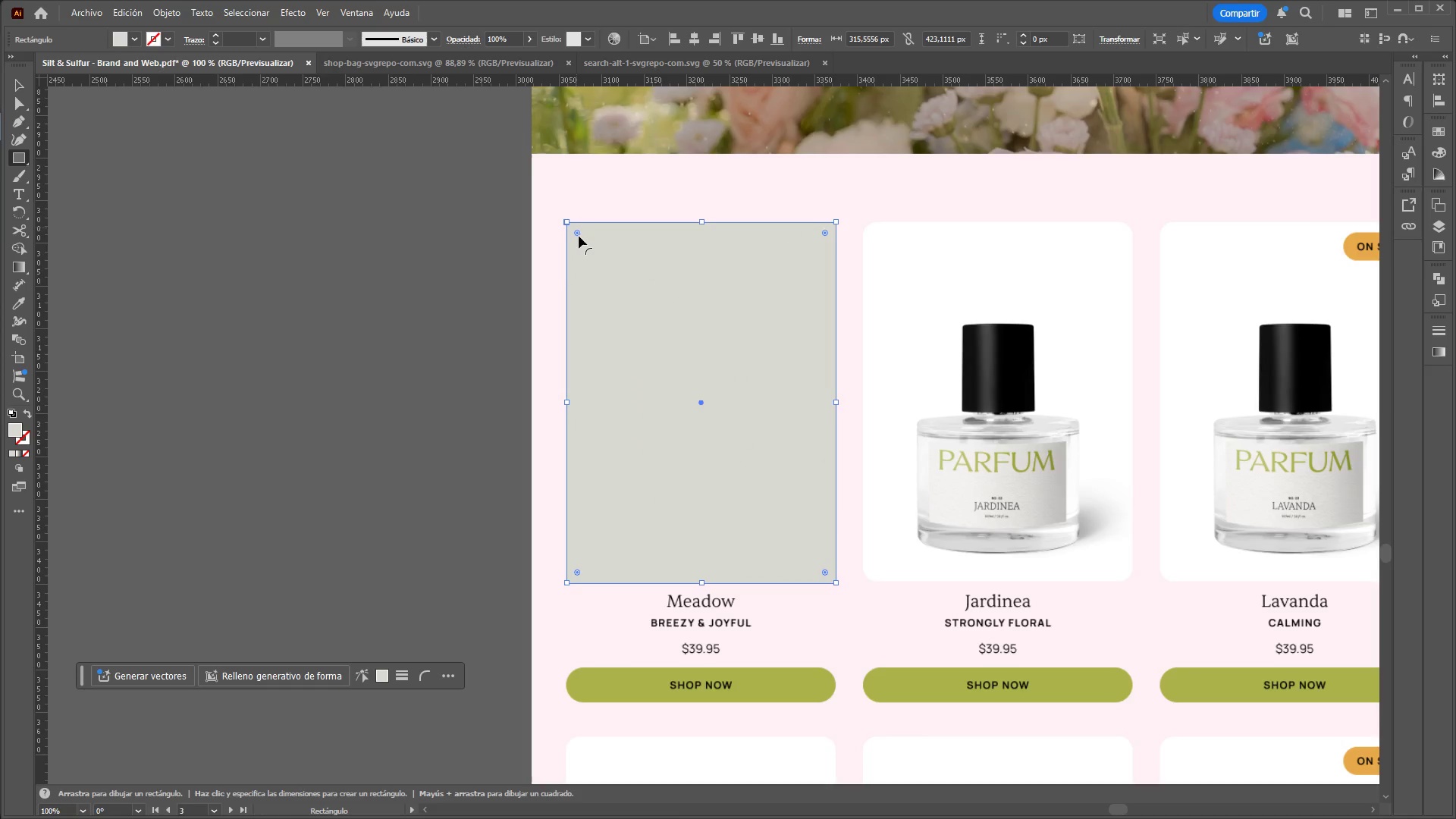 
left_click_drag(start_coordinate=[579, 236], to_coordinate=[573, 243])
 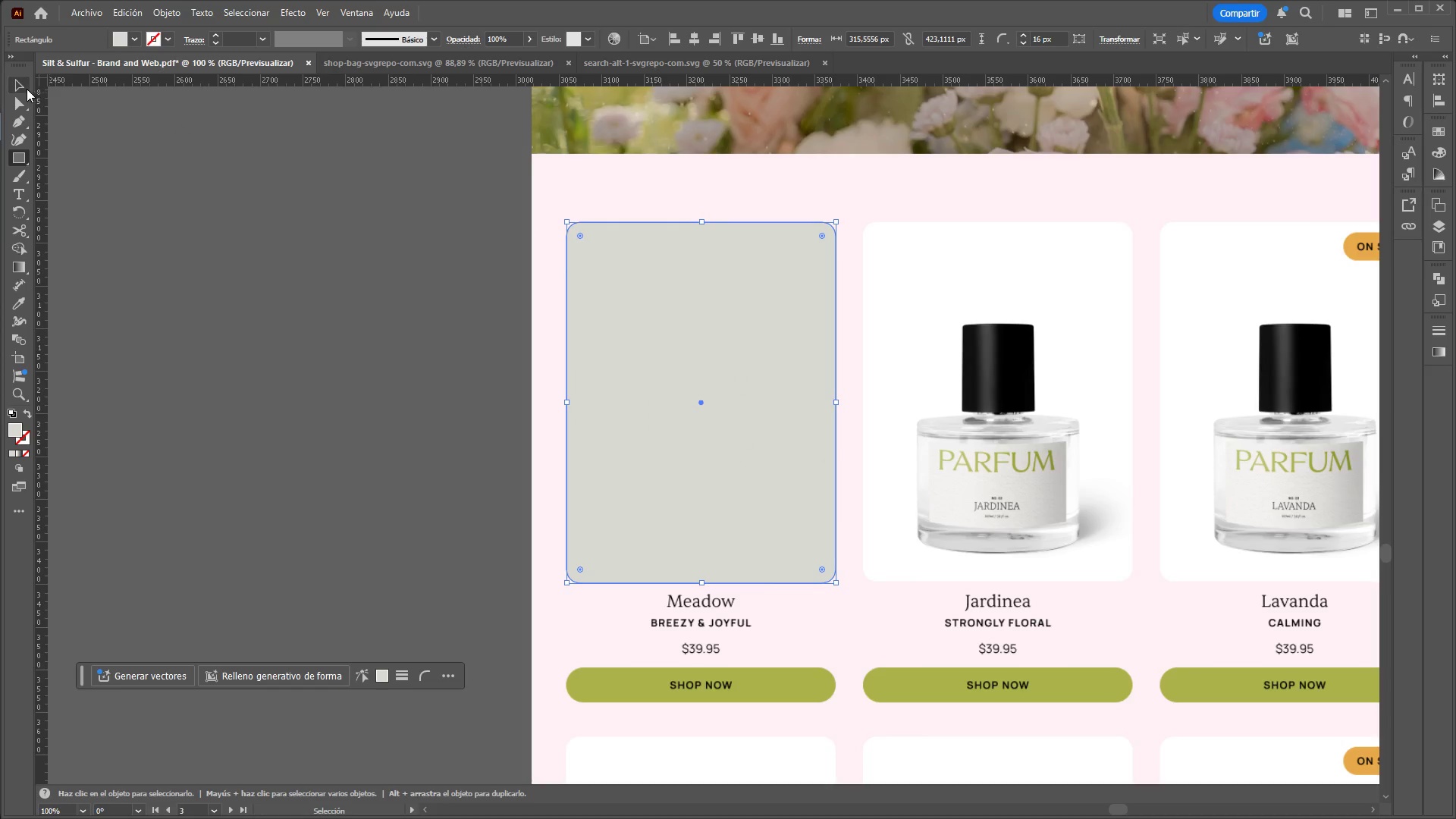 
left_click([24, 87])
 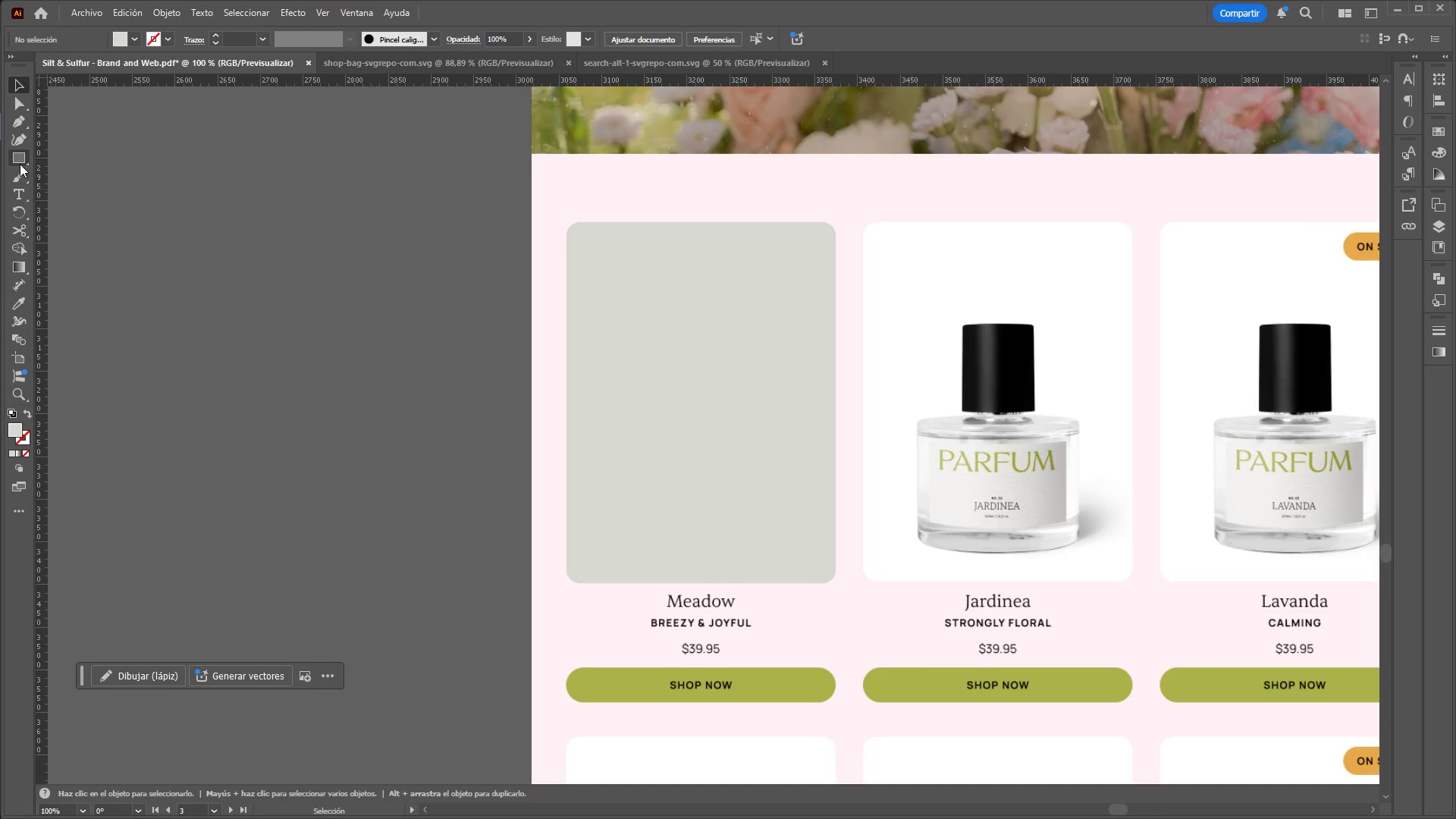 
hold_key(key=ControlLeft, duration=1.94)
hold_key(key=AltLeft, duration=1.5)
scroll: coordinate [607, 419], scroll_direction: down, amount: 2.0
 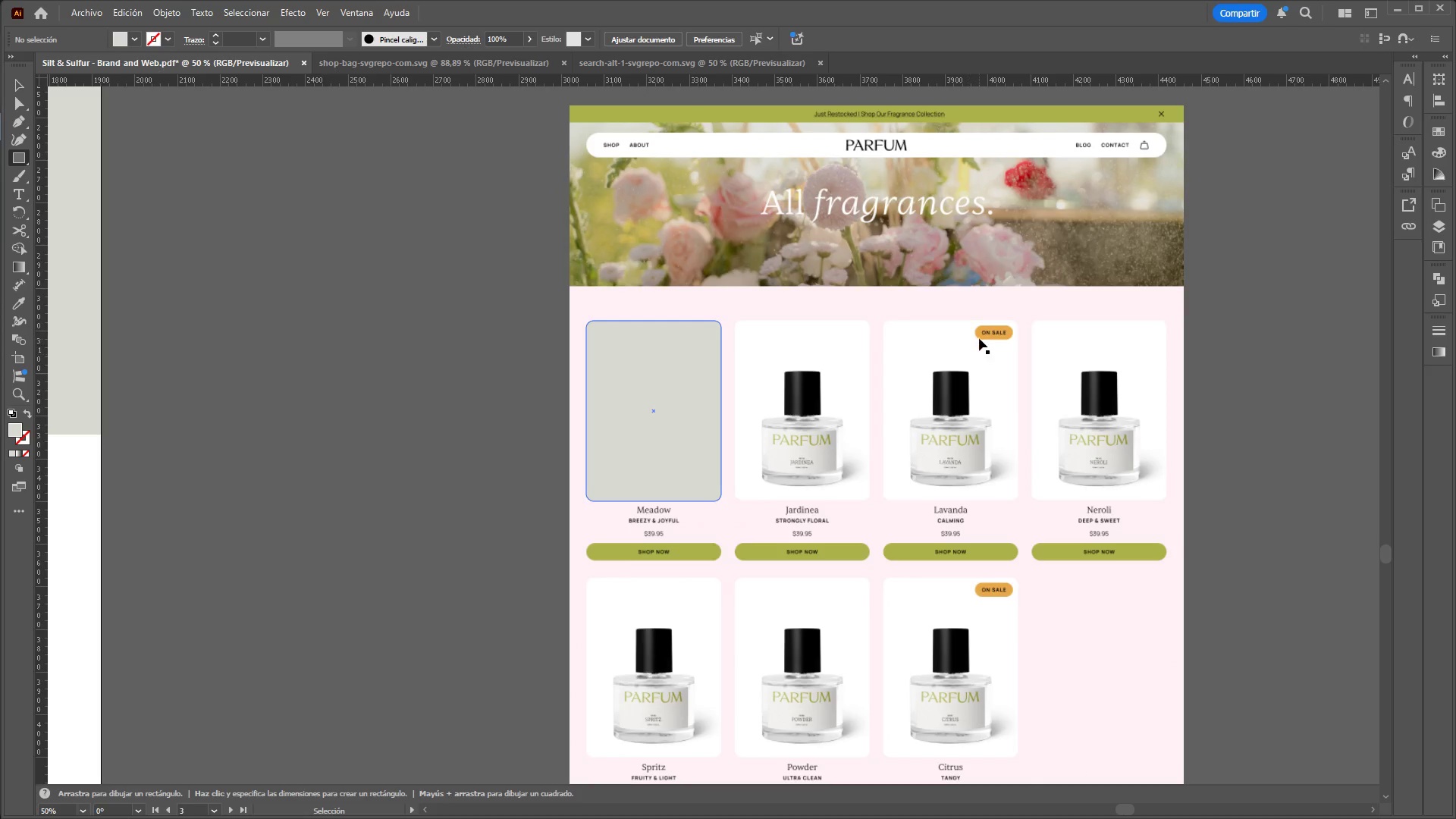 
hold_key(key=AltLeft, duration=0.38)
scroll: coordinate [979, 337], scroll_direction: up, amount: 3.0
 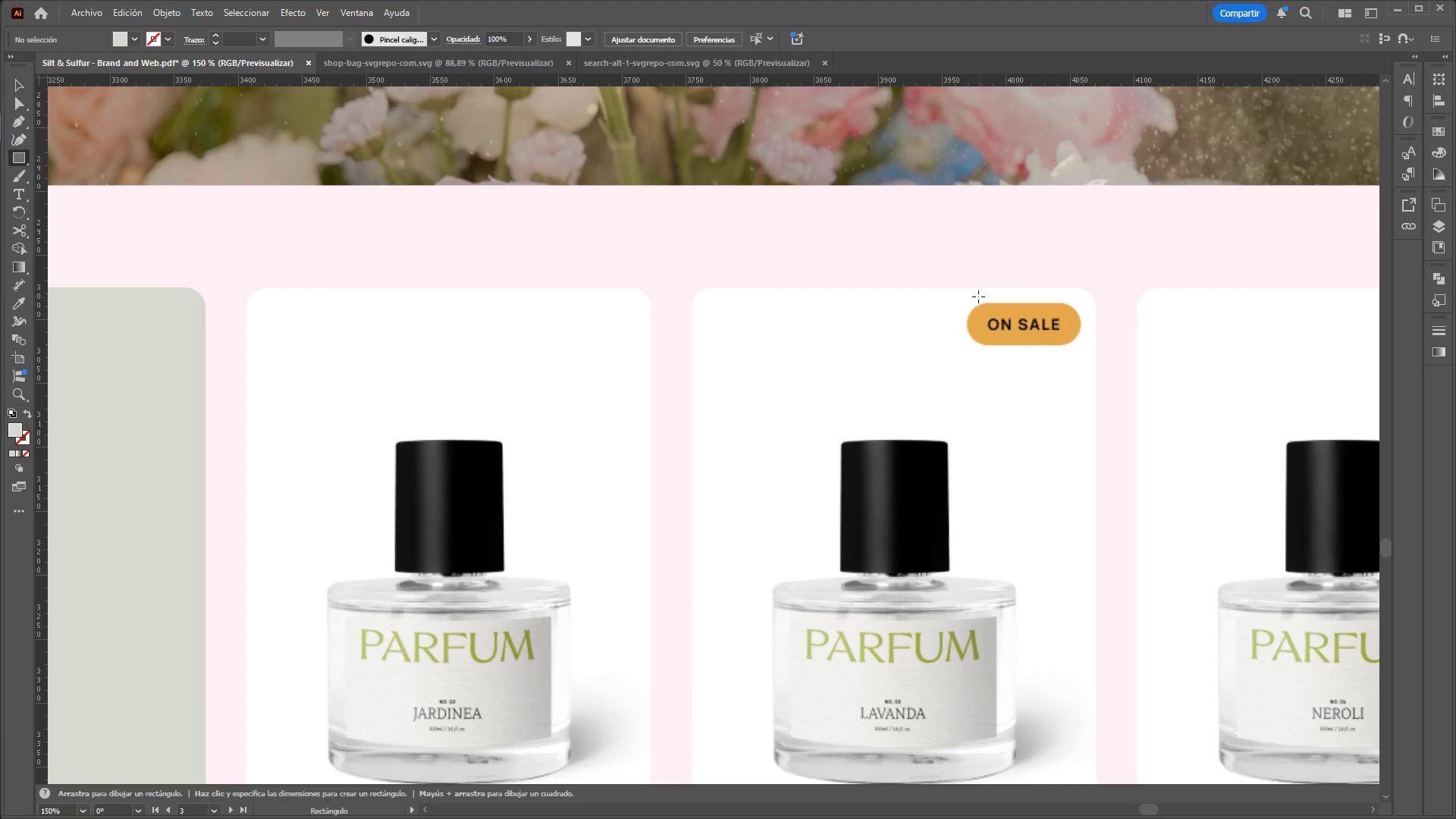 
left_click_drag(start_coordinate=[967, 303], to_coordinate=[1082, 347])
 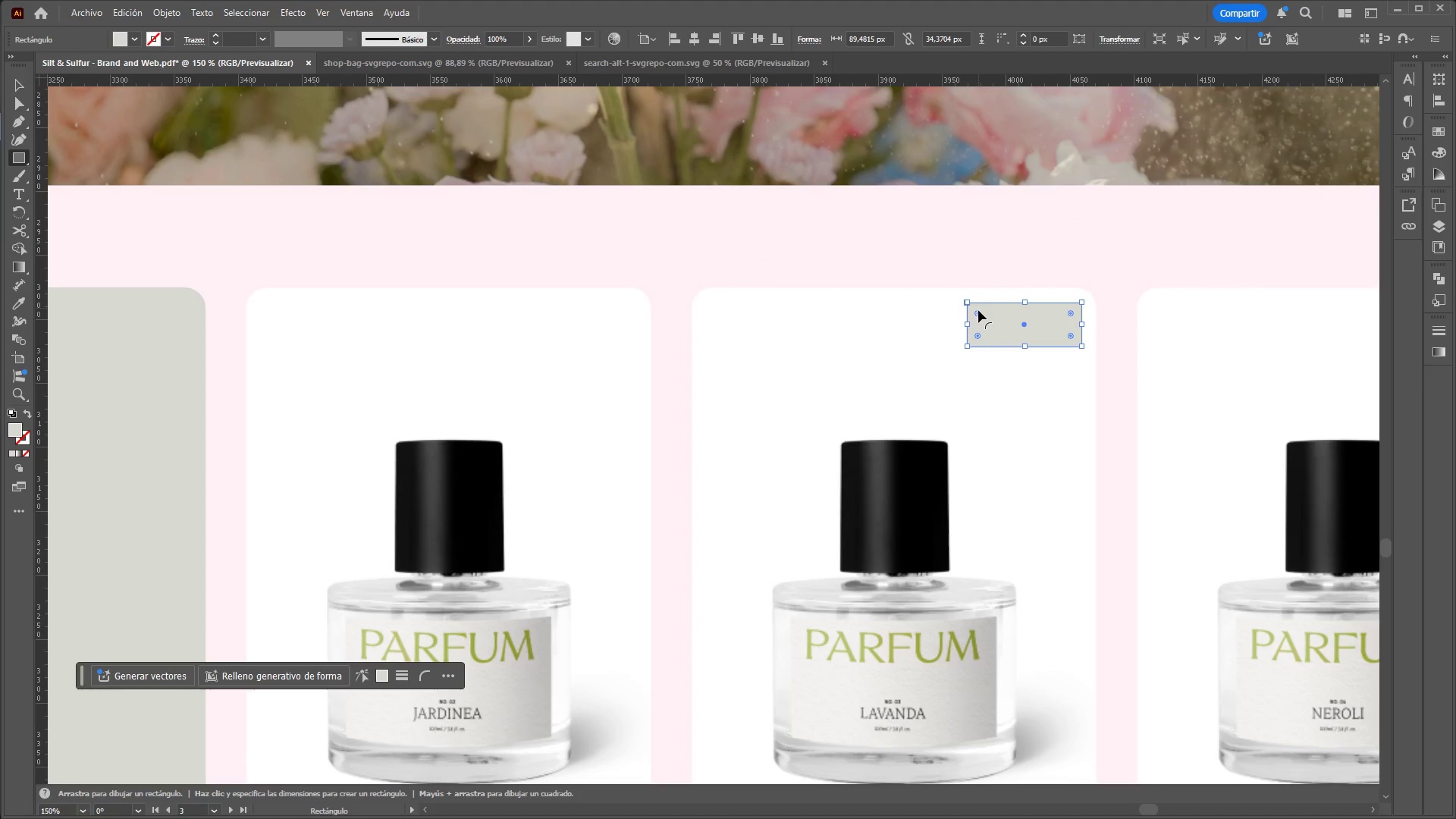 
left_click_drag(start_coordinate=[978, 311], to_coordinate=[1007, 327])
 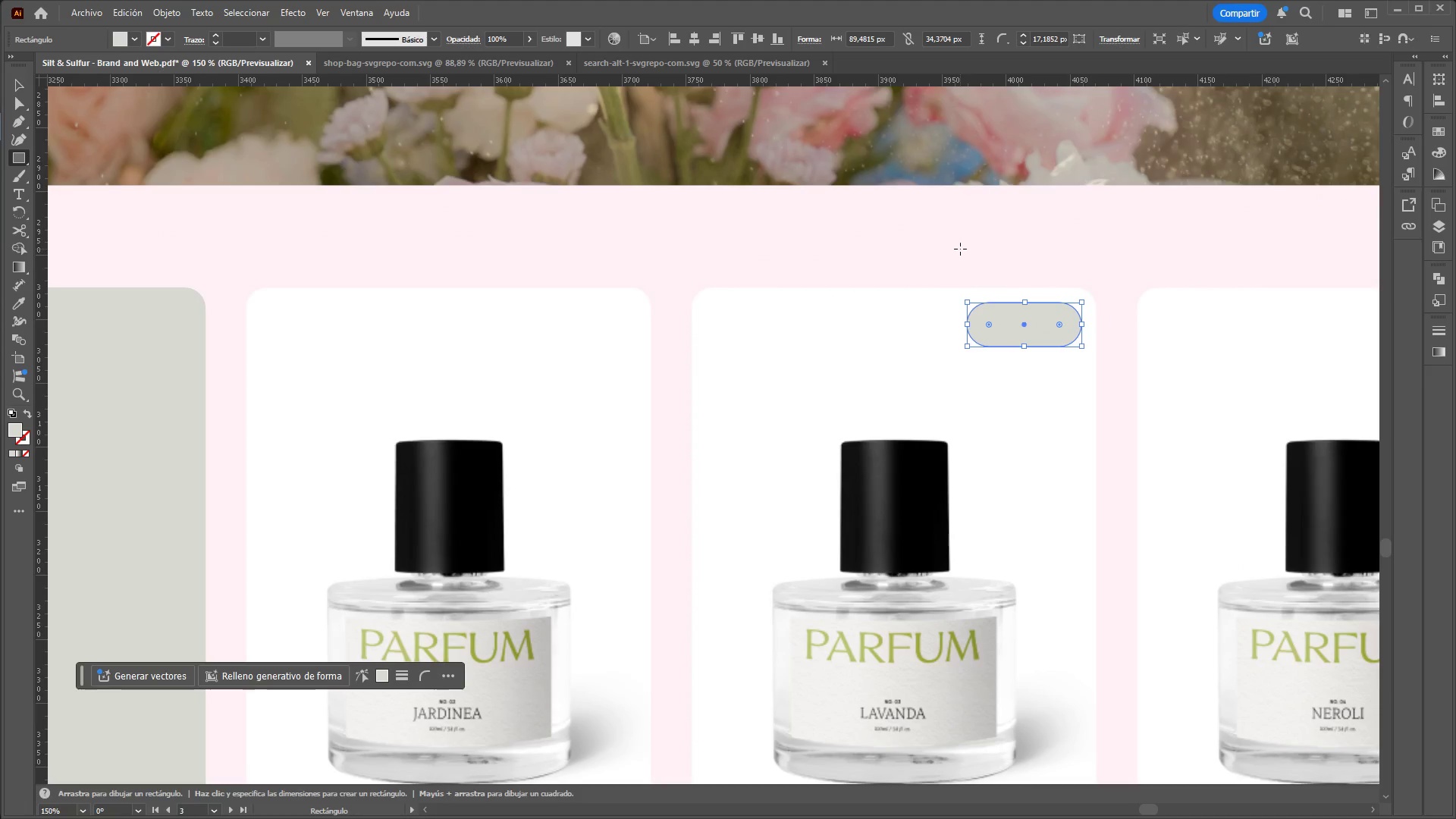 
hold_key(key=ControlLeft, duration=0.53)
hold_key(key=AltLeft, duration=0.48)
scroll: coordinate [960, 250], scroll_direction: down, amount: 2.0
 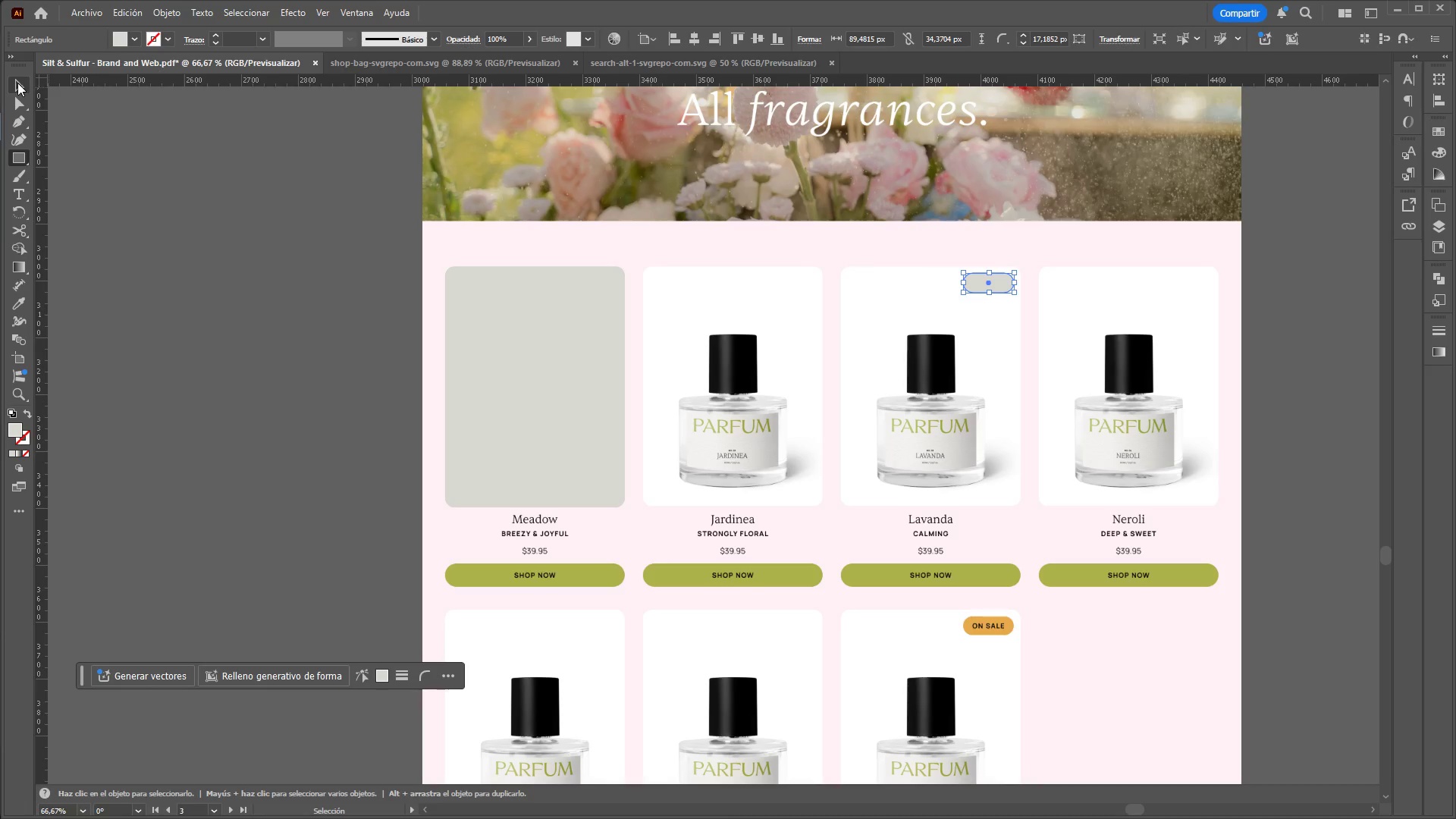 
double_click([165, 199])
 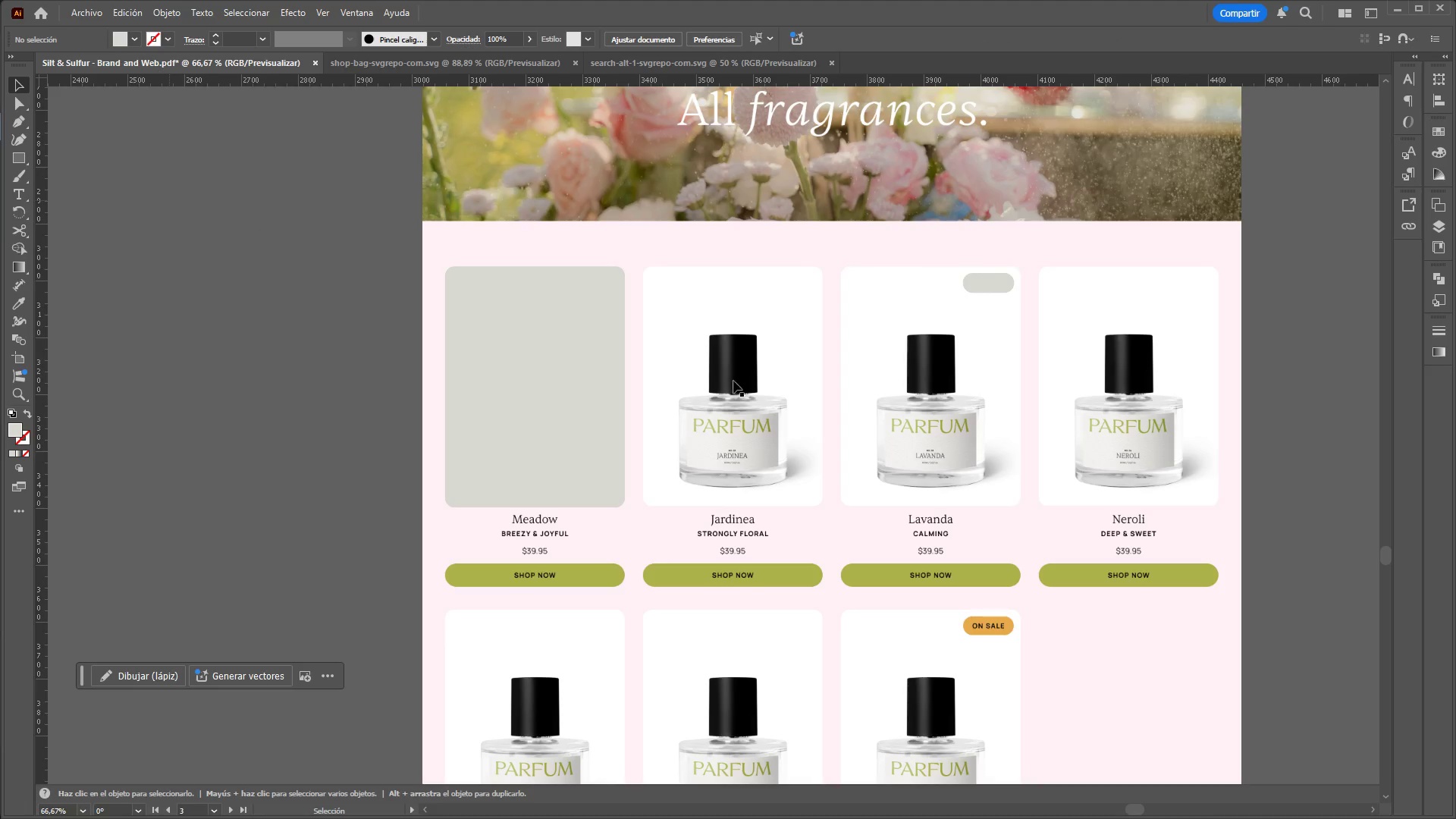 
hold_key(key=ControlLeft, duration=2.8)
hold_key(key=AltLeft, duration=1.5)
scroll: coordinate [952, 500], scroll_direction: down, amount: 4.0
 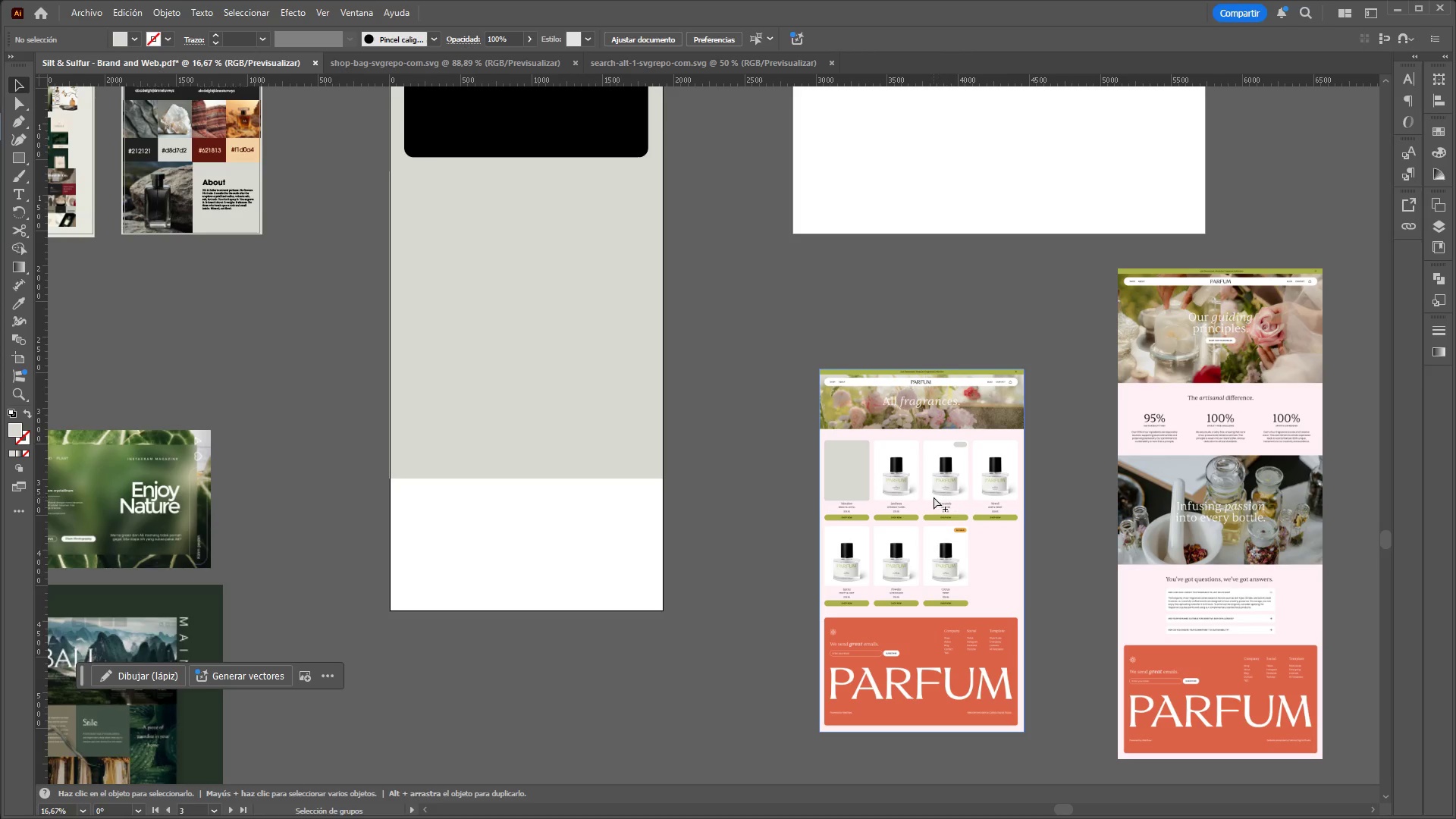 
hold_key(key=AltLeft, duration=1.27)
scroll: coordinate [926, 491], scroll_direction: down, amount: 2.0
 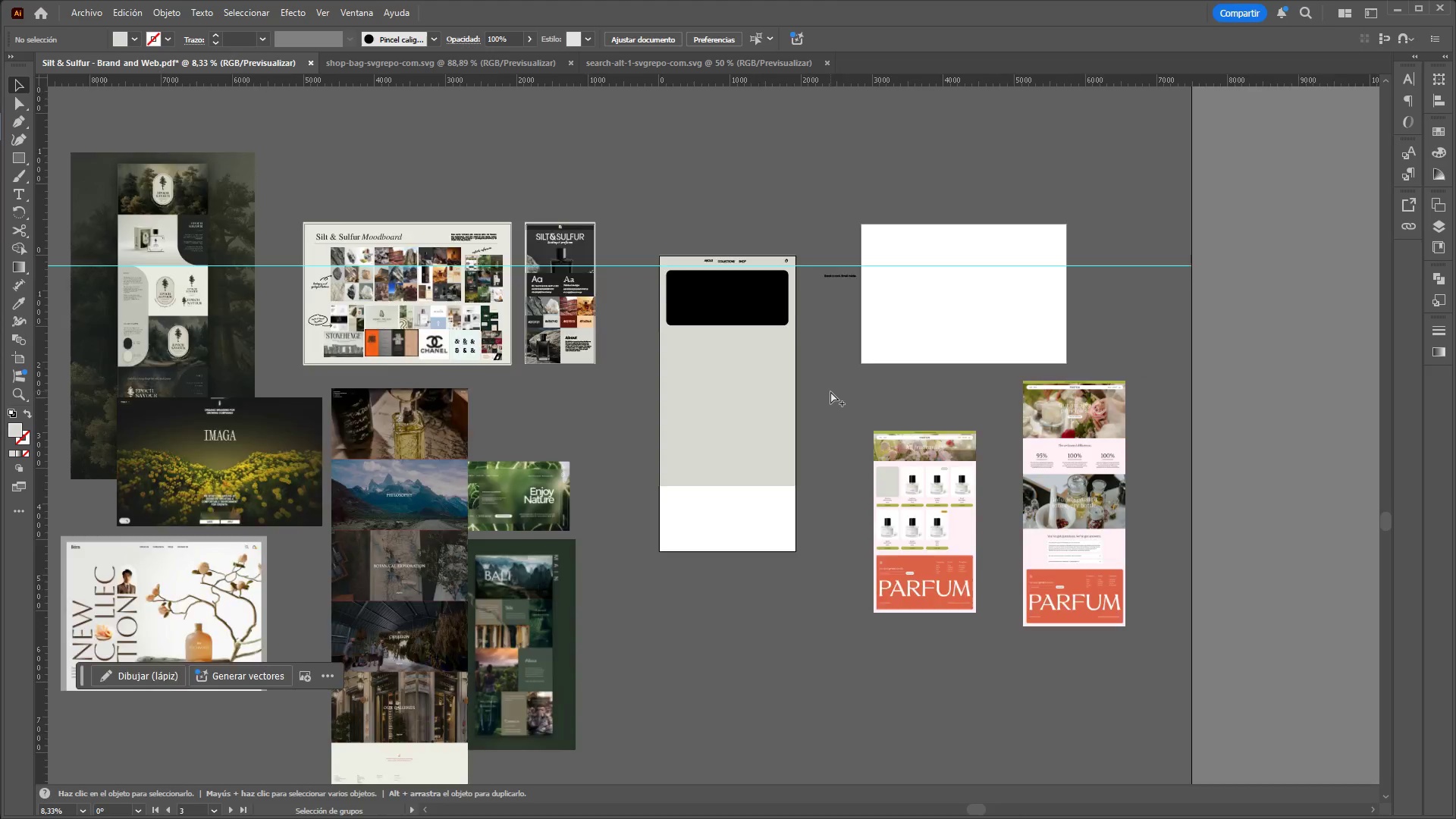 
scroll: coordinate [830, 400], scroll_direction: up, amount: 2.0
 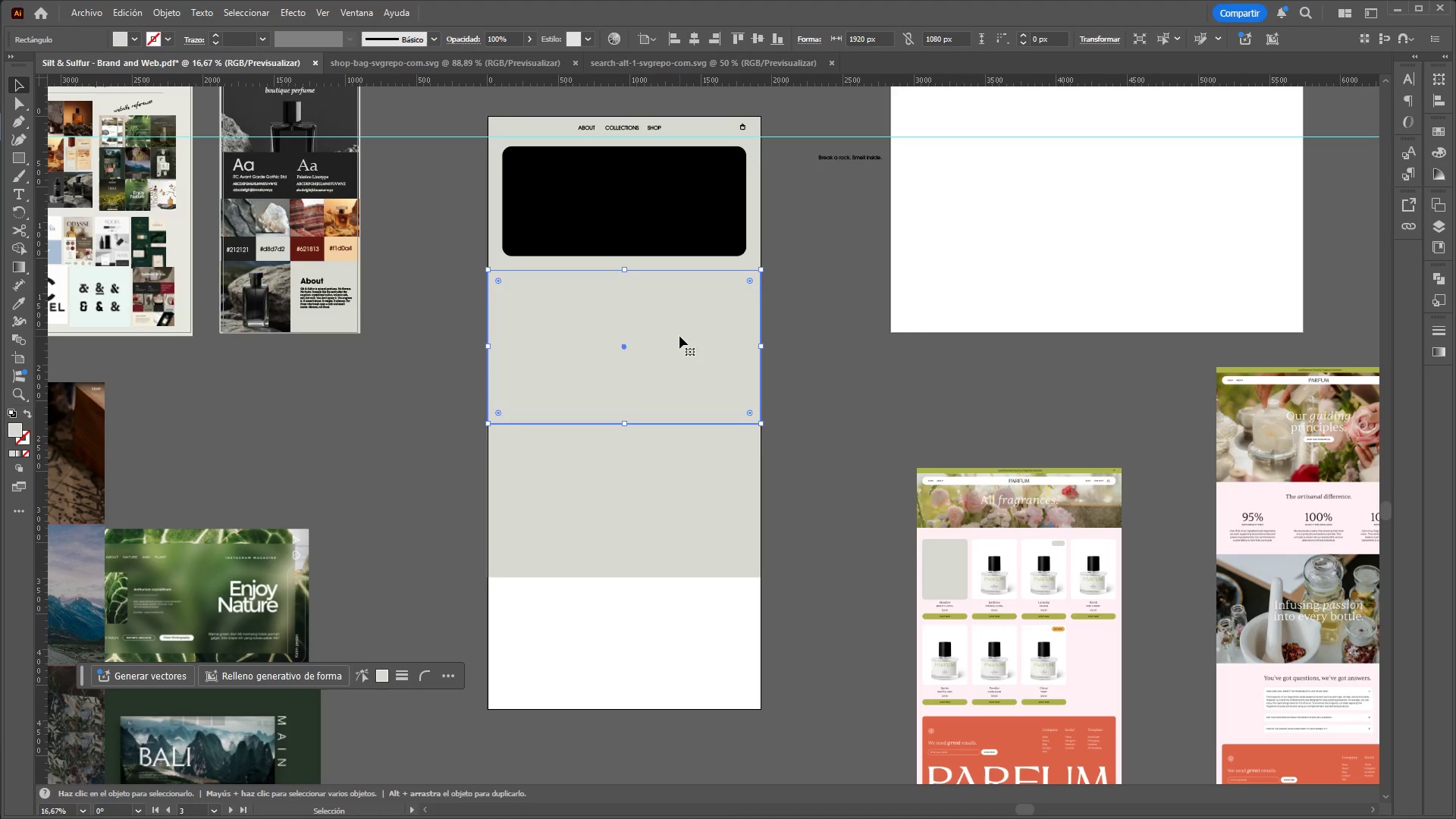 
key(Control+X)
 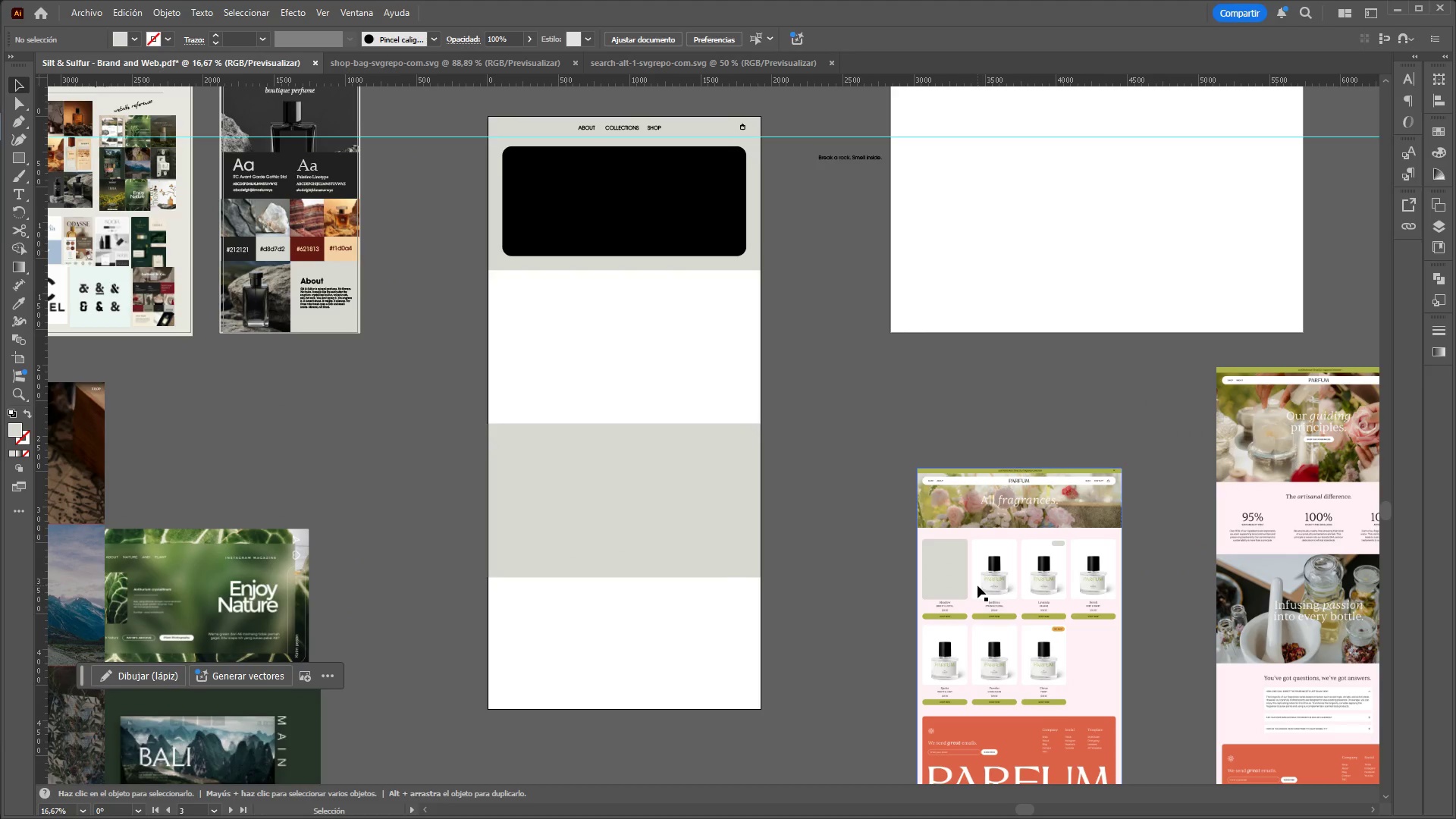 
hold_key(key=ControlLeft, duration=0.55)
hold_key(key=AltLeft, duration=0.53)
scroll: coordinate [1034, 587], scroll_direction: up, amount: 3.0
 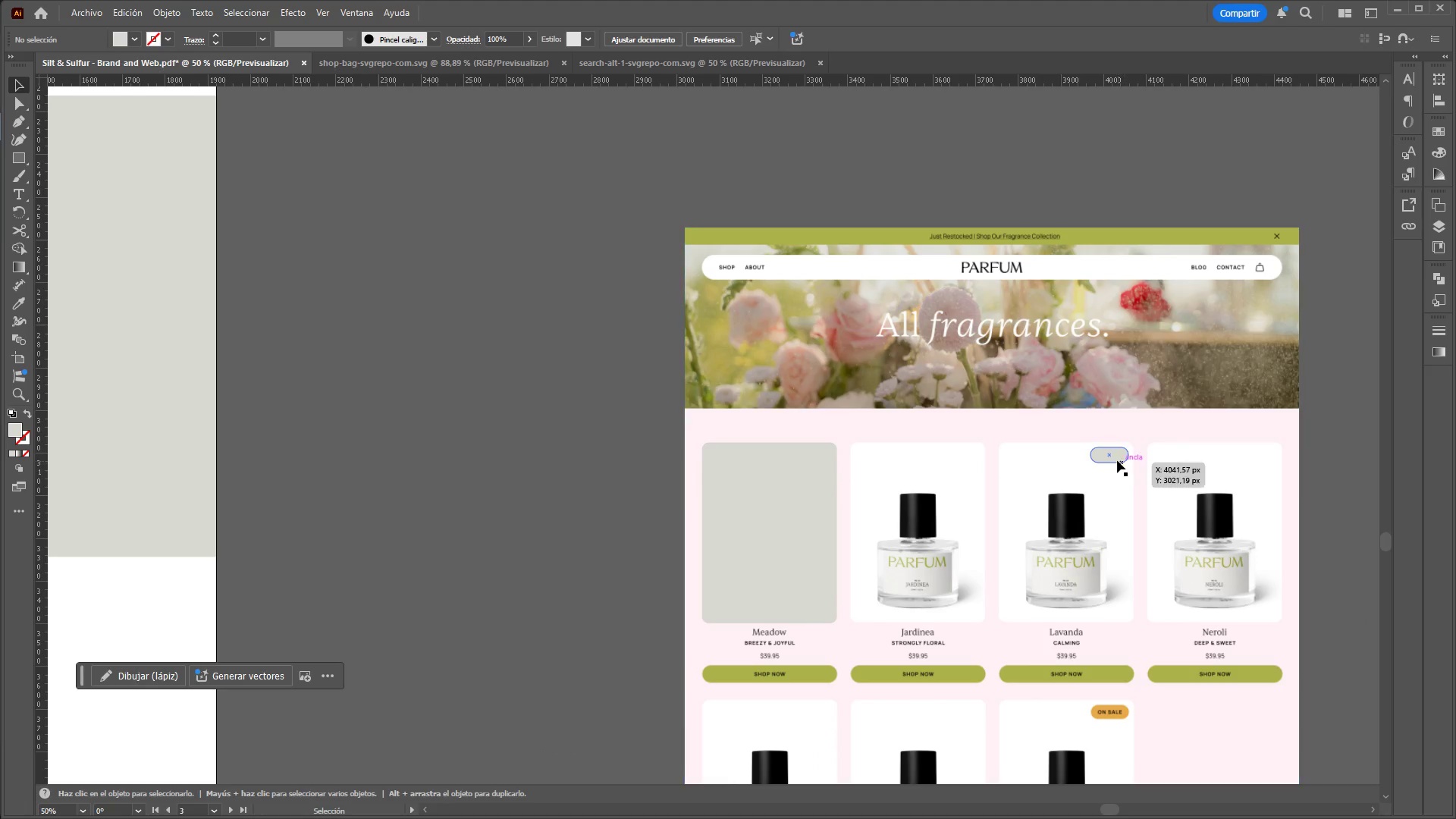 
left_click_drag(start_coordinate=[1117, 460], to_coordinate=[814, 469])
 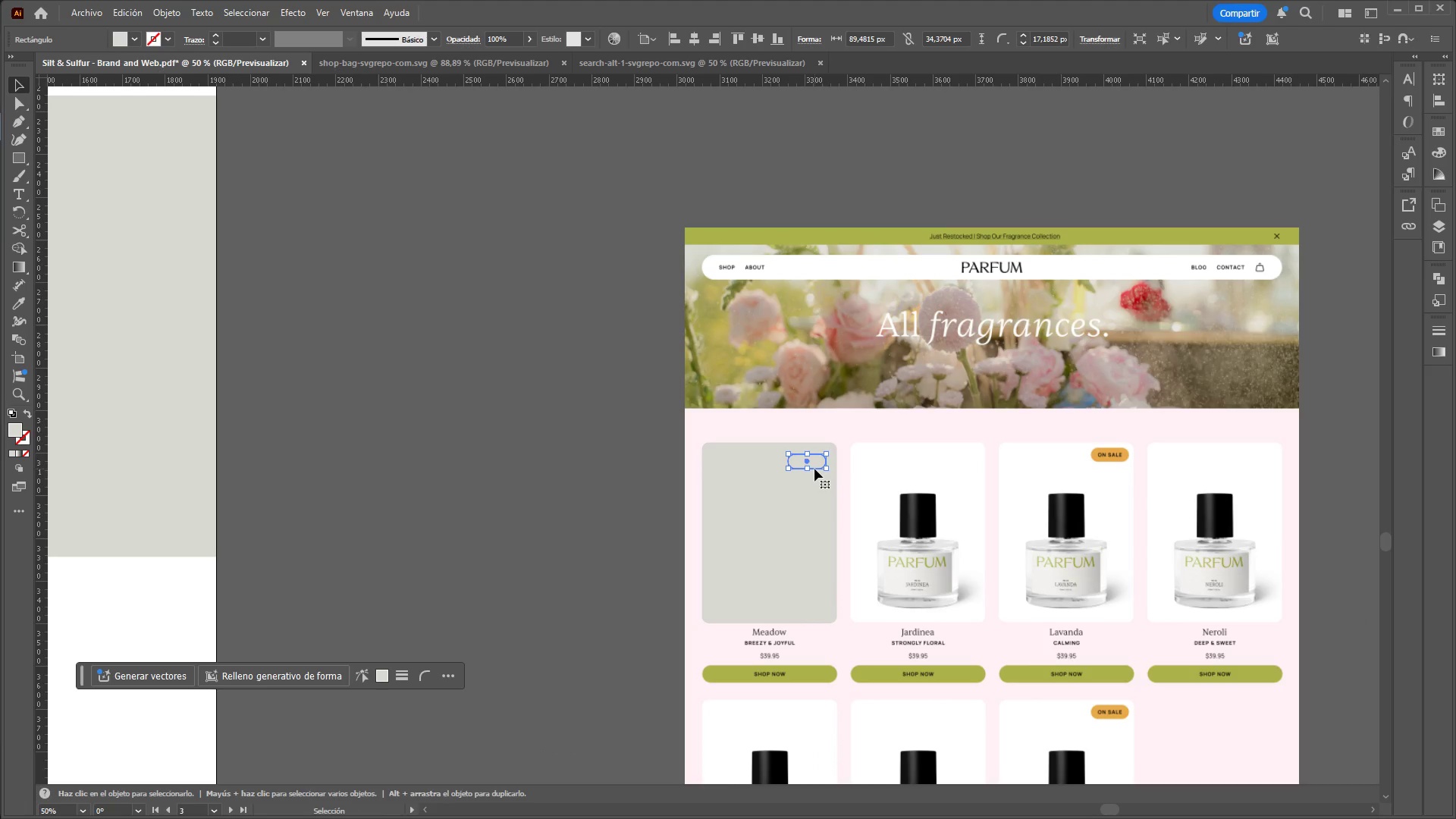 
right_click([814, 469])
 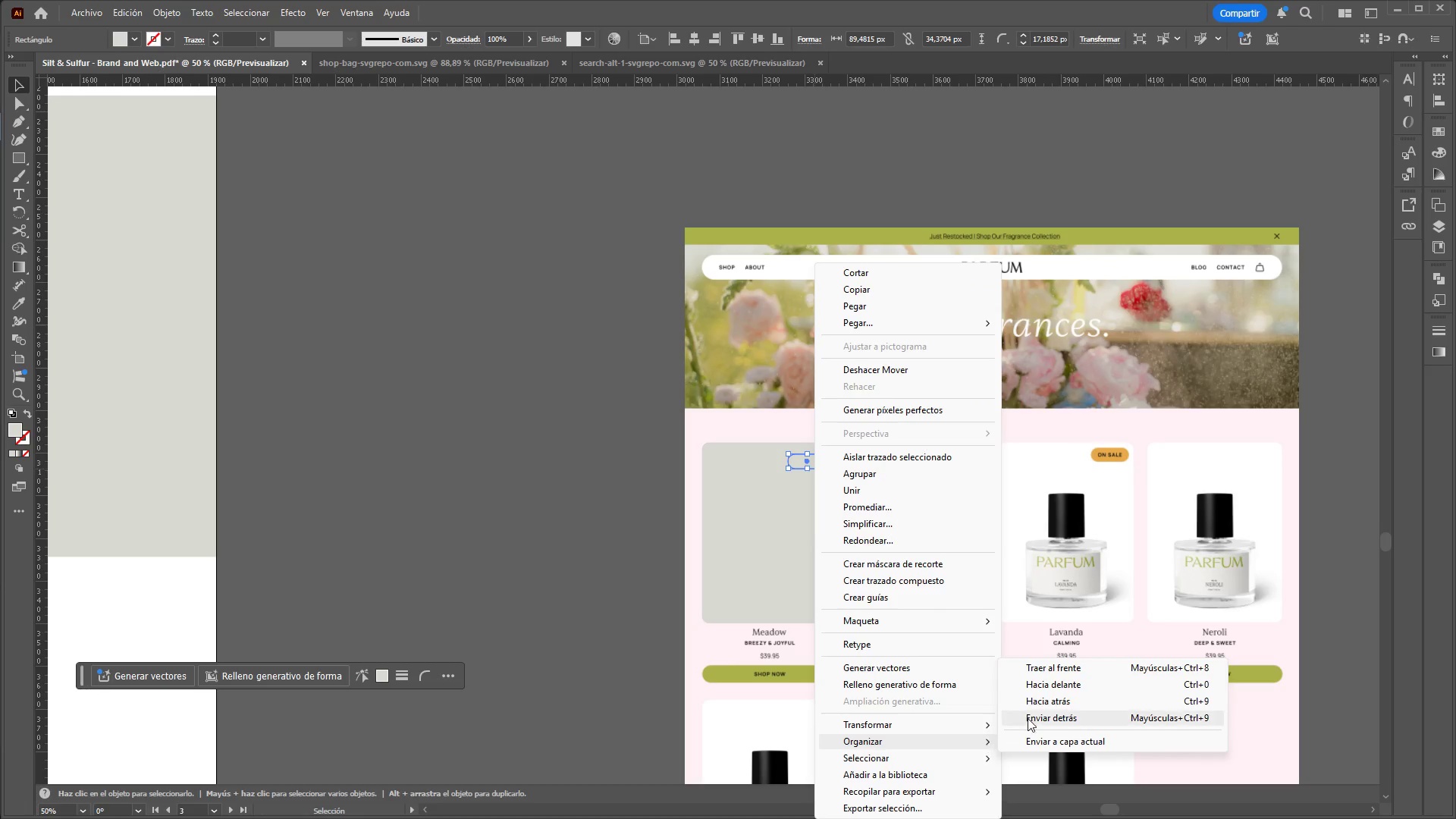 
left_click([1062, 670])
 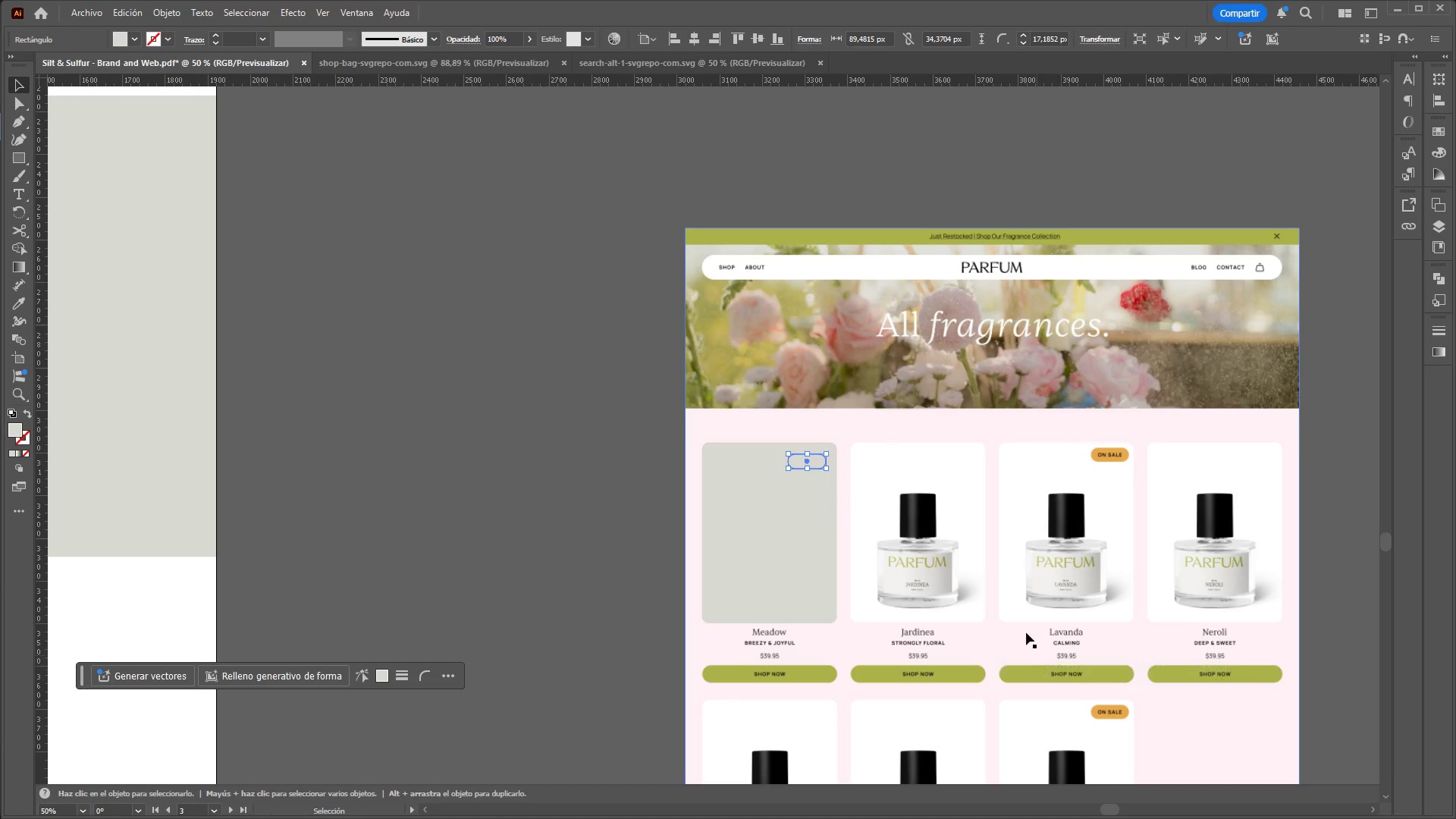 
hold_key(key=ControlLeft, duration=0.77)
hold_key(key=AltLeft, duration=0.72)
scroll: coordinate [984, 462], scroll_direction: down, amount: 3.0
 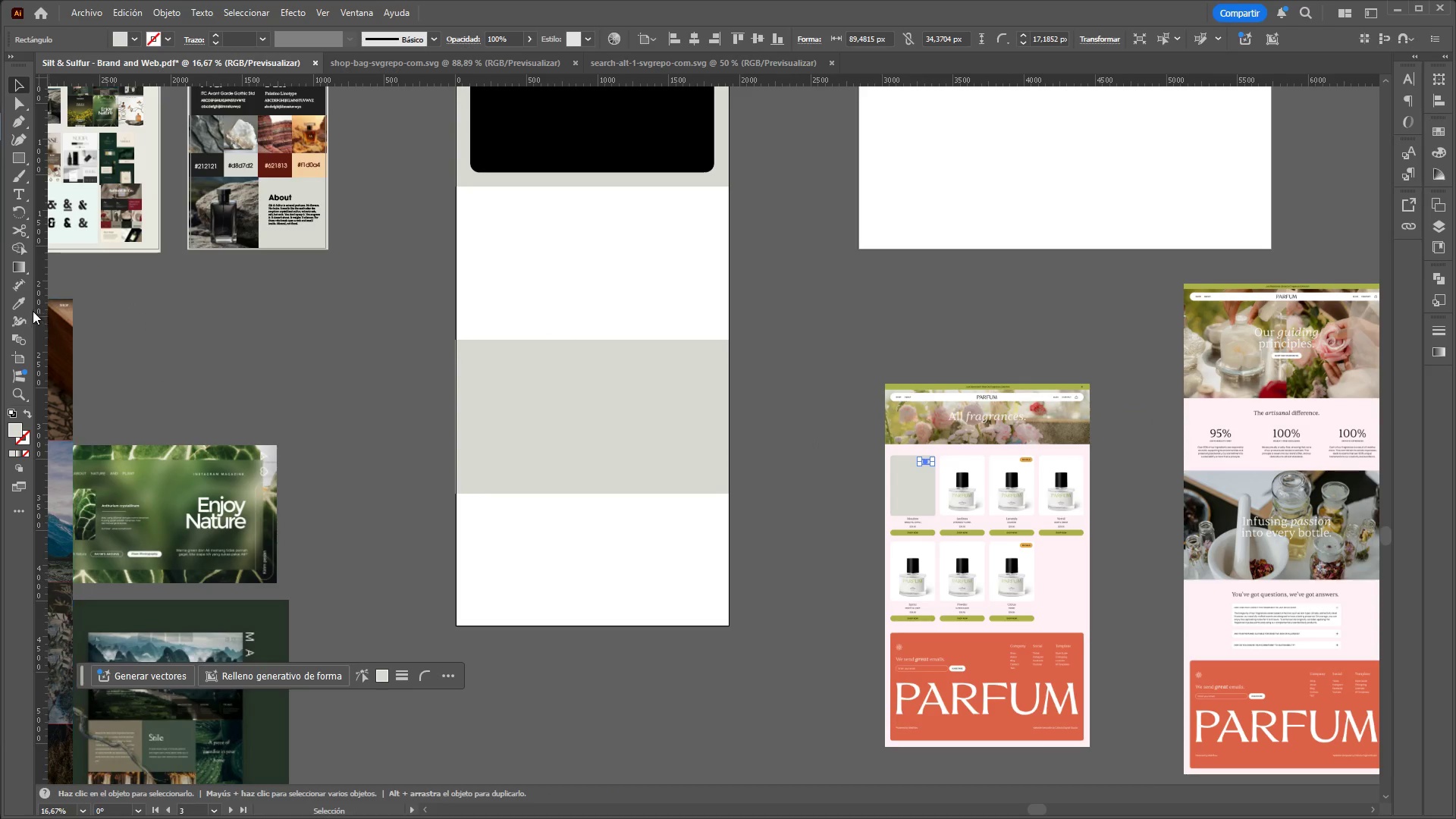 
left_click([26, 306])
 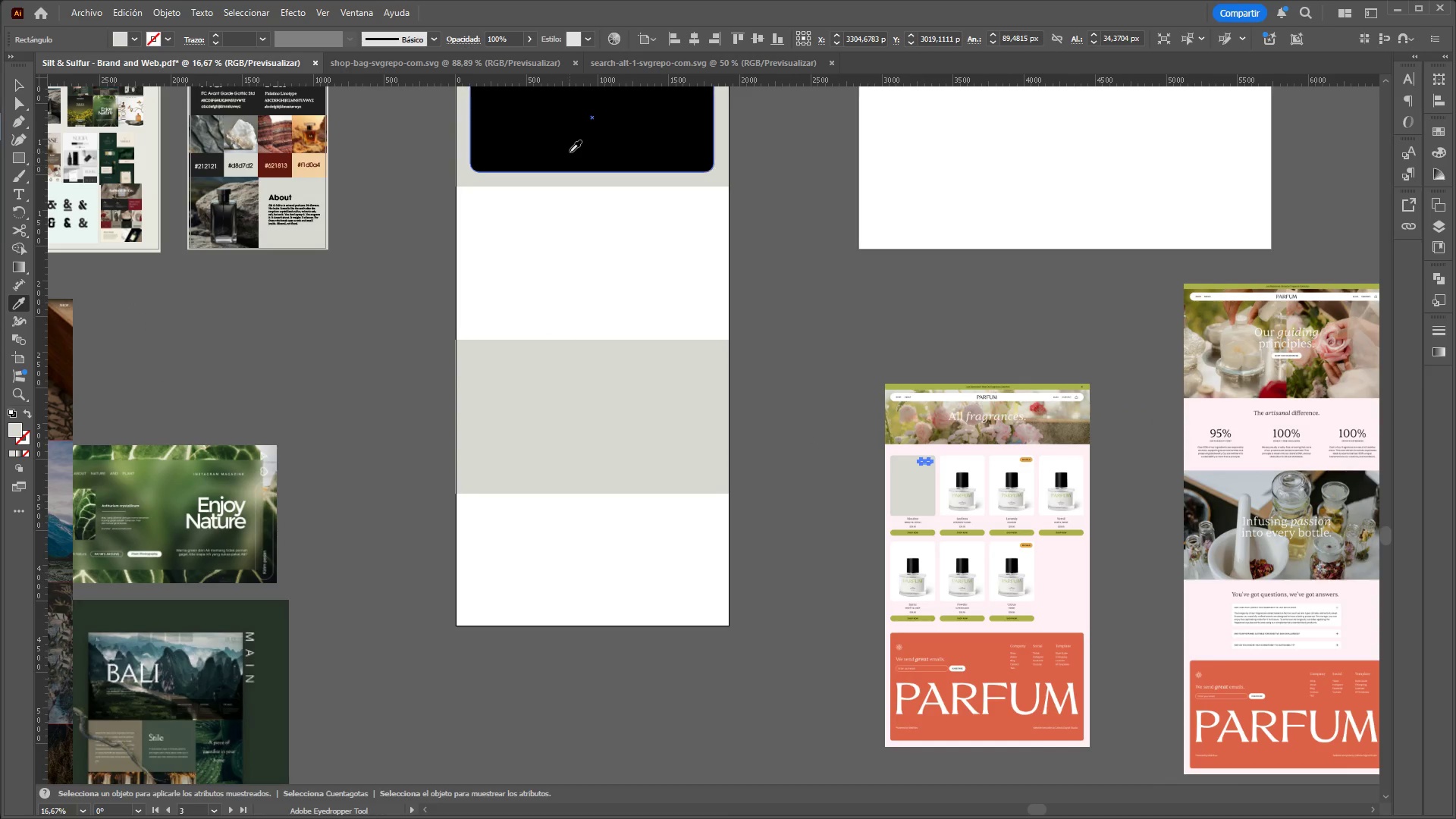 
left_click([570, 151])
 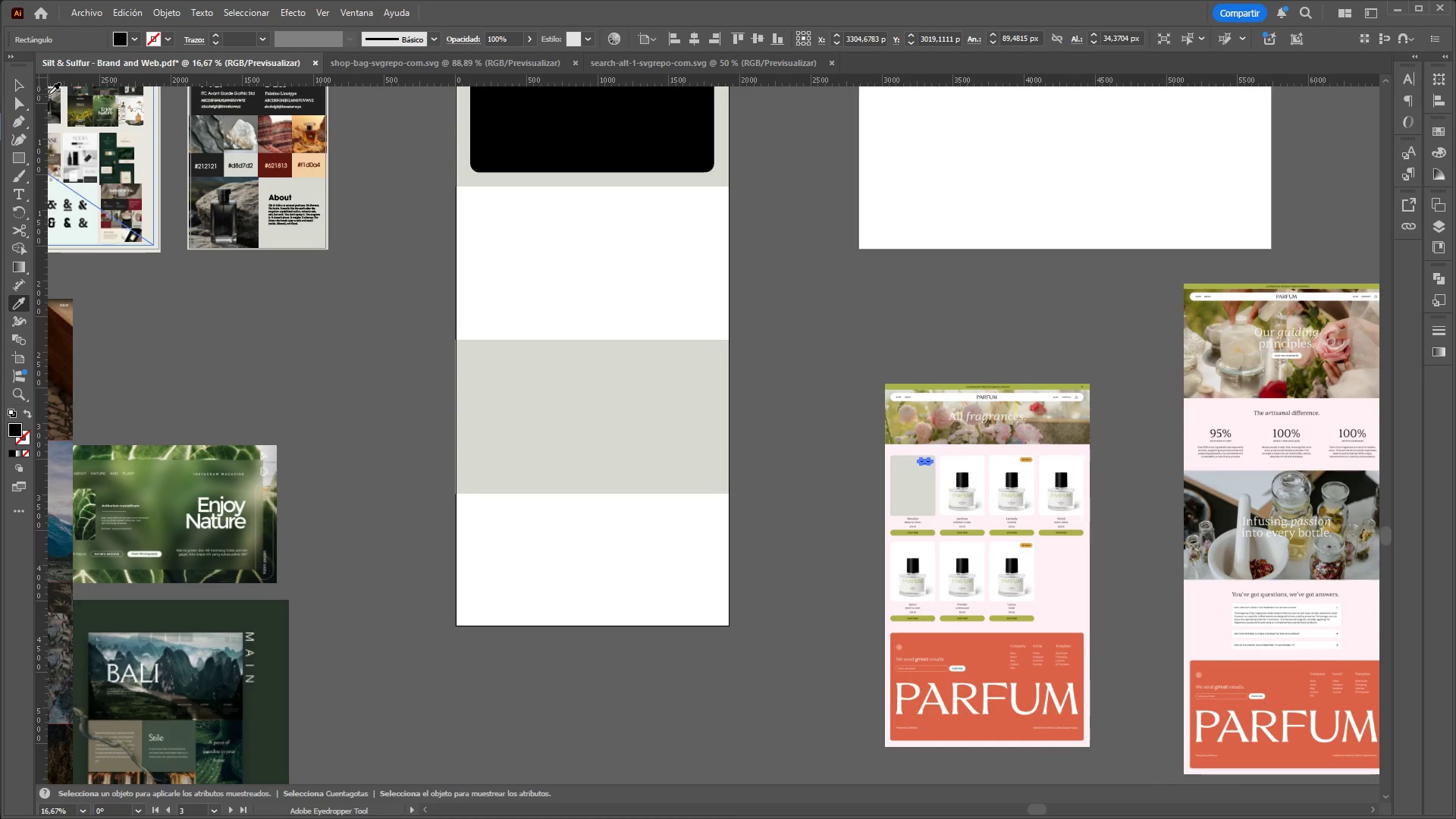 
left_click([25, 87])
 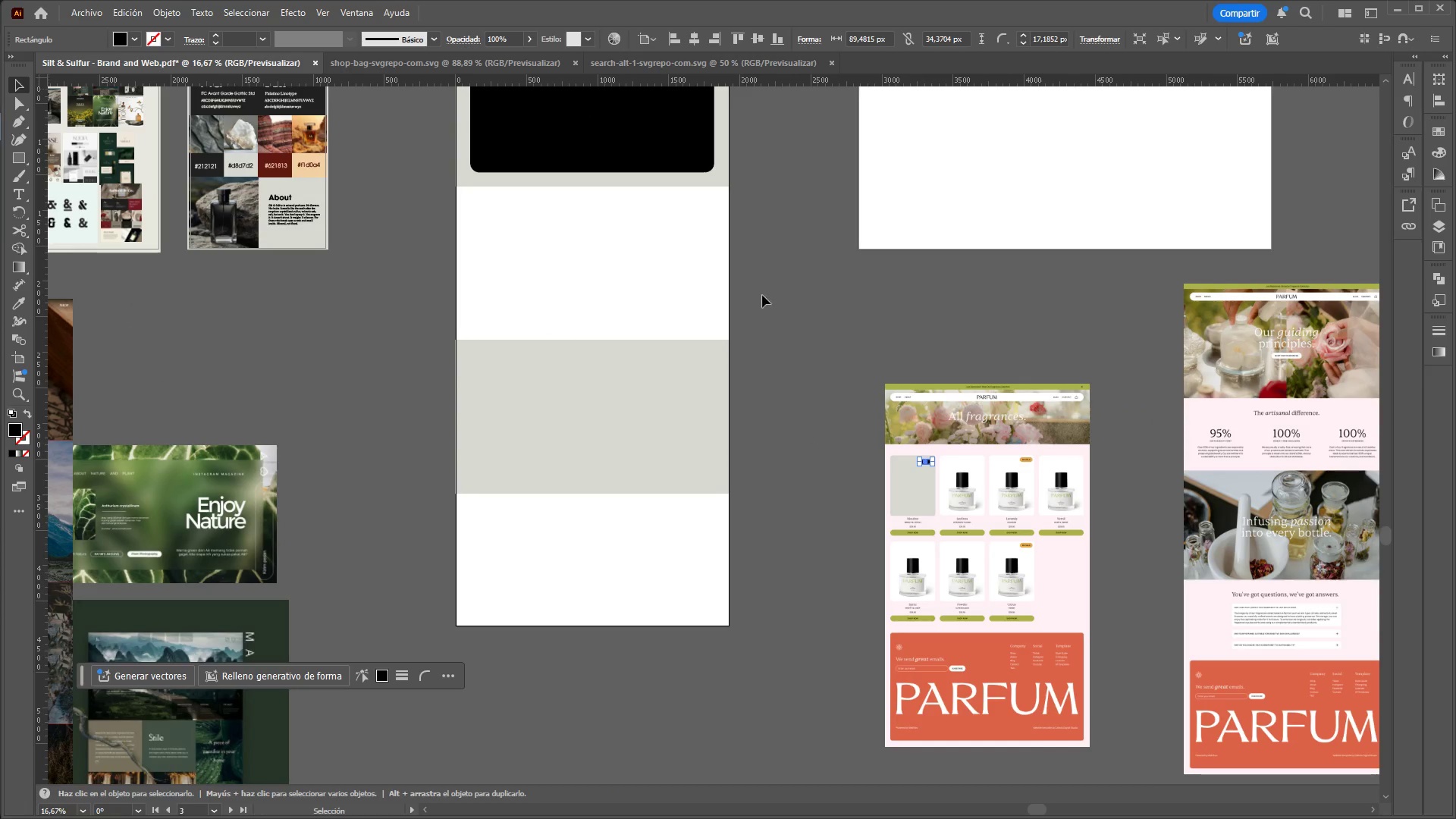 
left_click([773, 299])
 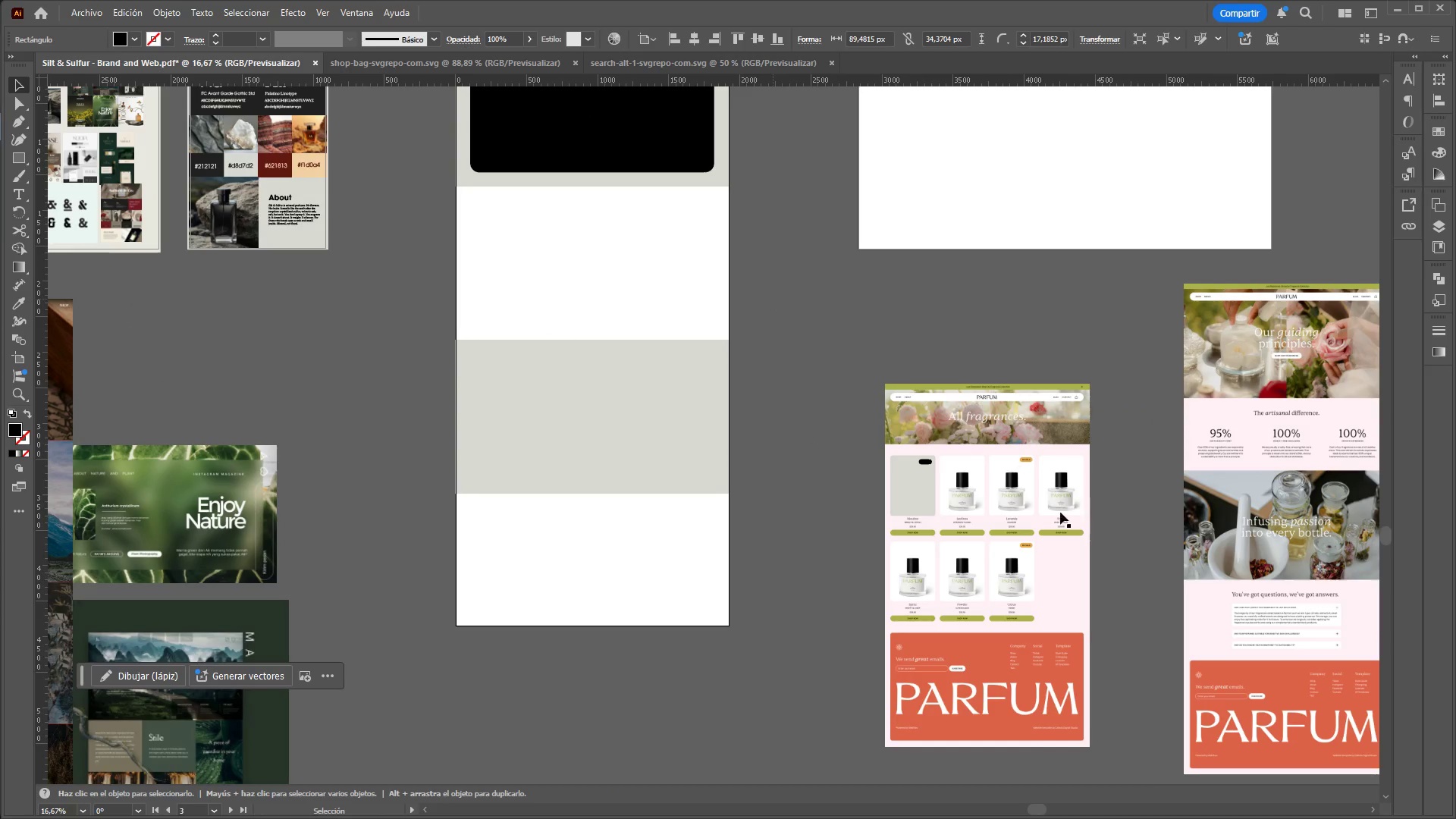 
hold_key(key=ControlLeft, duration=1.3)
hold_key(key=AltLeft, duration=1.26)
scroll: coordinate [915, 435], scroll_direction: up, amount: 5.0
 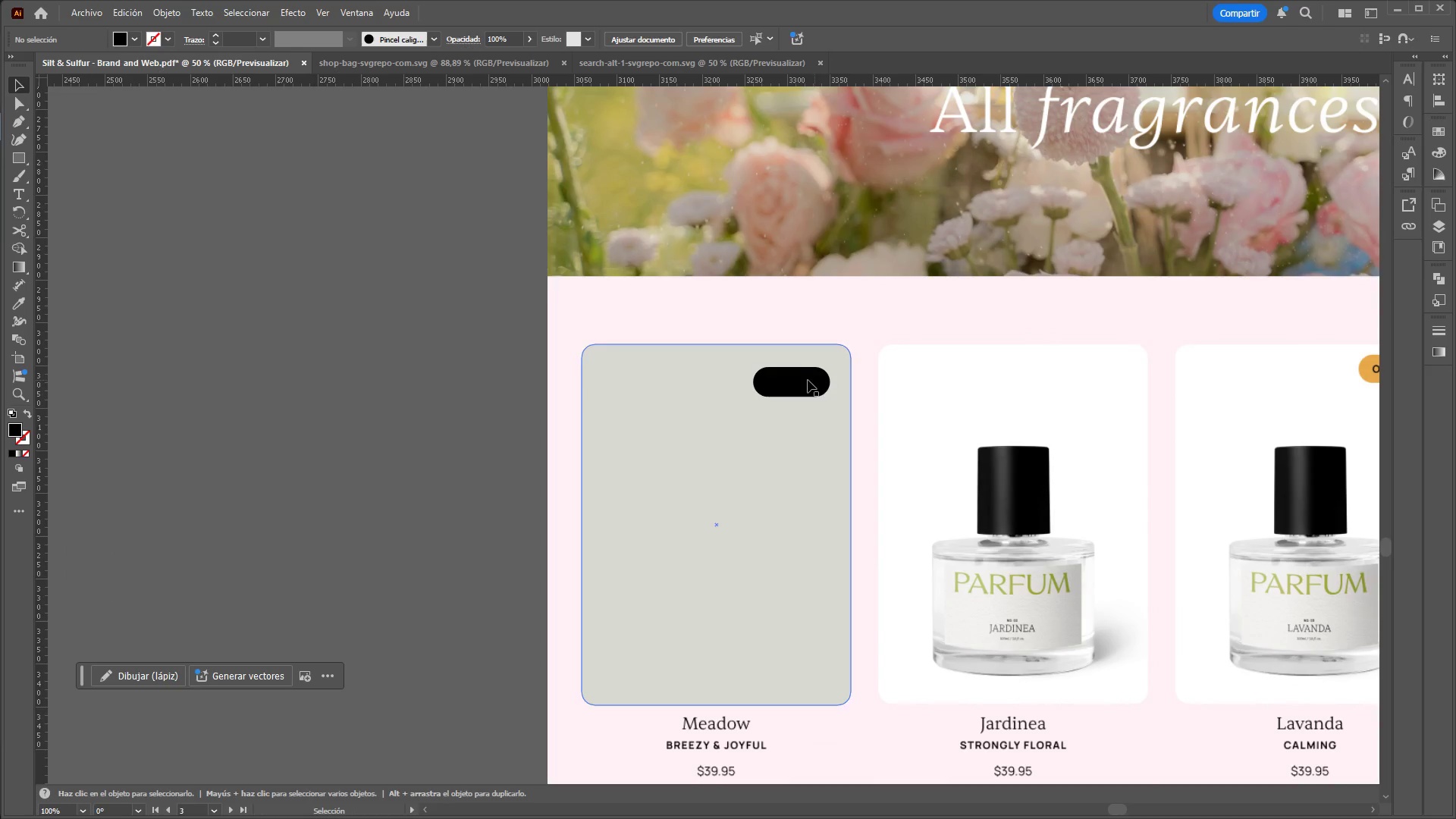 
left_click_drag(start_coordinate=[802, 380], to_coordinate=[806, 370])
 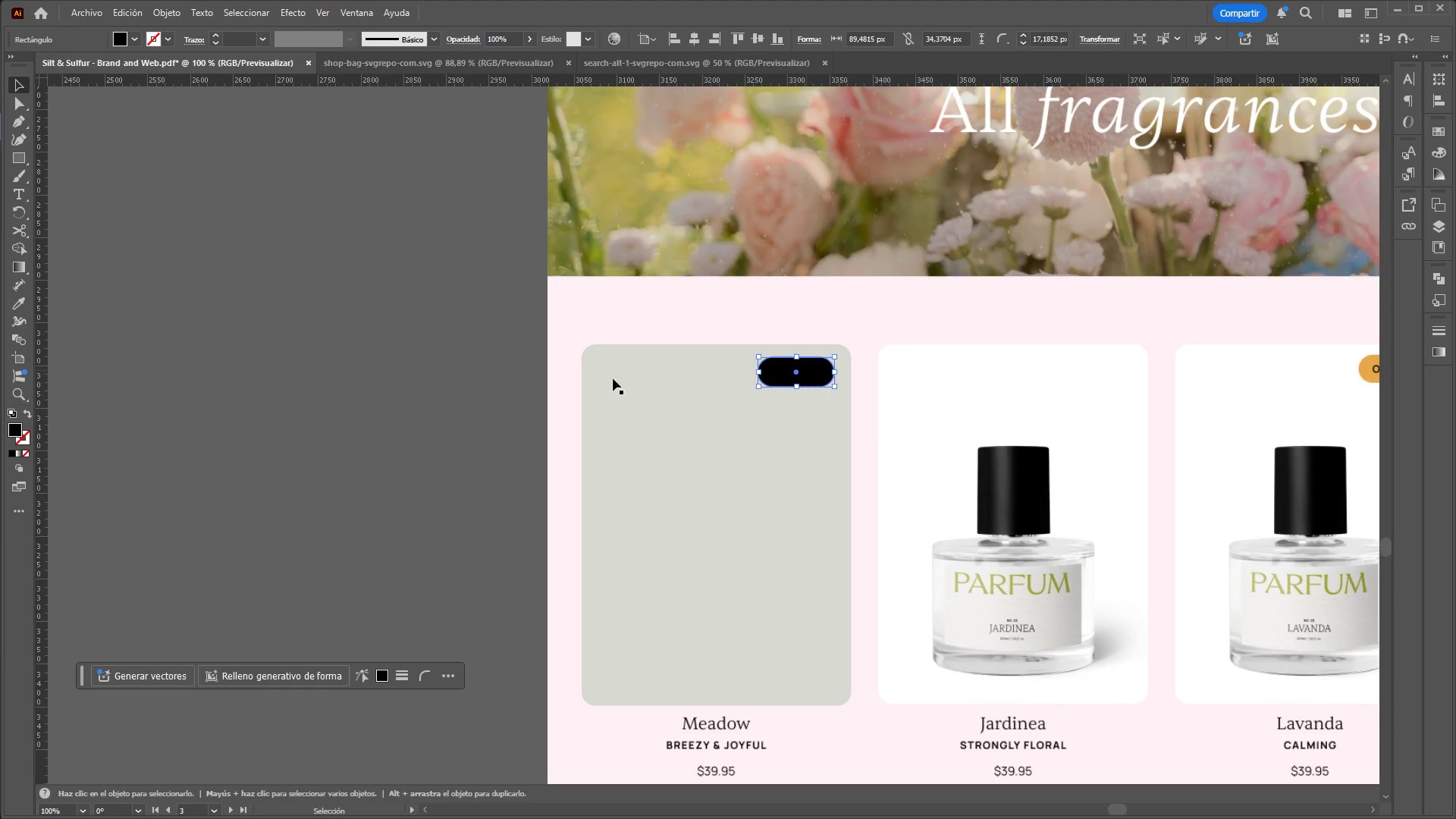 
left_click([442, 378])
 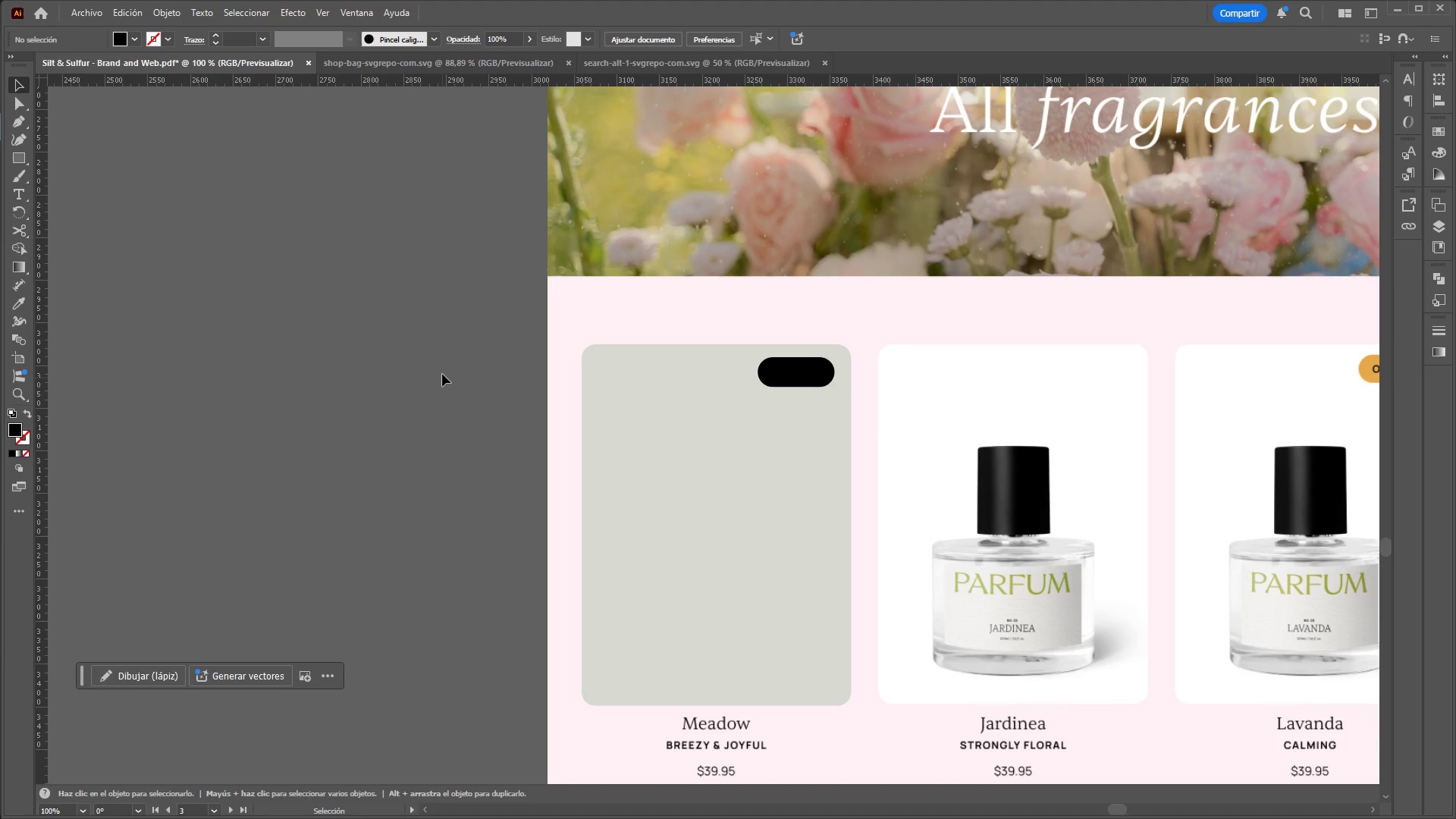 
hold_key(key=ControlLeft, duration=1.47)
hold_key(key=AltLeft, duration=1.44)
scroll: coordinate [474, 351], scroll_direction: down, amount: 2.0
 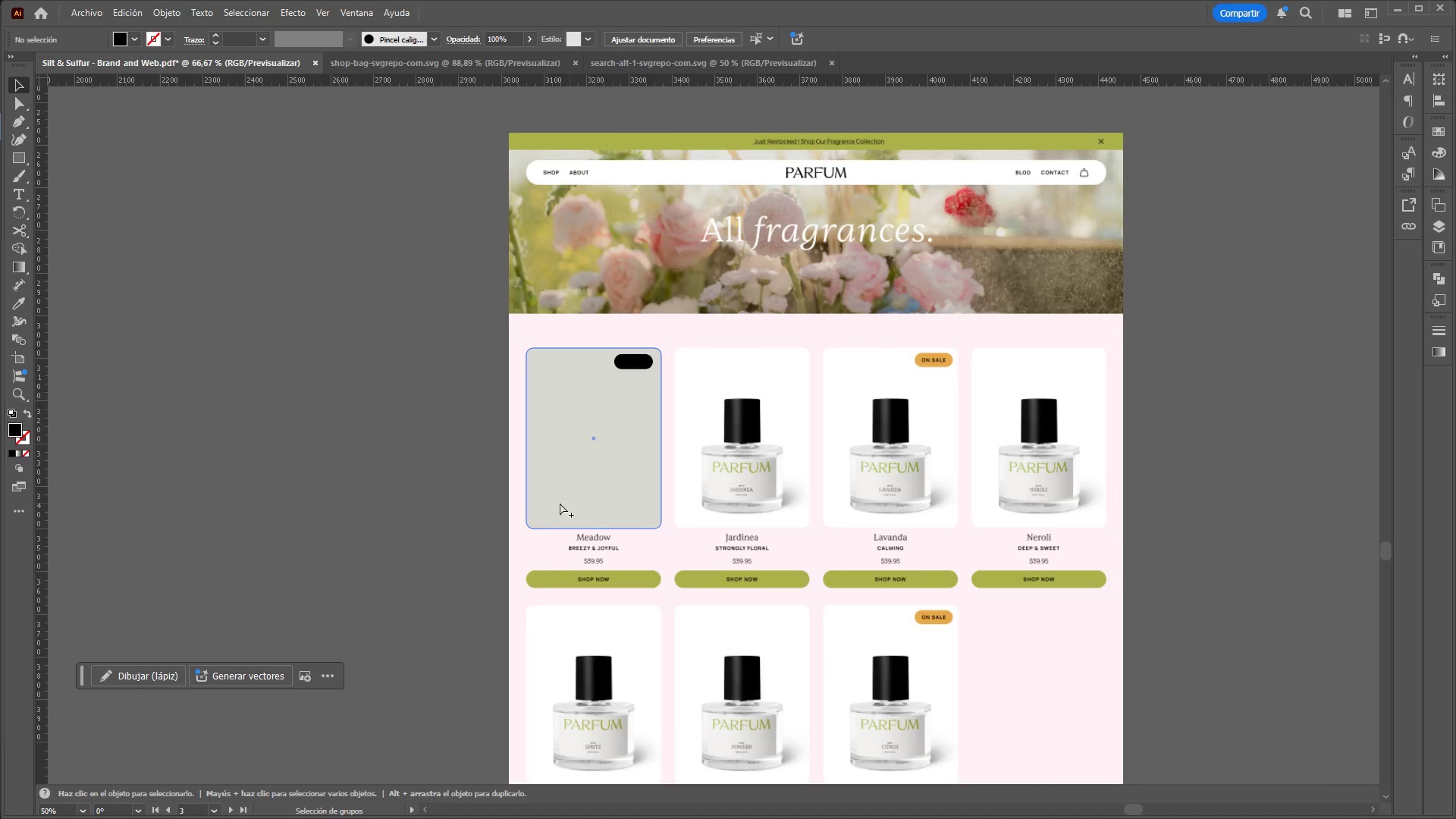 
scroll: coordinate [330, 162], scroll_direction: up, amount: 3.0
 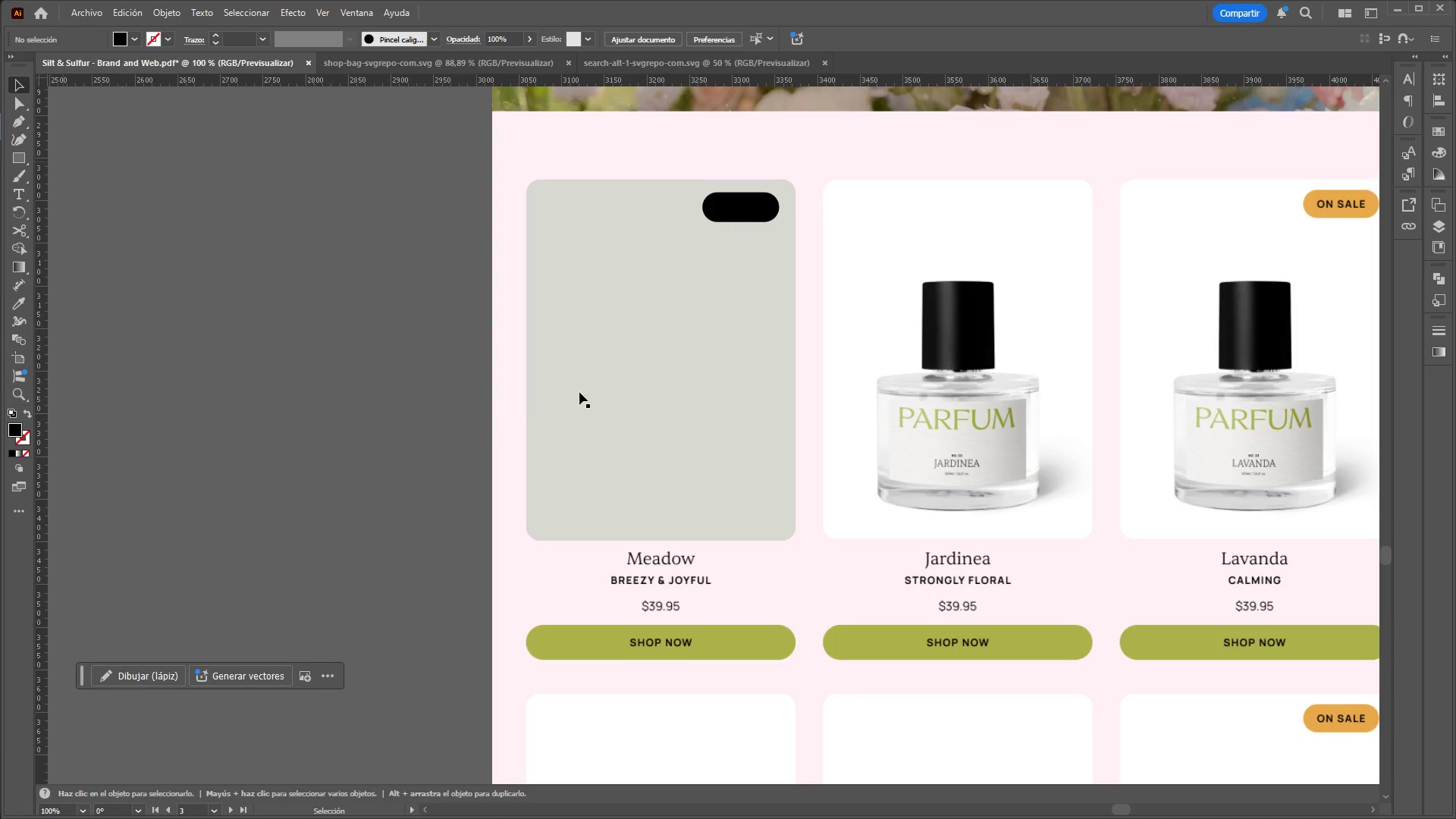 
left_click([620, 410])
 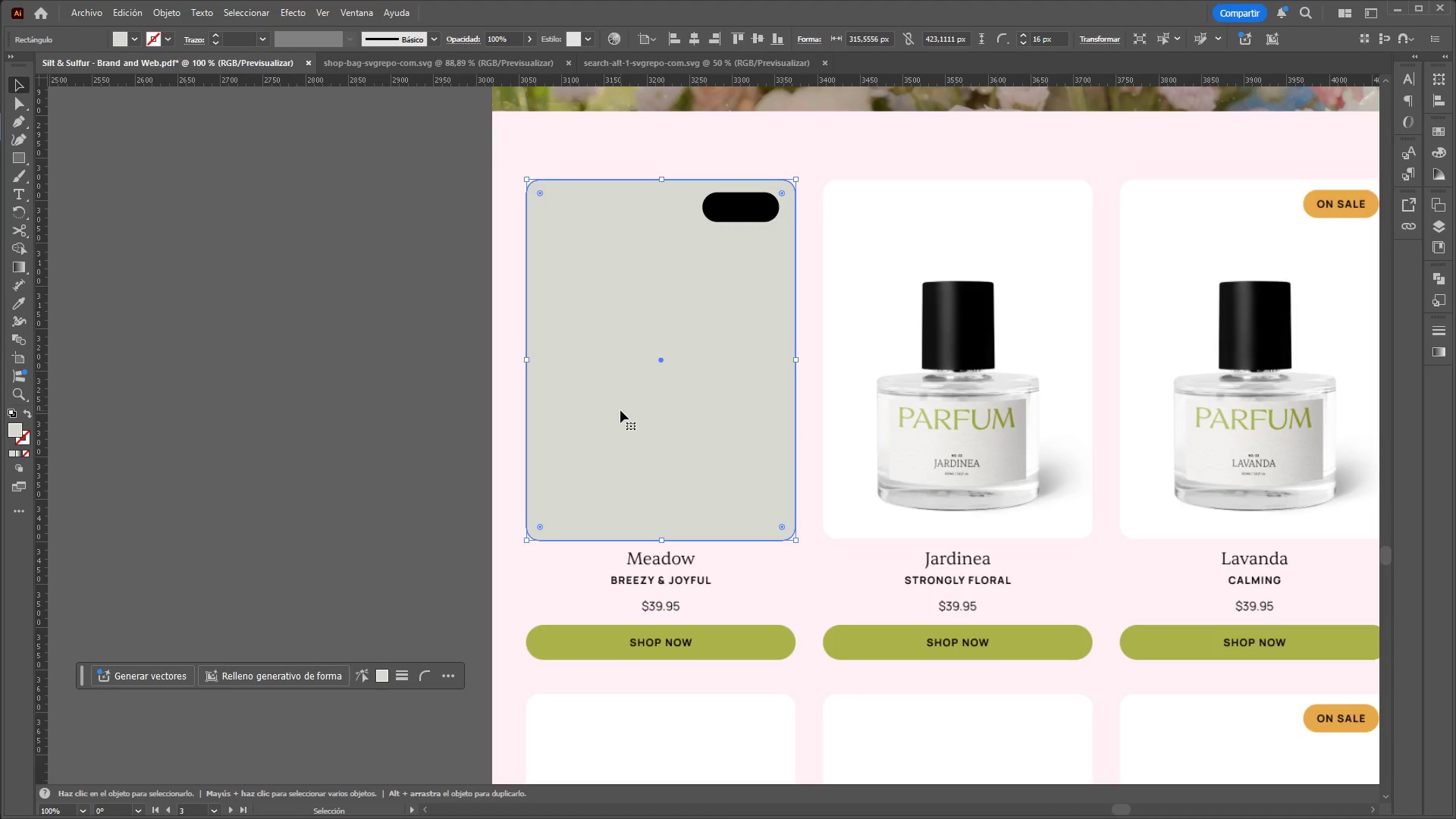 
key(Control+C)
 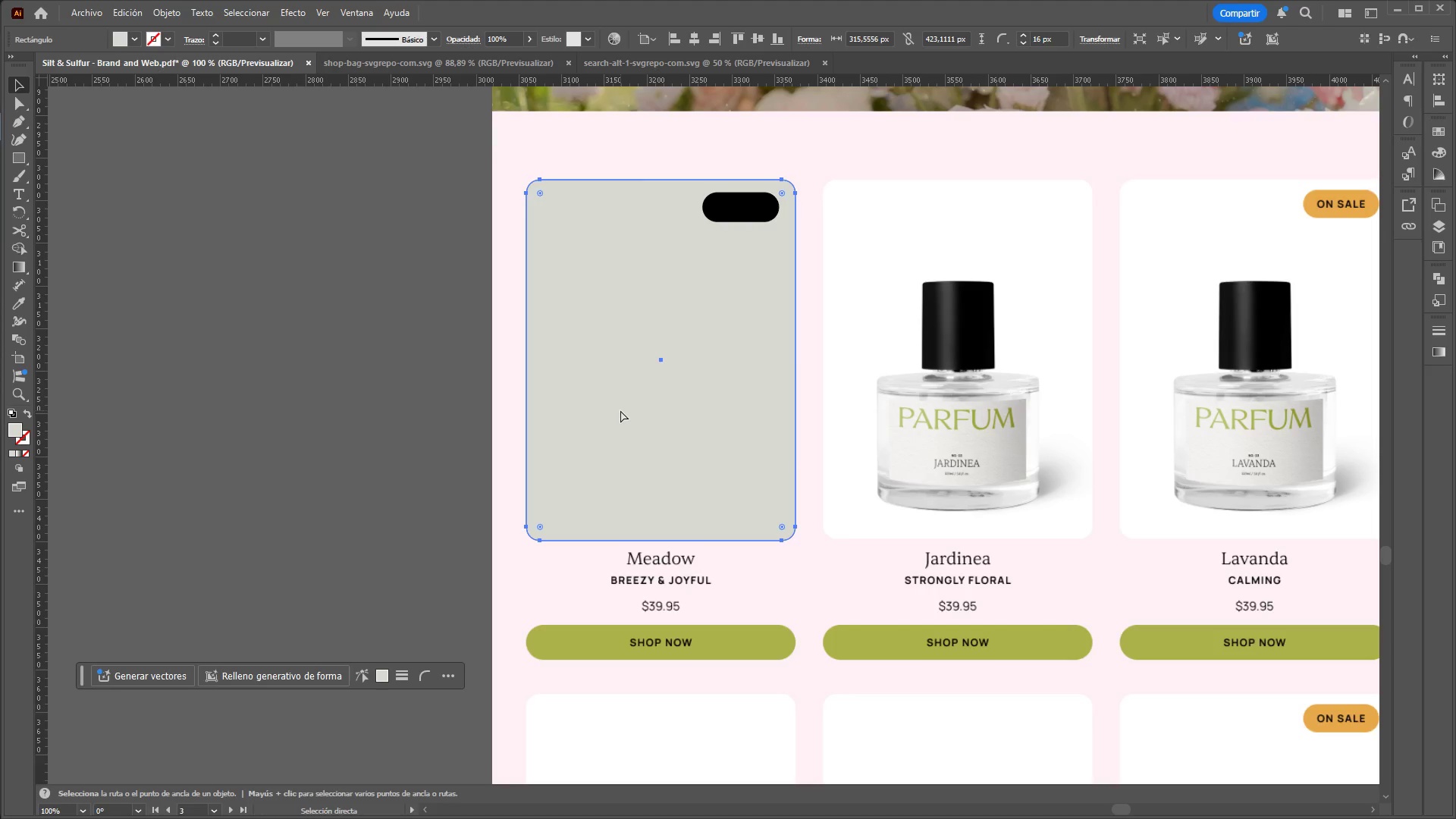 
key(Control+V)
 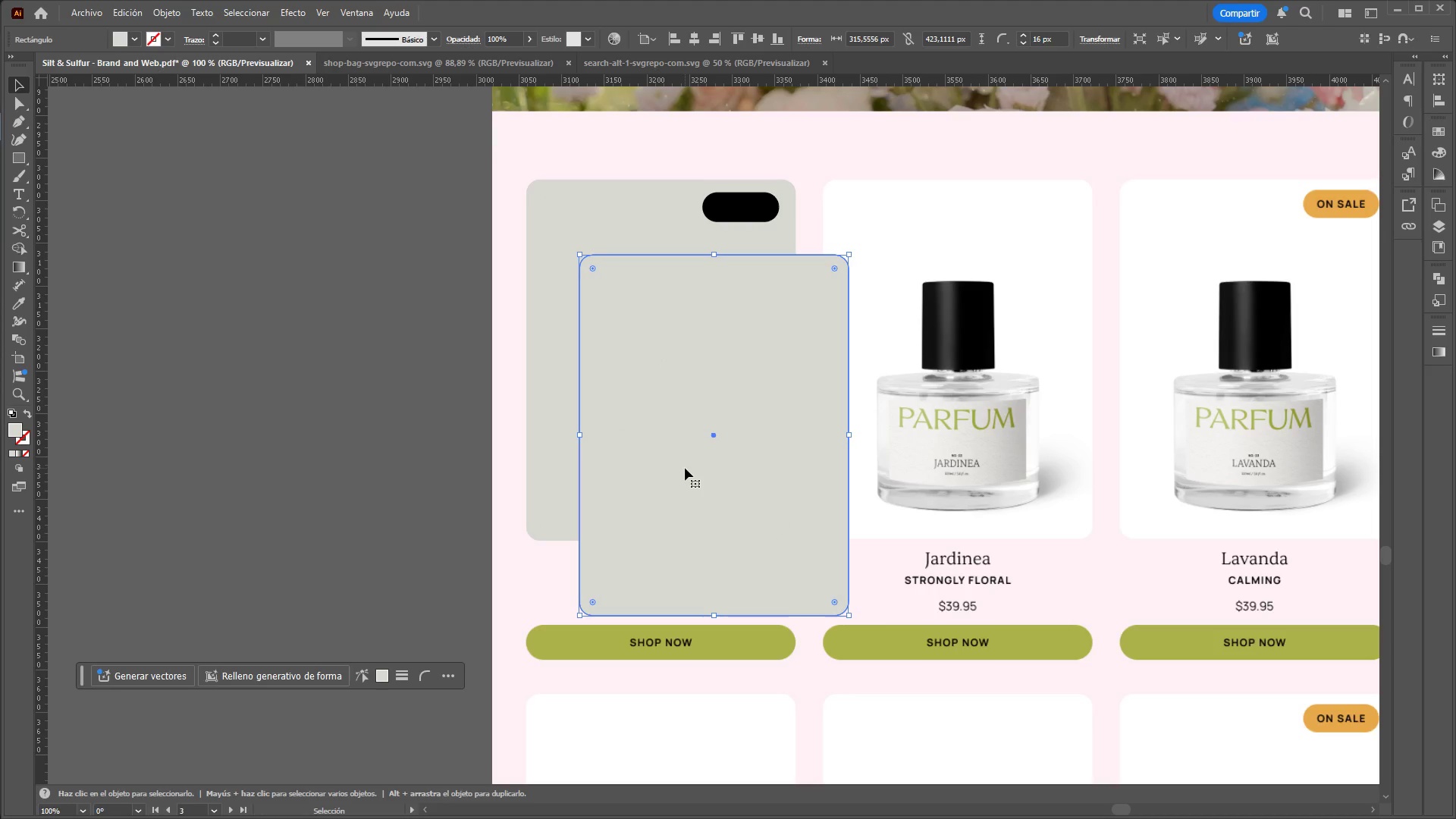 
key(Control+X)
 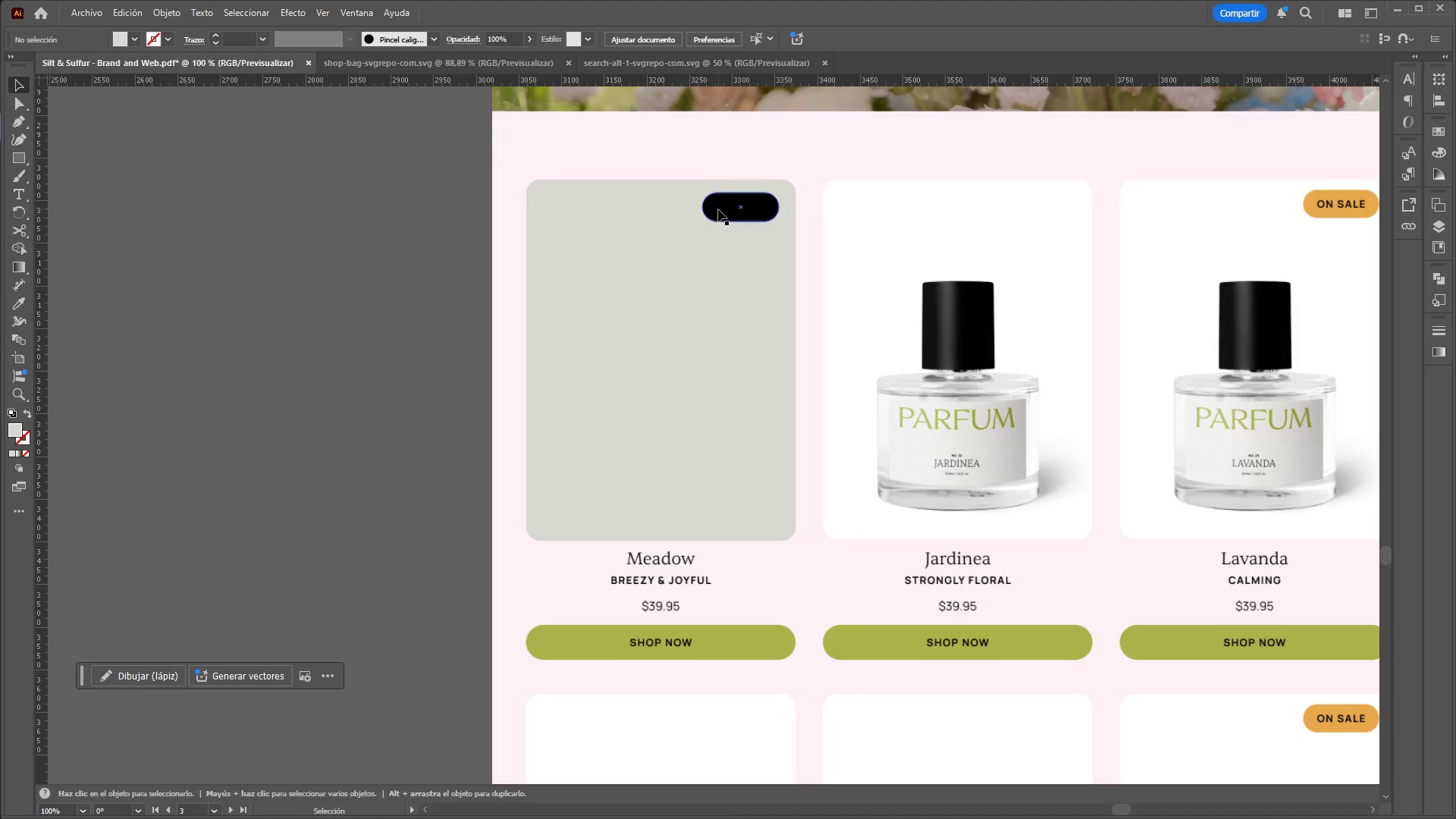 
left_click([718, 209])
 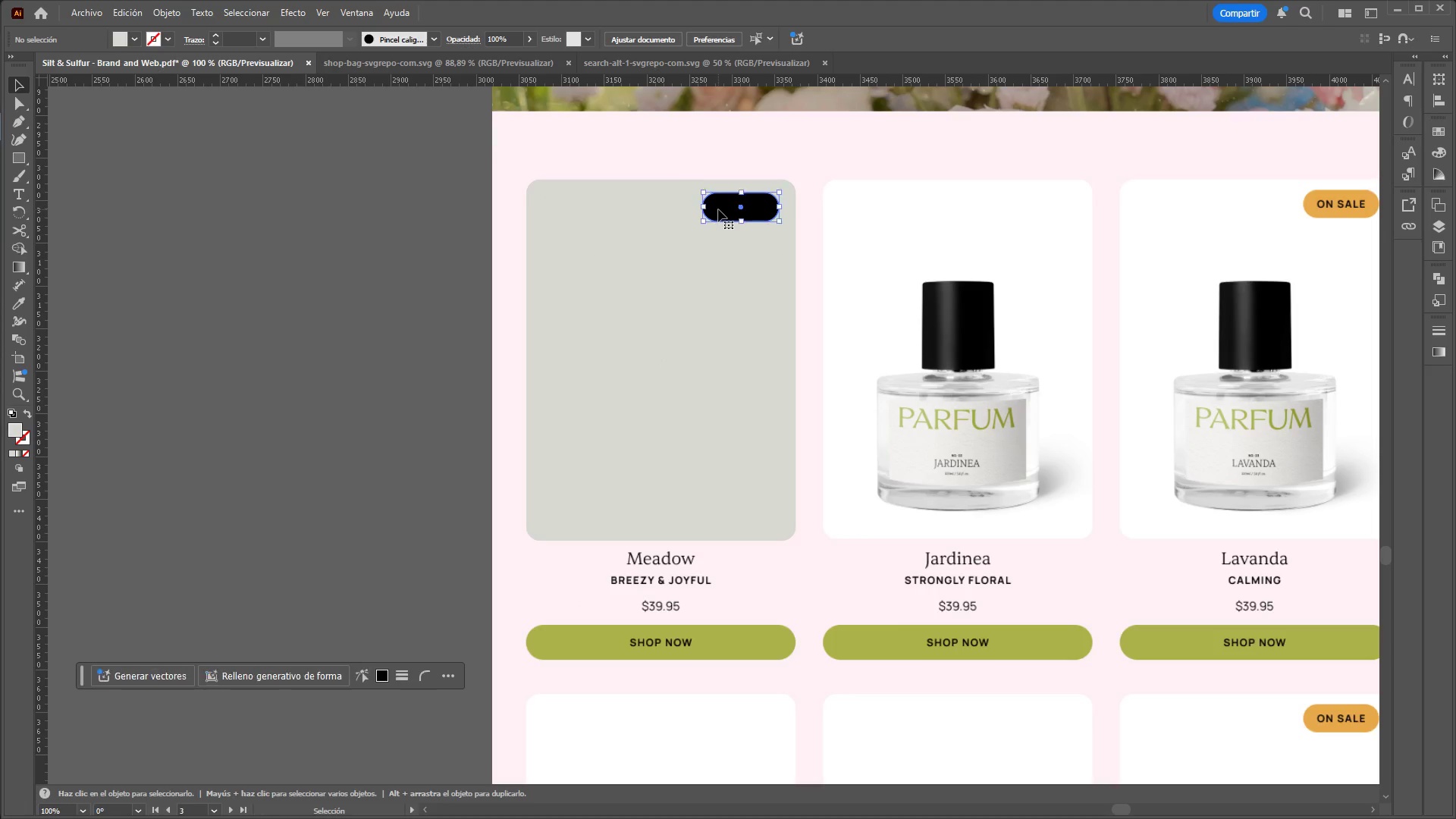 
key(Control+C)
 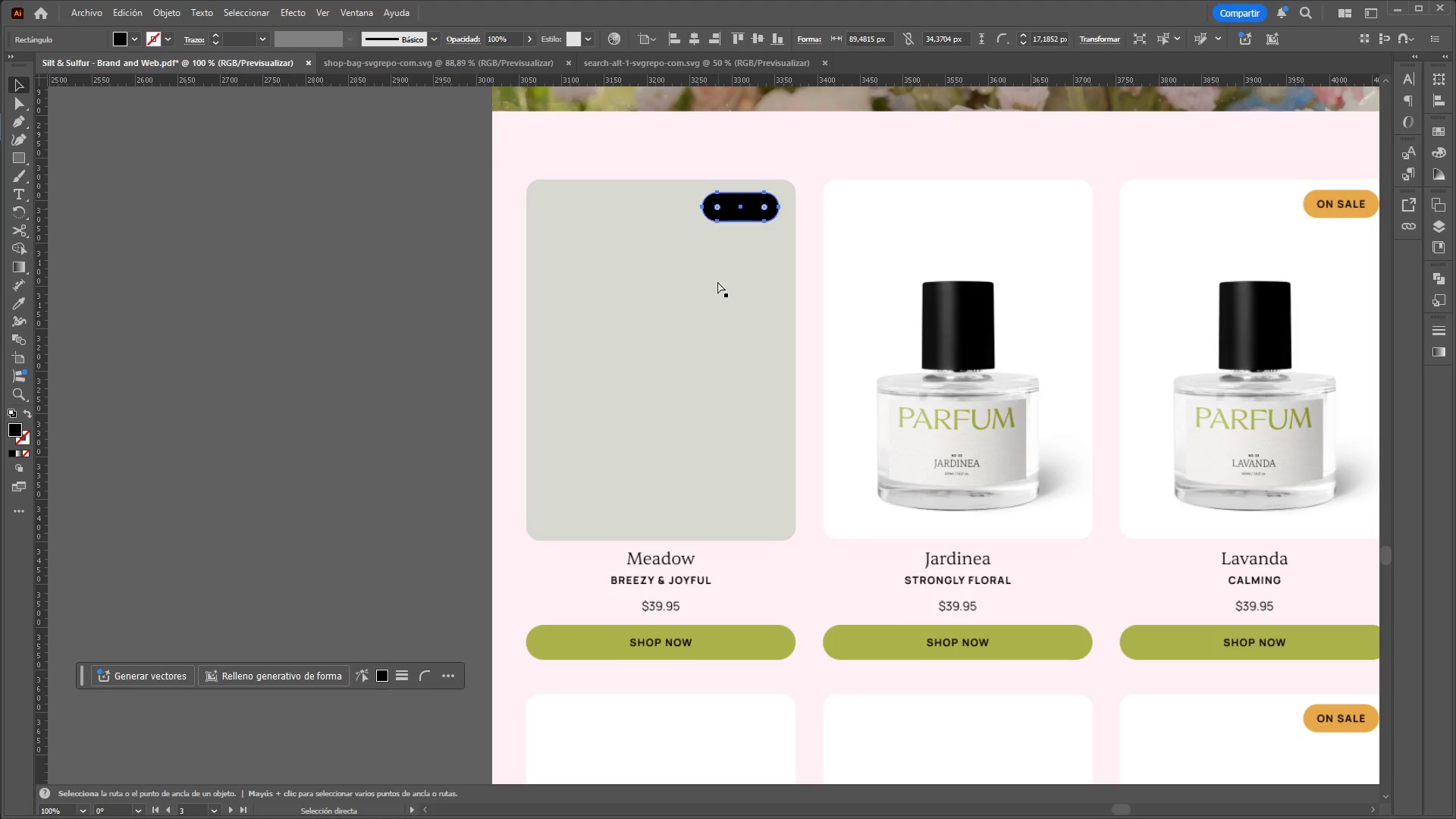 
key(Control+V)
 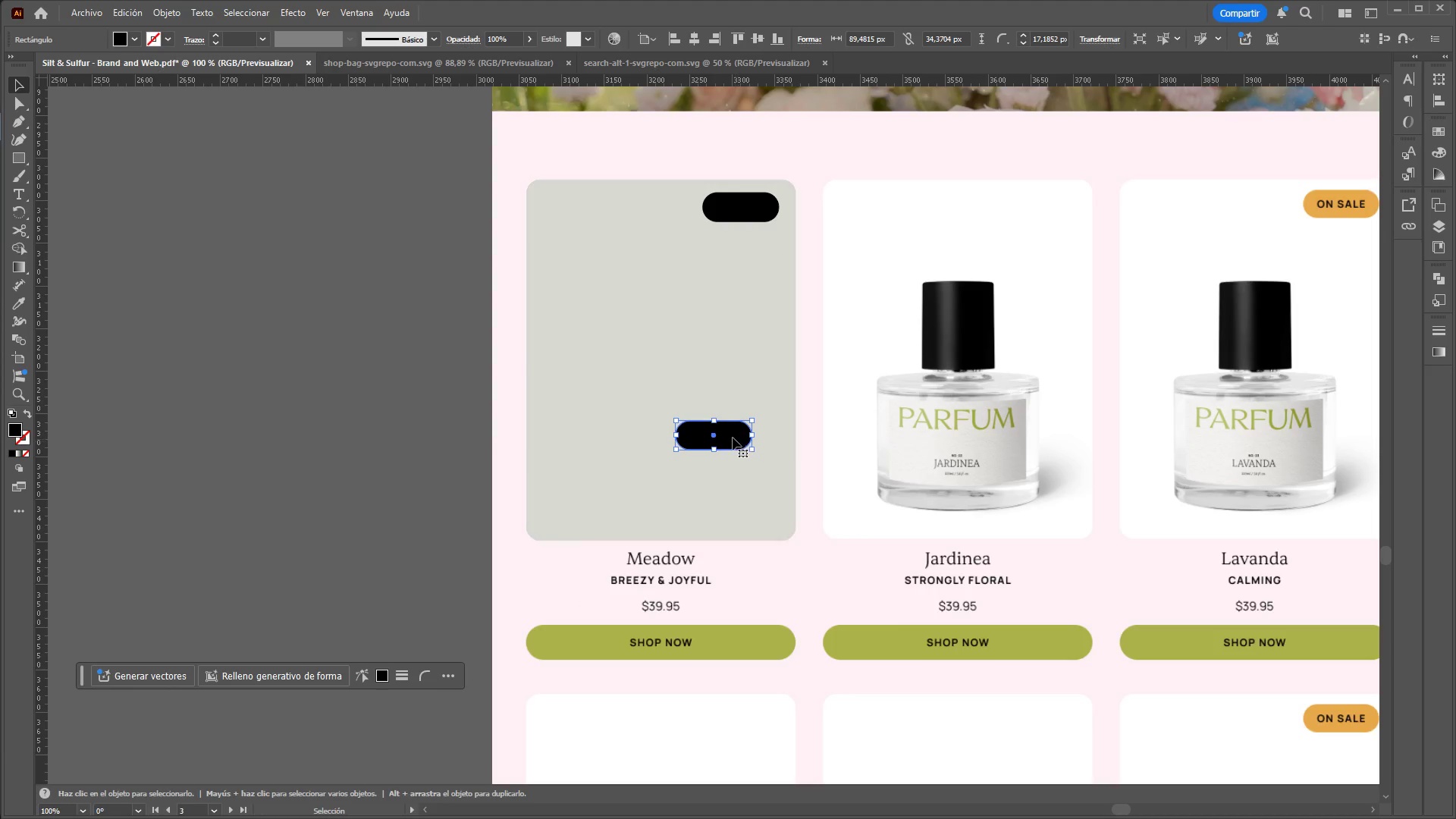 
left_click_drag(start_coordinate=[730, 435], to_coordinate=[582, 640])
 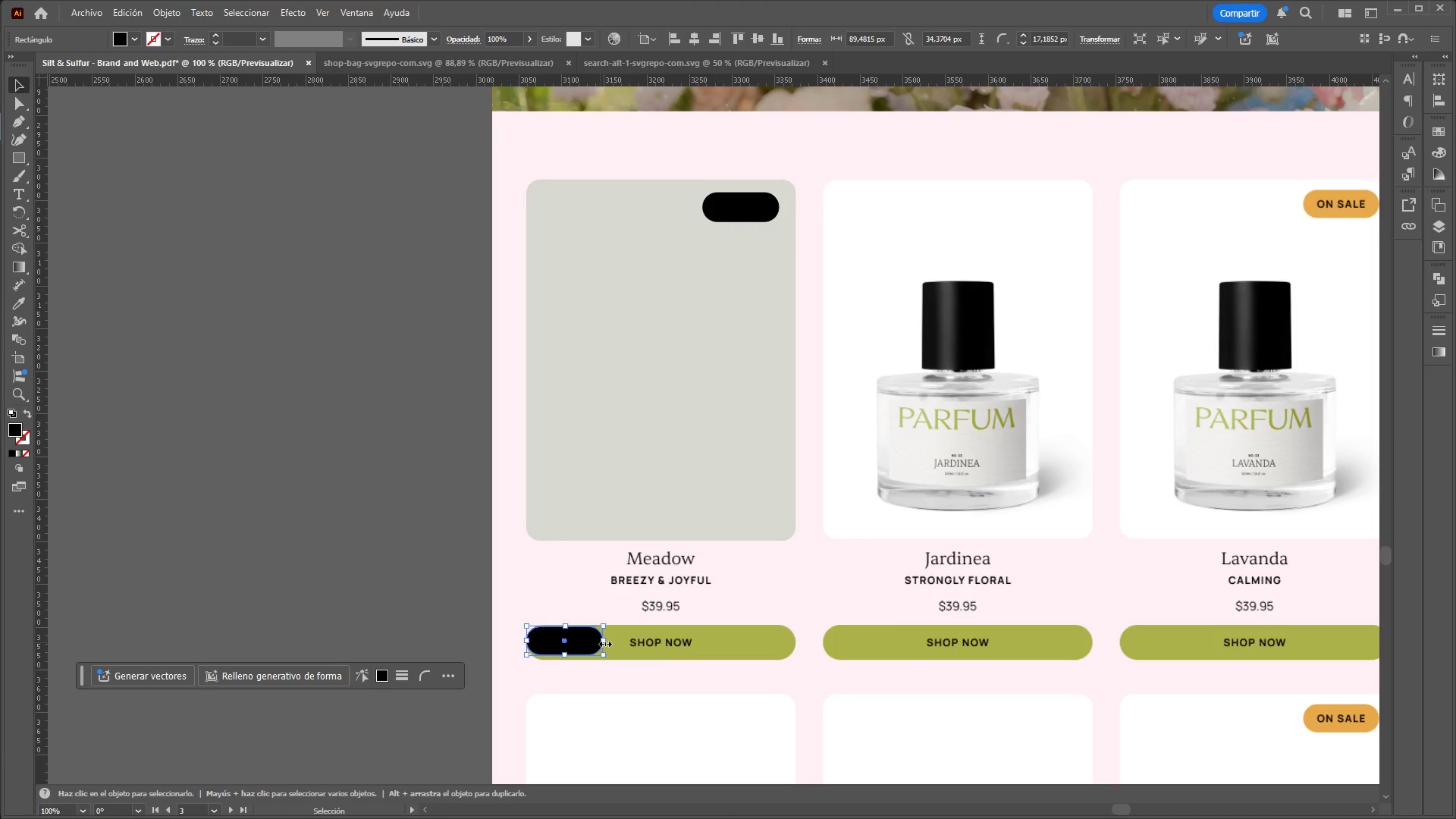 
left_click_drag(start_coordinate=[604, 642], to_coordinate=[796, 647])
 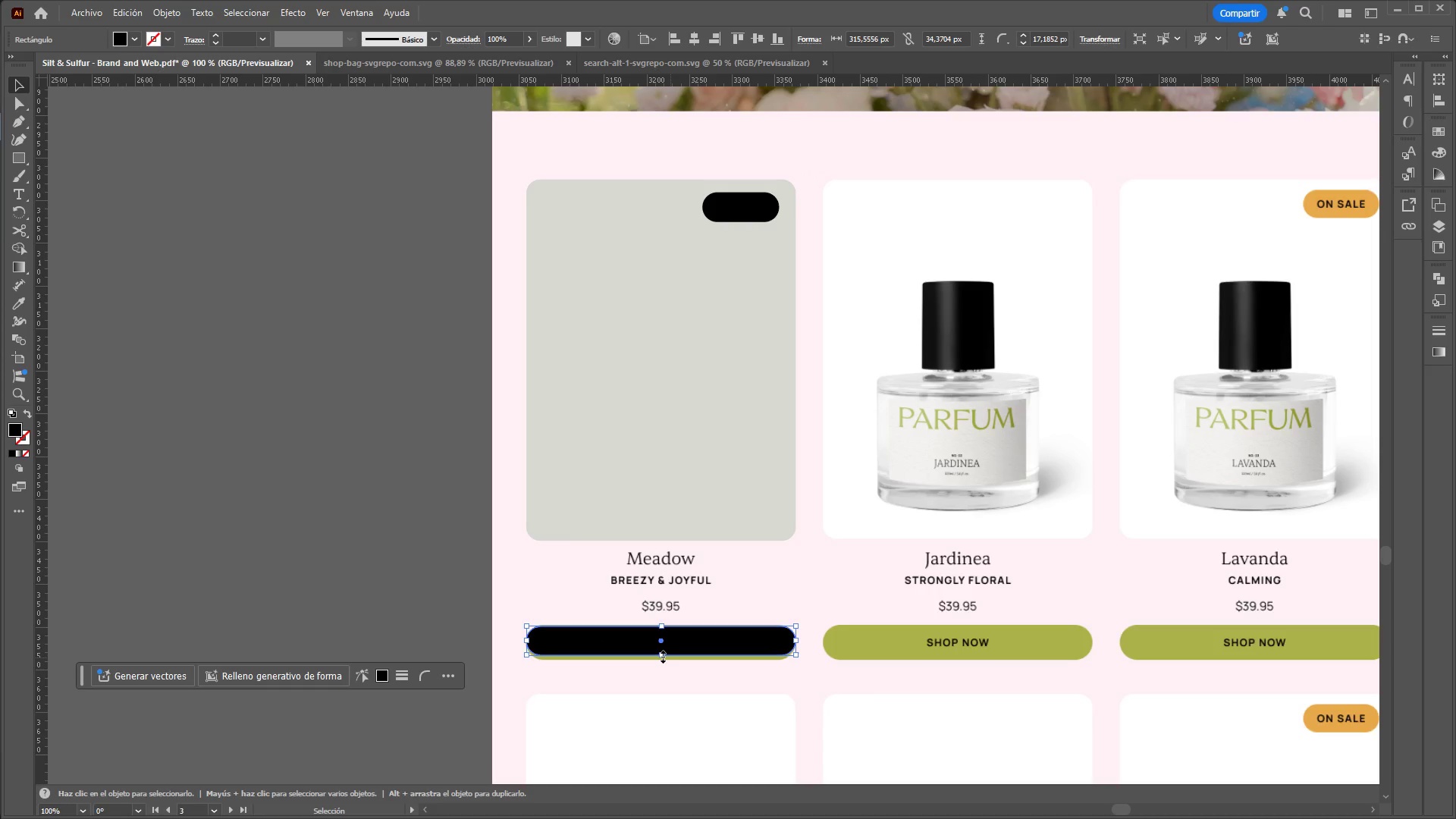 
left_click_drag(start_coordinate=[661, 655], to_coordinate=[661, 661])
 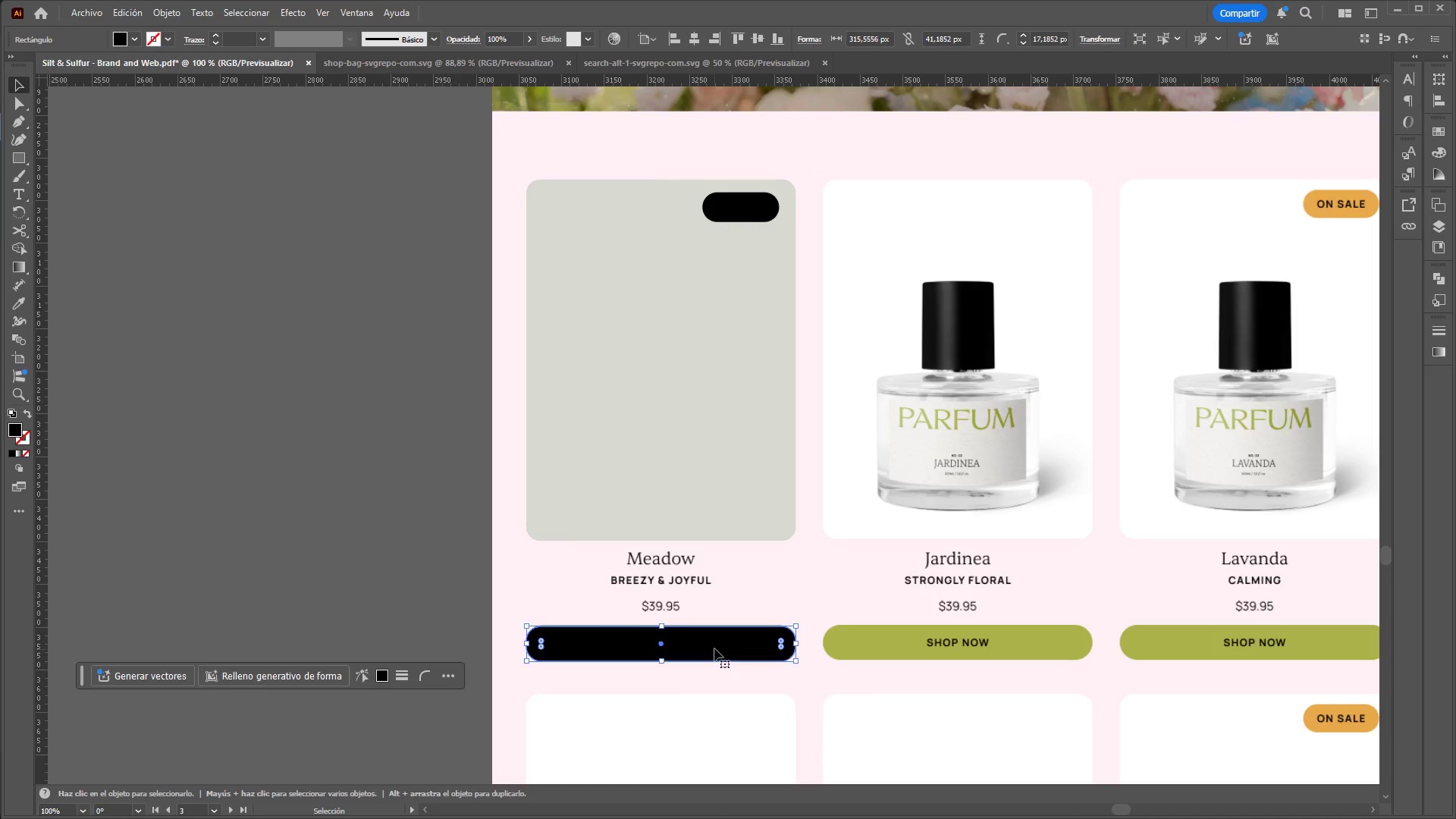 
left_click_drag(start_coordinate=[714, 648], to_coordinate=[714, 528])
 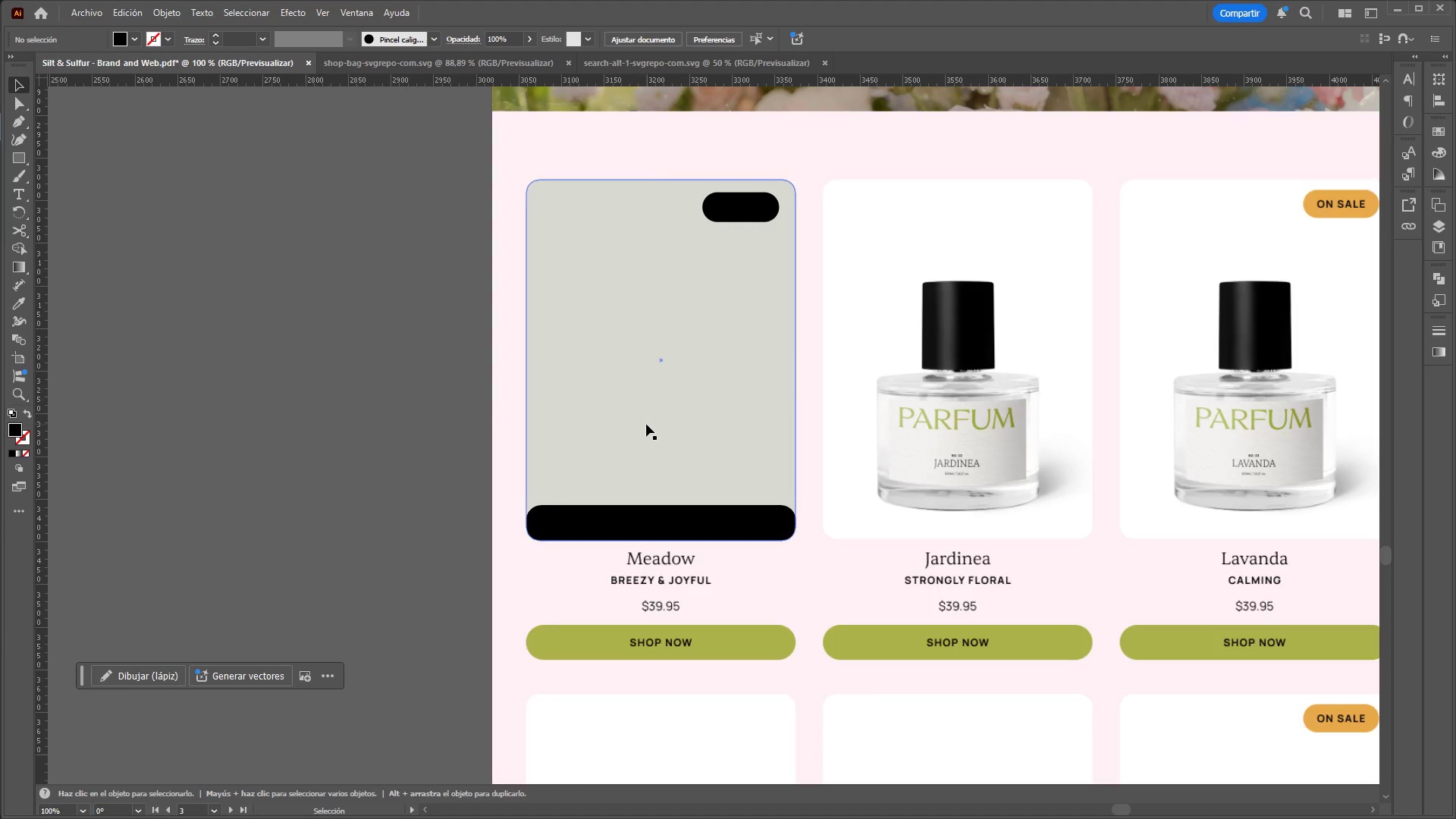 
left_click([646, 424])
 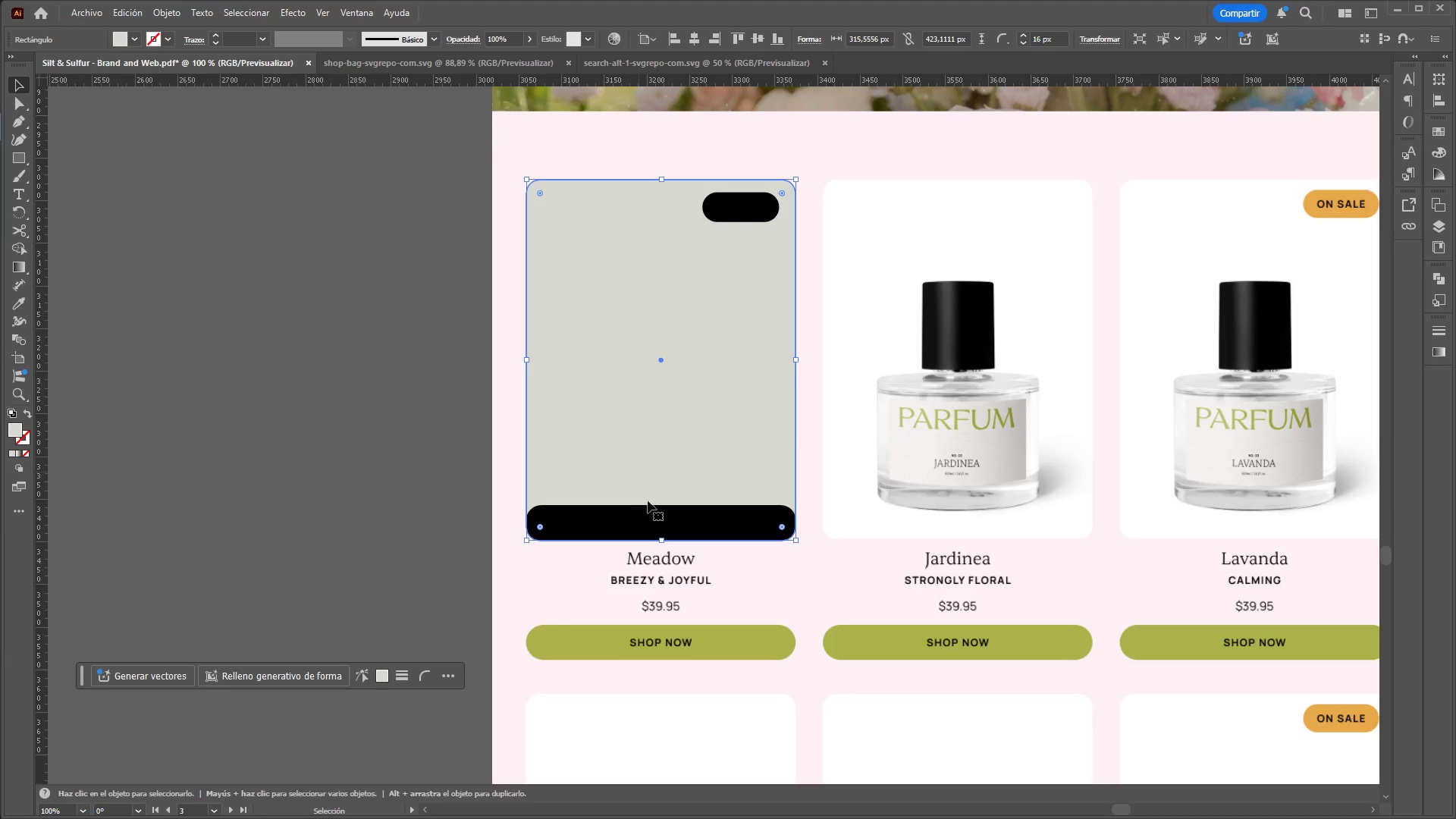 
left_click_drag(start_coordinate=[660, 543], to_coordinate=[711, 451])
 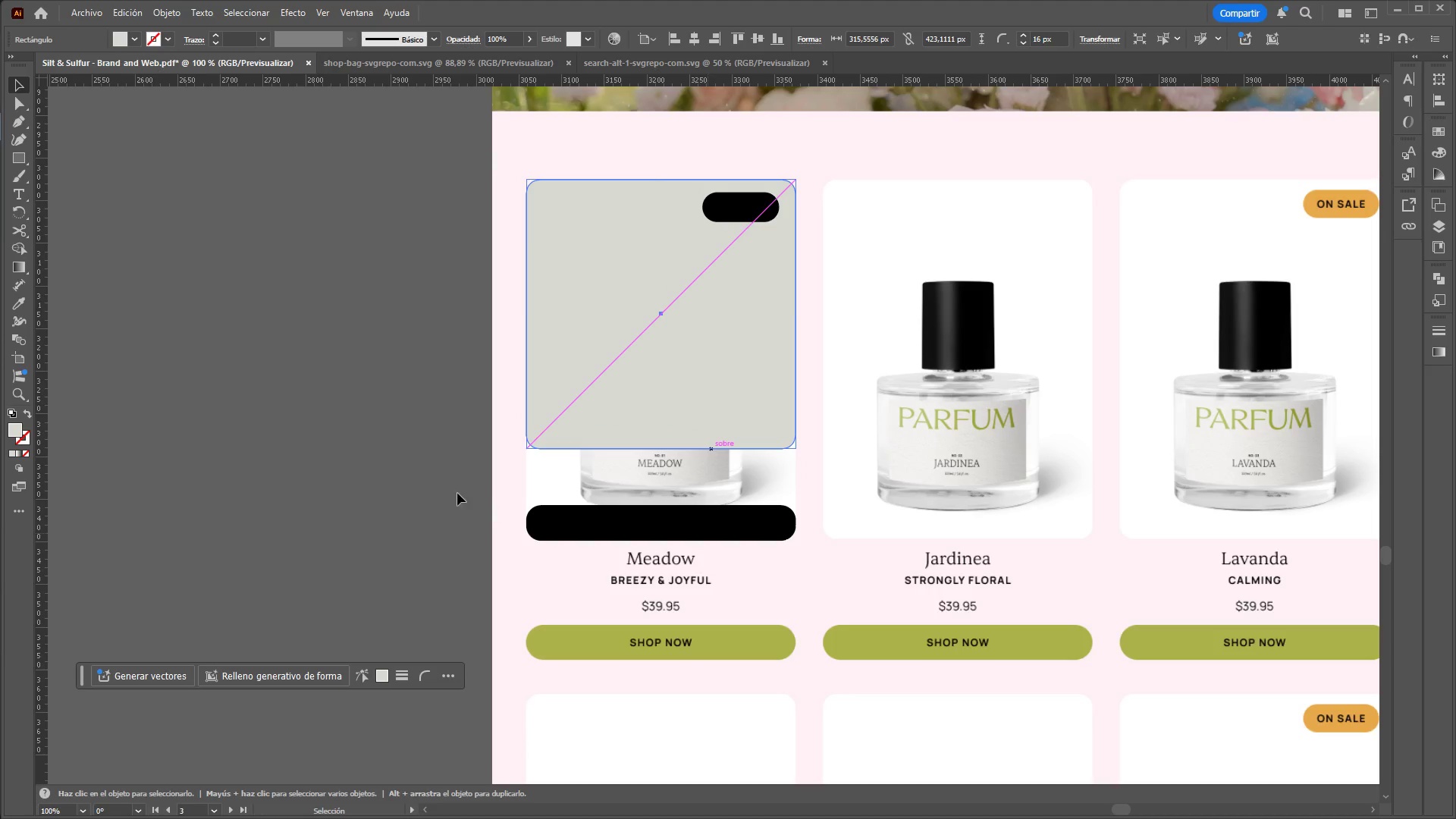 
left_click([450, 491])
 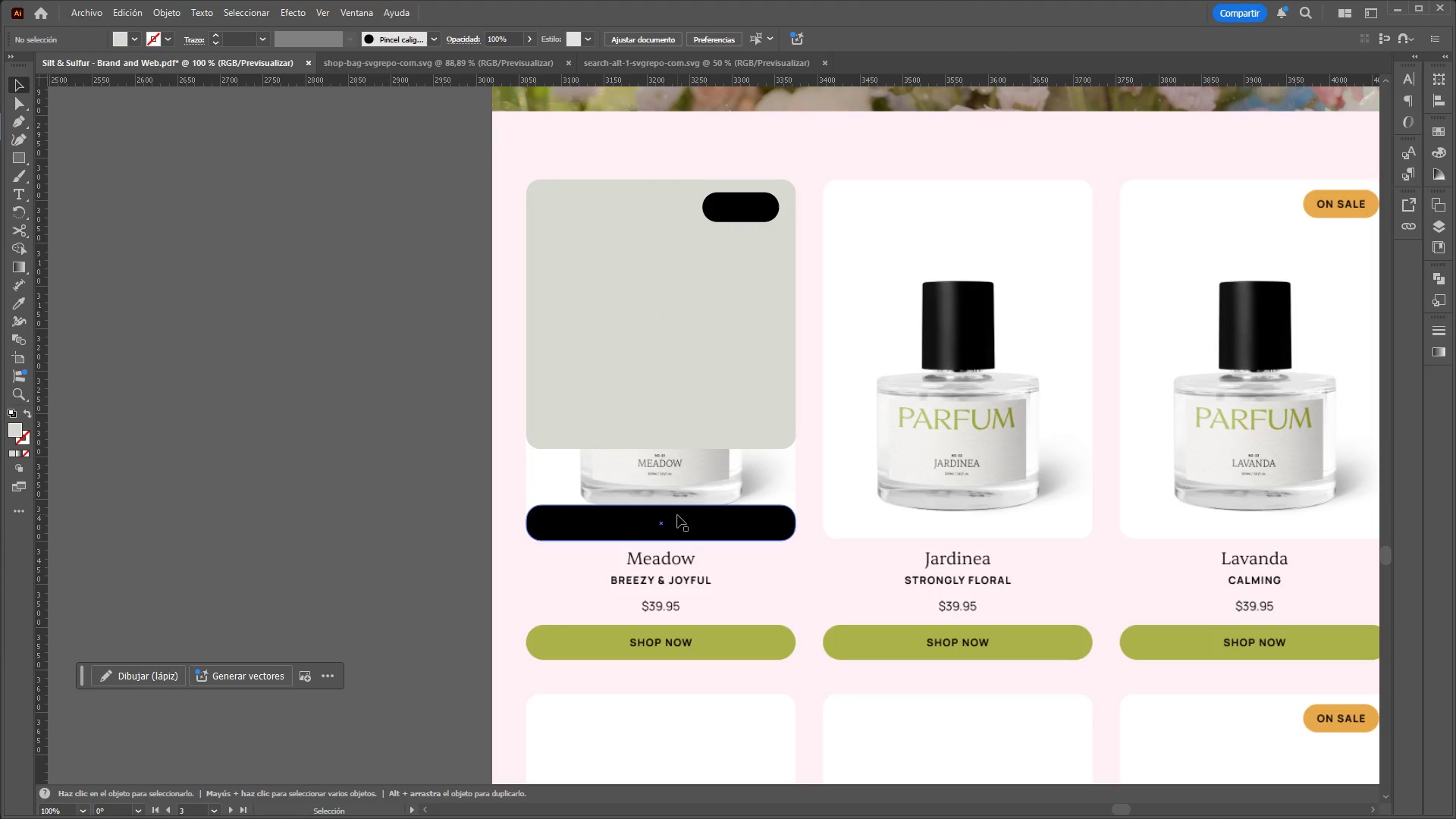 
left_click([676, 516])
 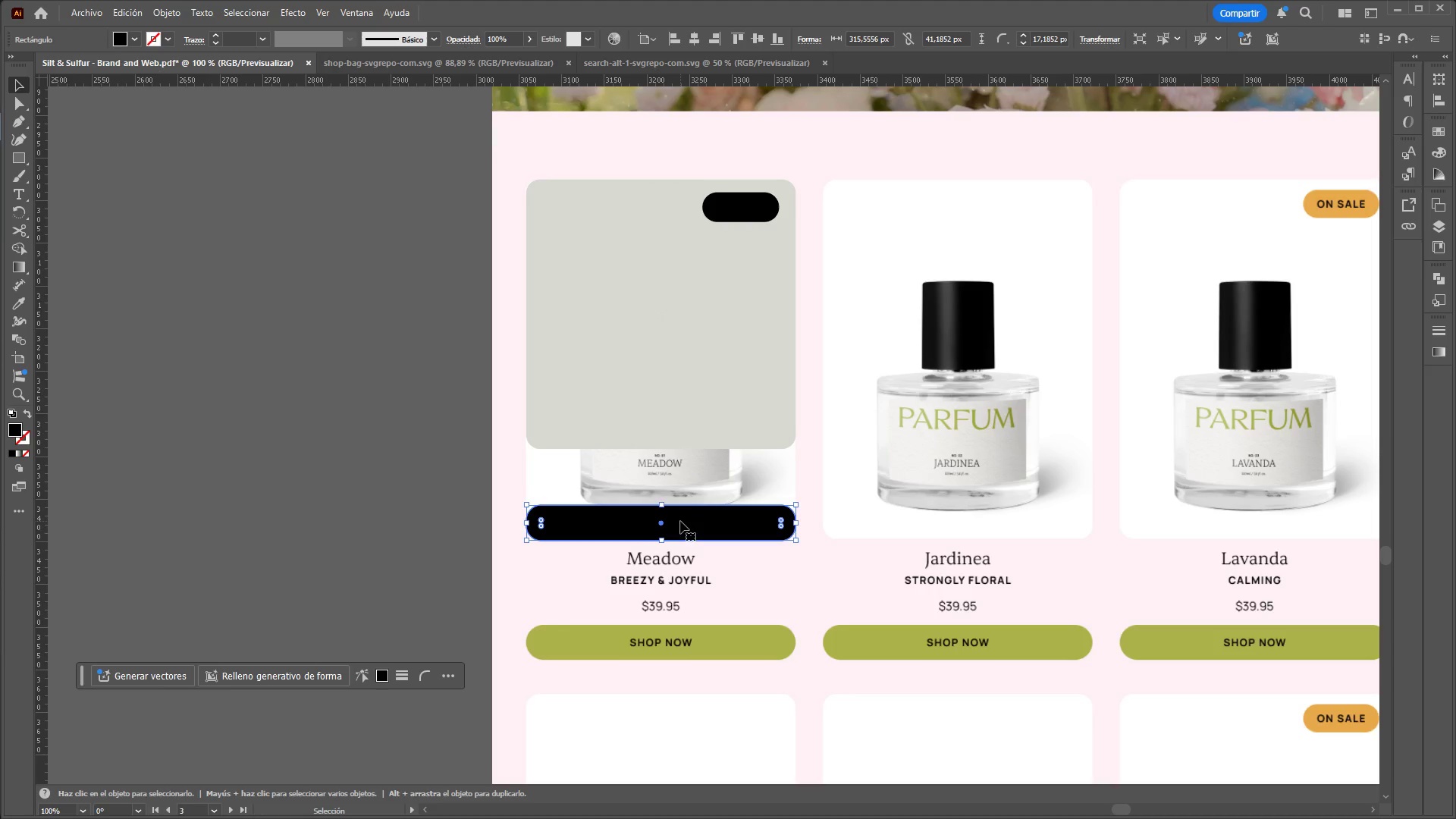 
left_click_drag(start_coordinate=[680, 521], to_coordinate=[682, 532])
 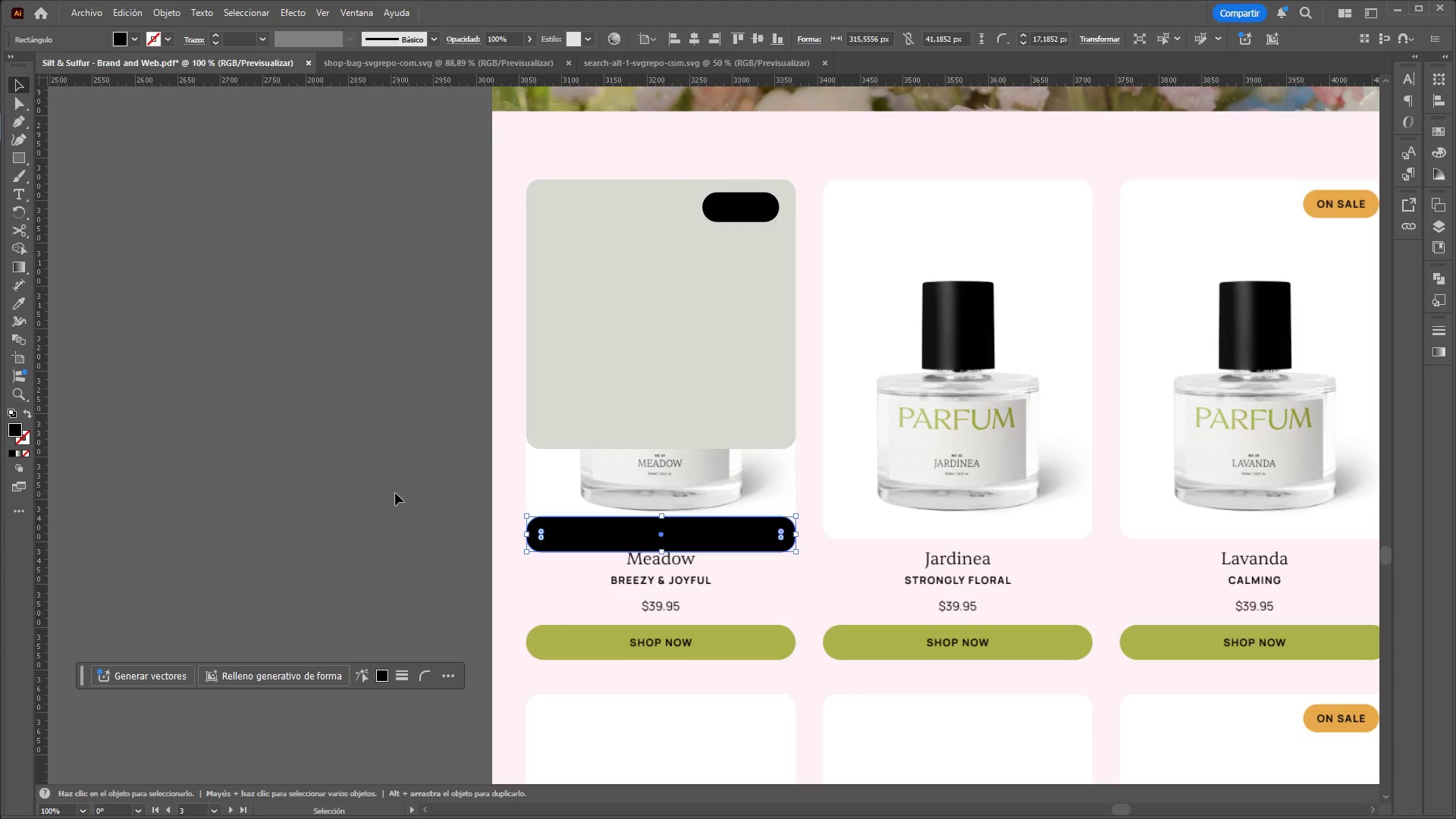 
left_click([395, 493])
 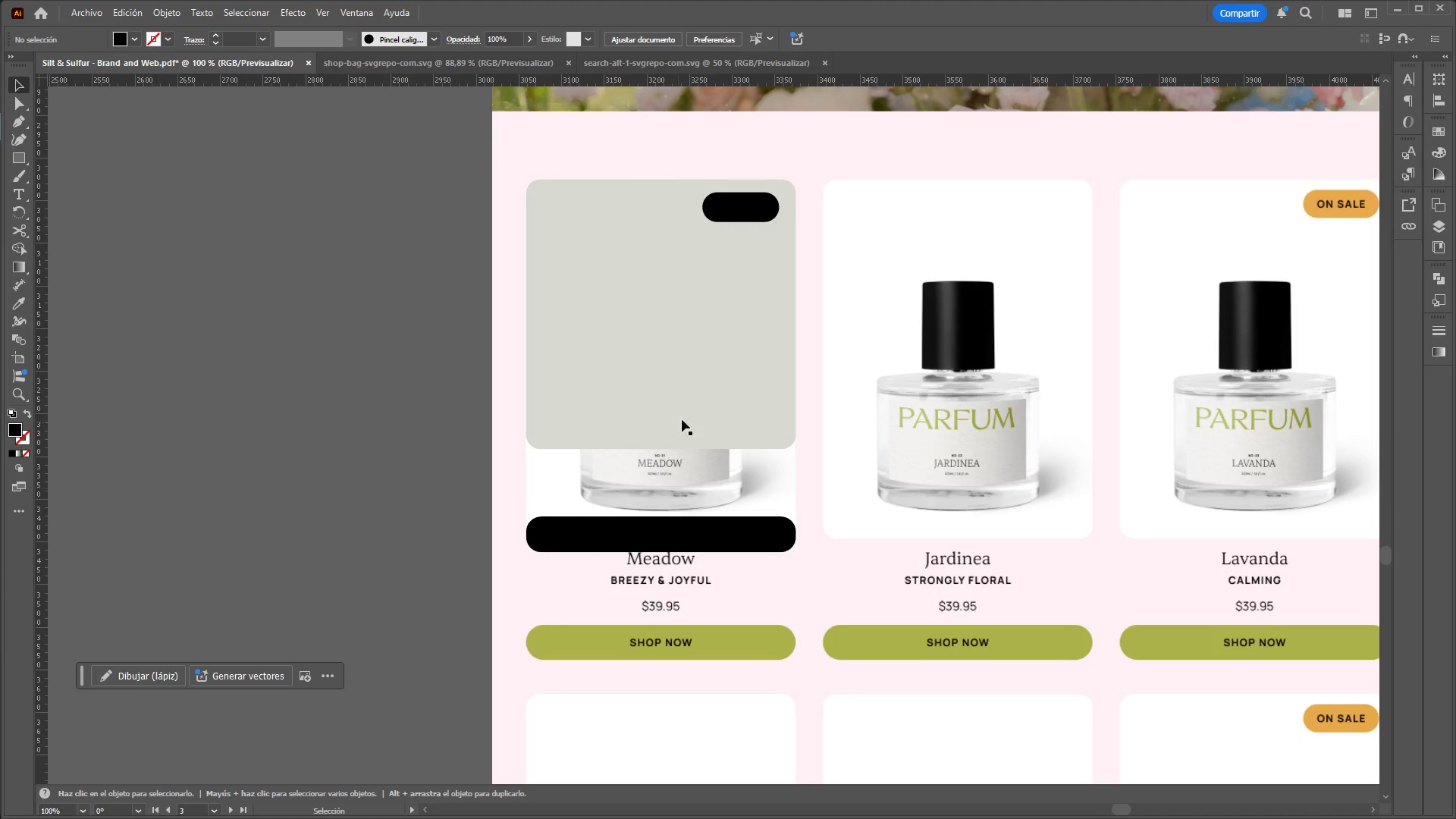 
left_click([692, 412])
 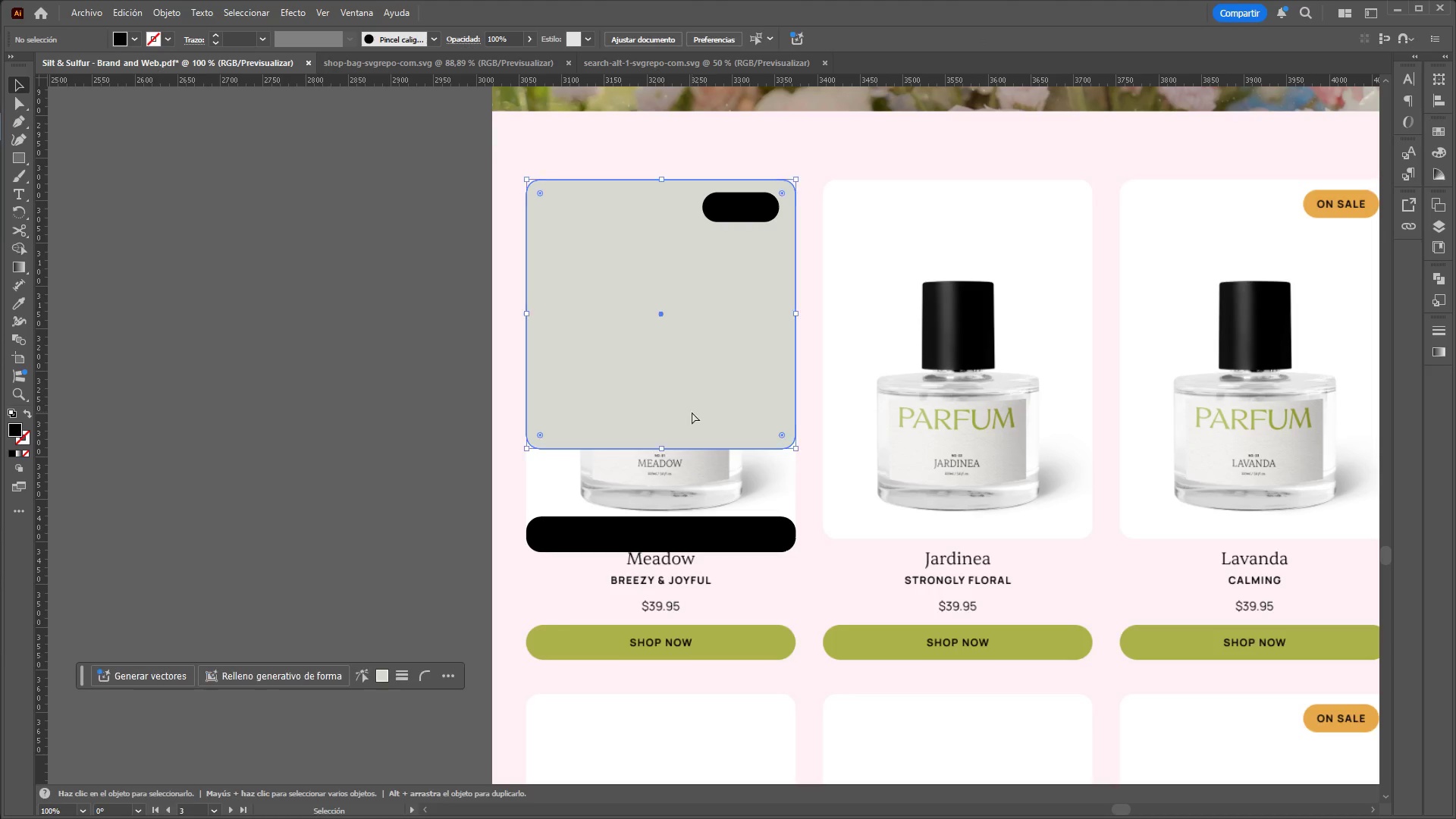 
key(Control+V)
 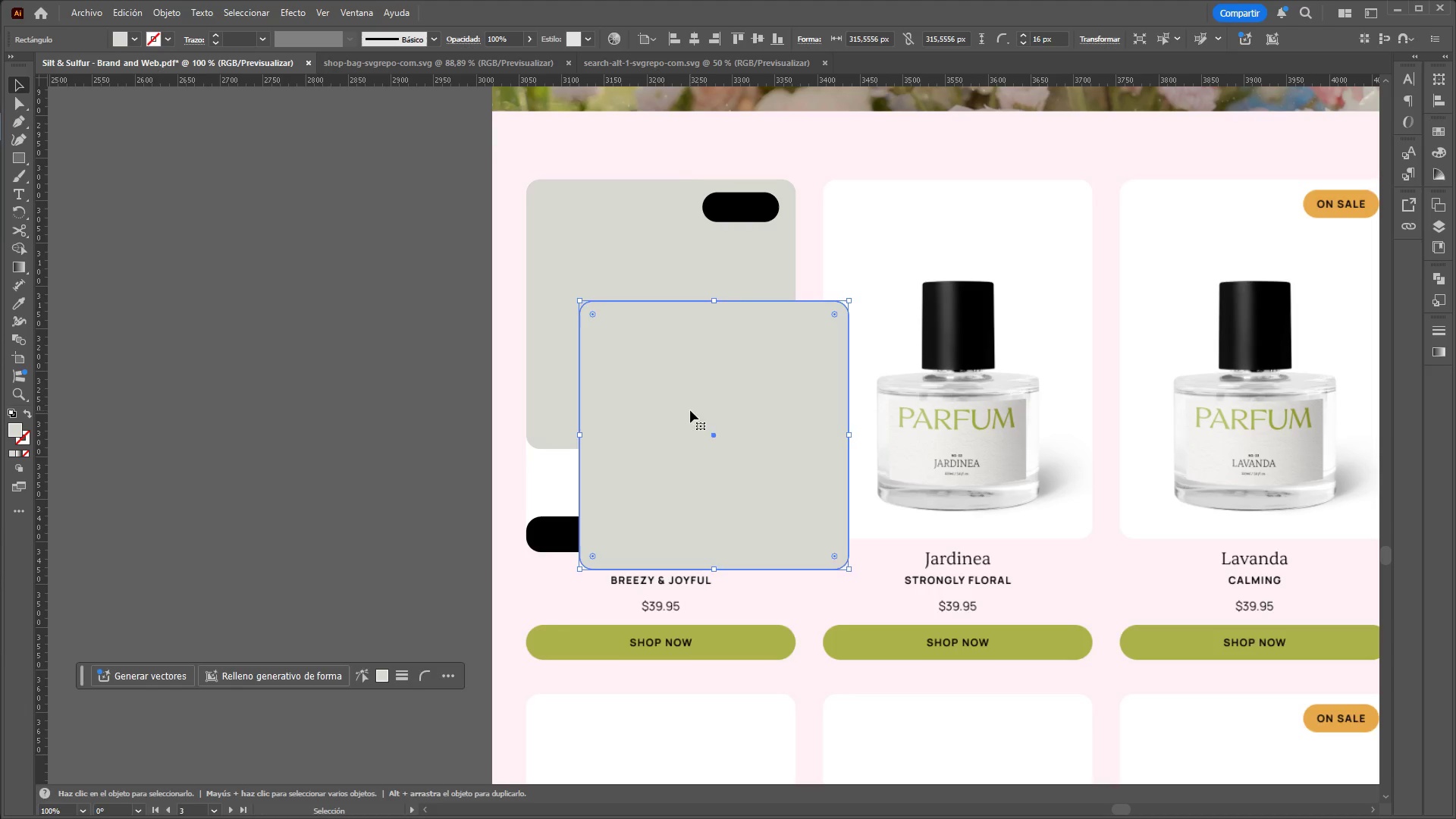 
left_click_drag(start_coordinate=[690, 410], to_coordinate=[321, 348])
 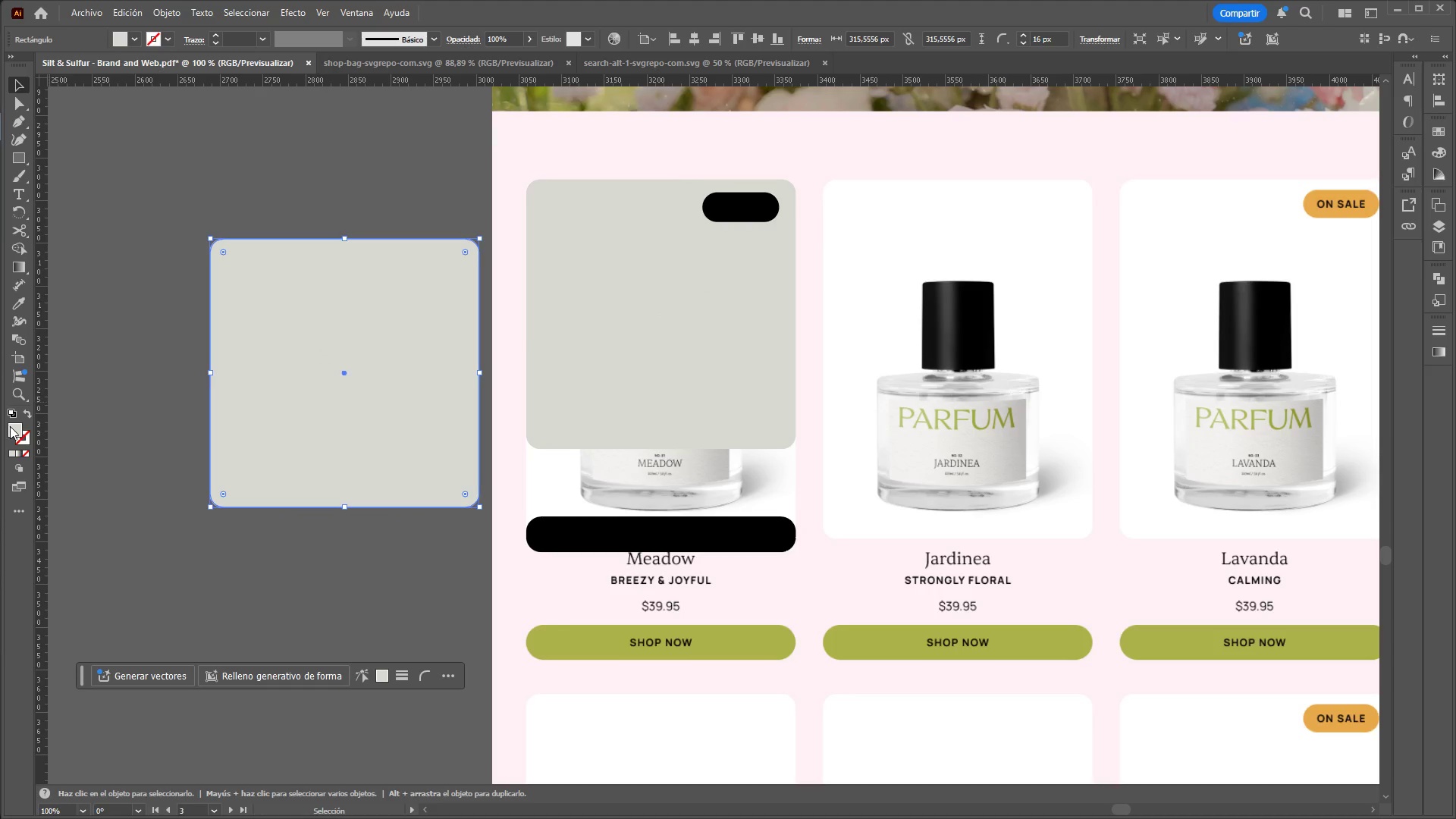 
double_click([14, 426])
 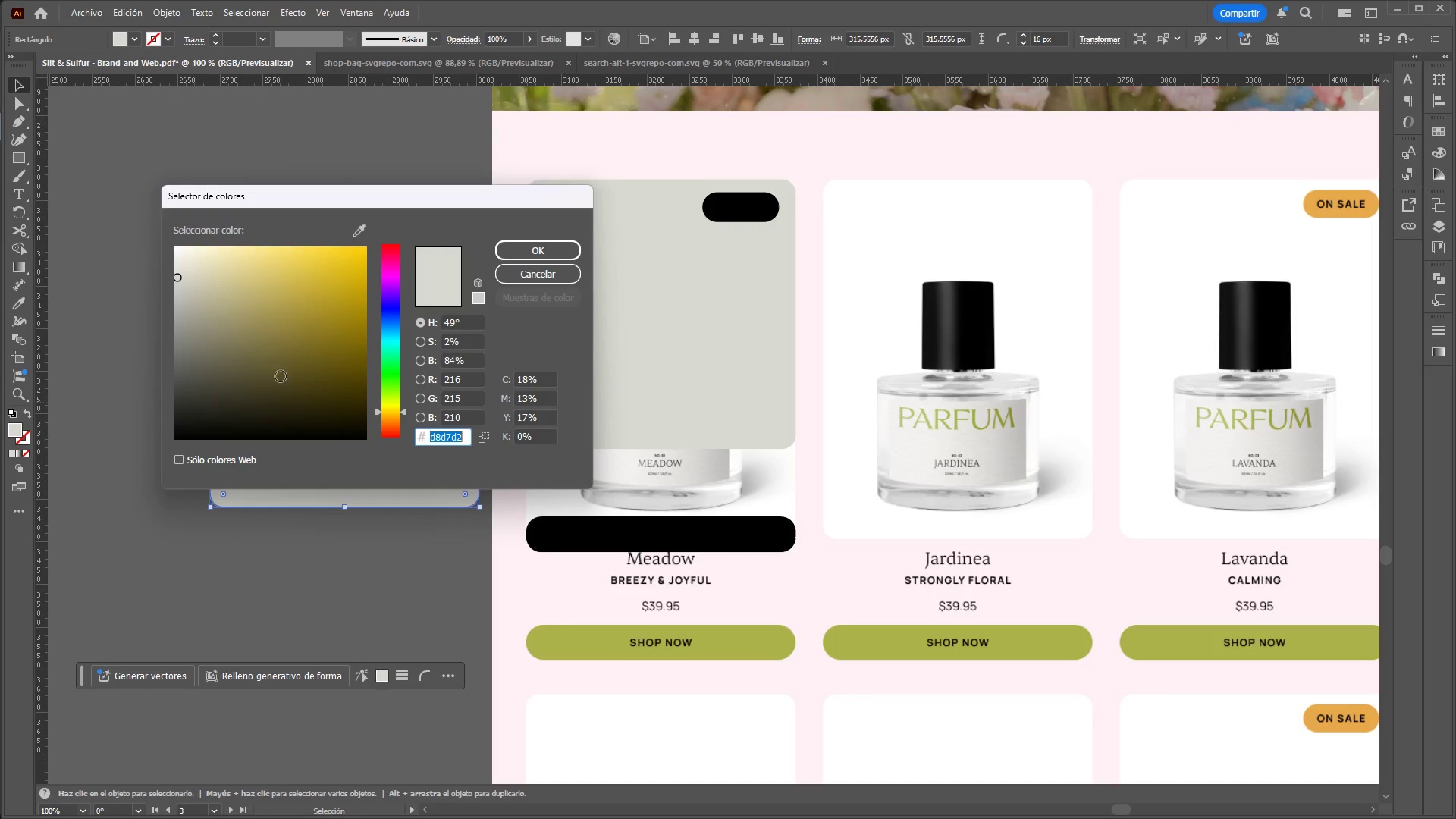 
left_click_drag(start_coordinate=[211, 297], to_coordinate=[130, 289])
 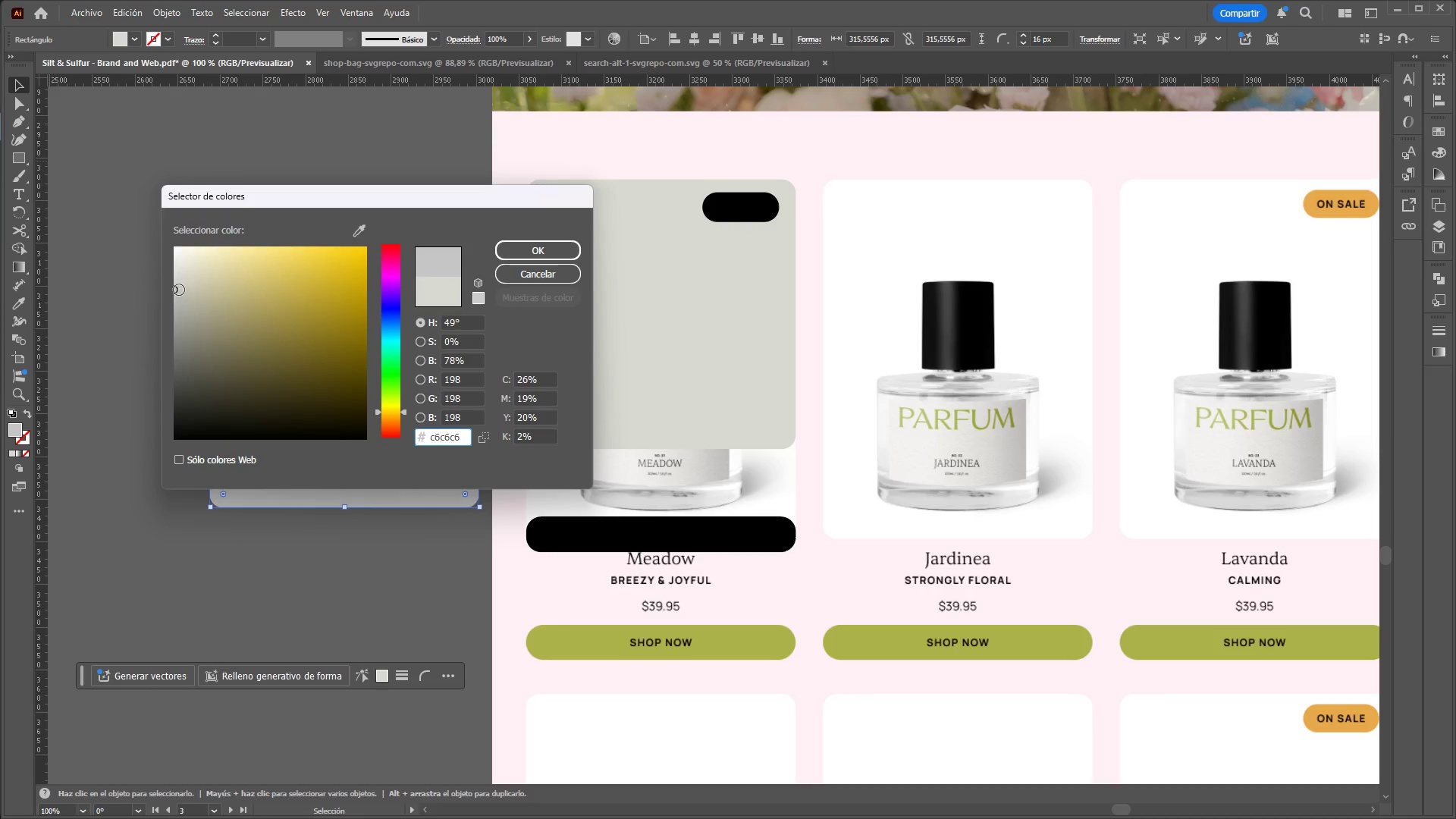 
left_click_drag(start_coordinate=[179, 289], to_coordinate=[162, 265])
 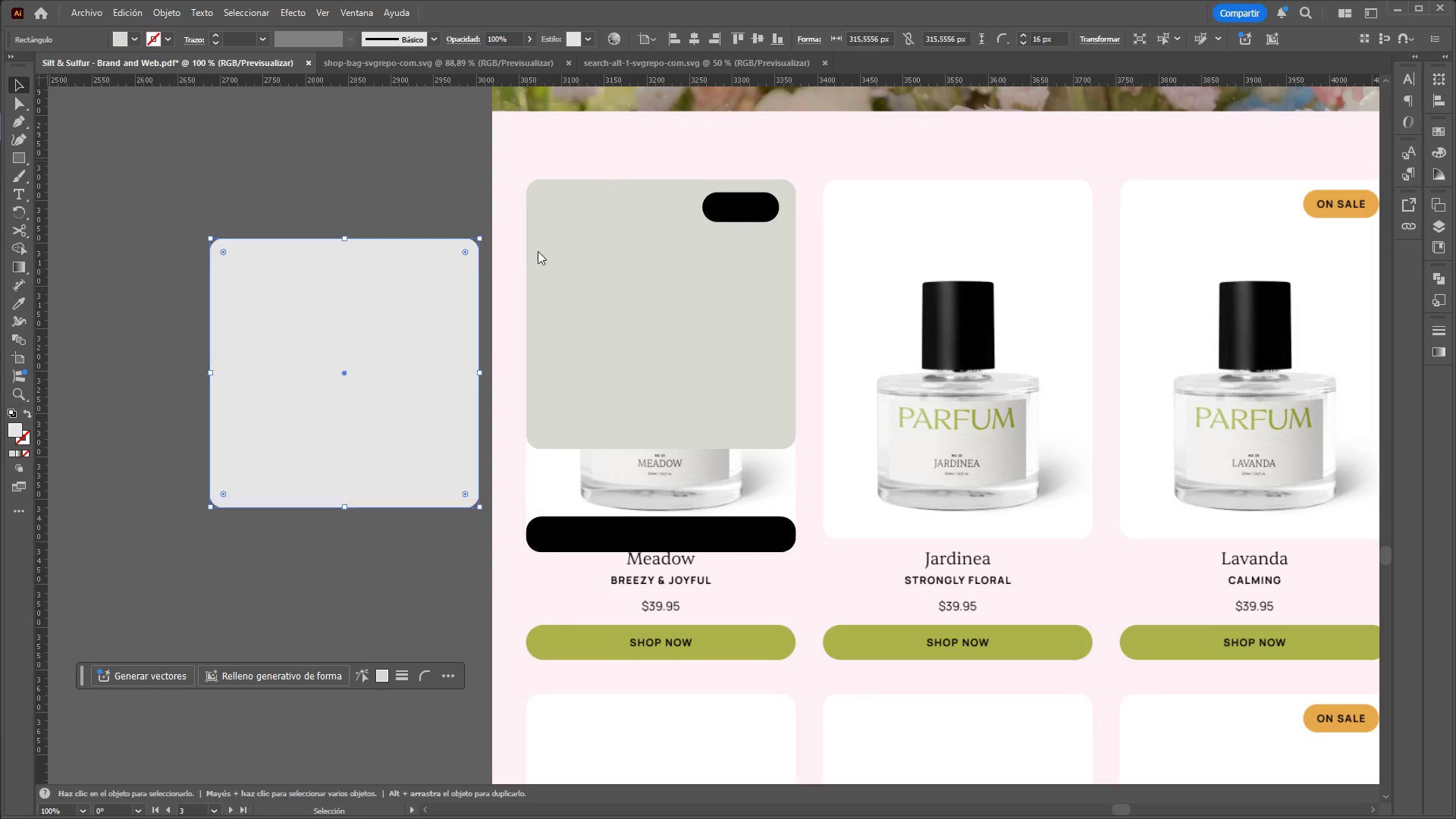 
double_click([332, 193])
 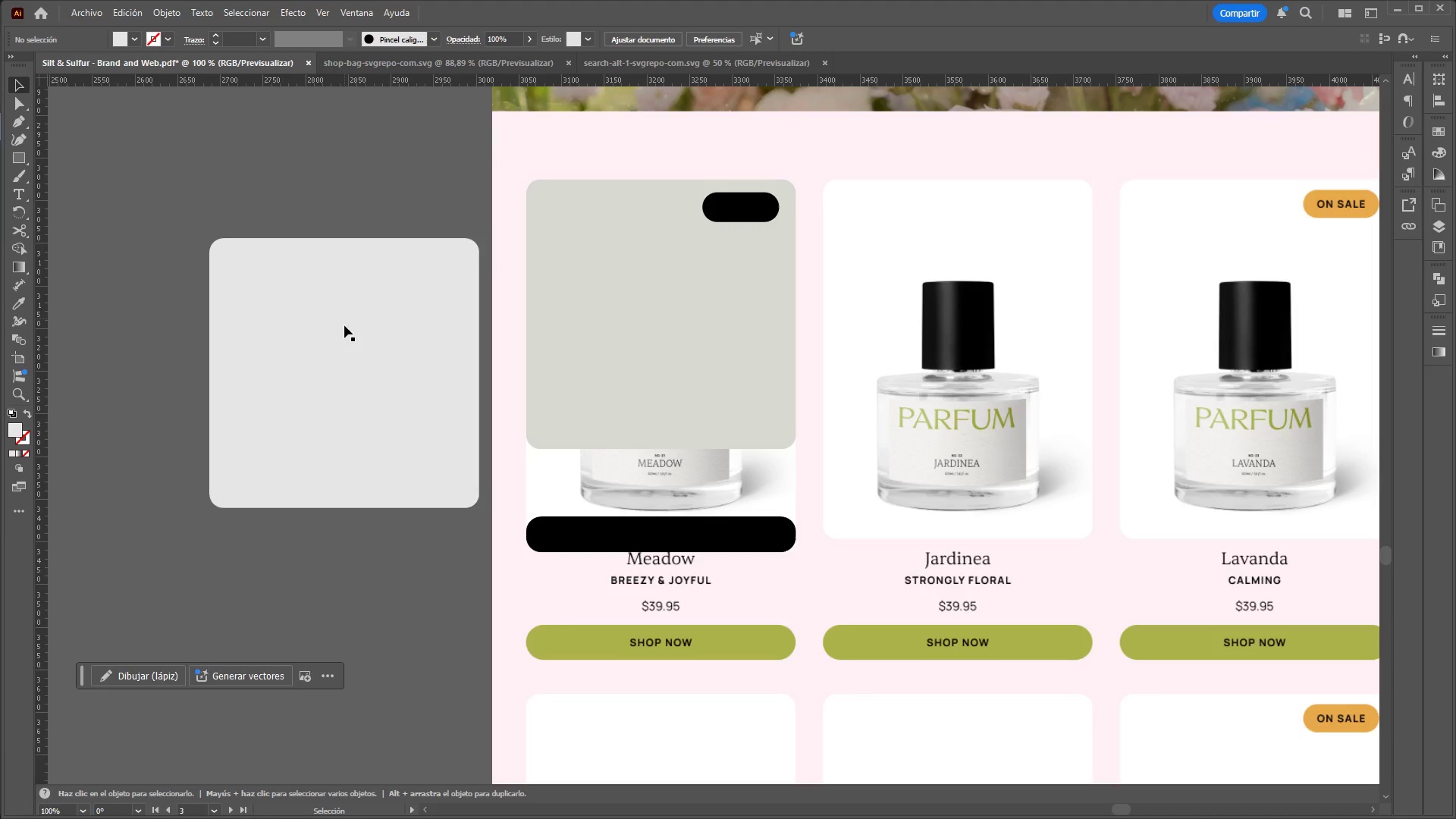 
left_click_drag(start_coordinate=[347, 342], to_coordinate=[666, 363])
 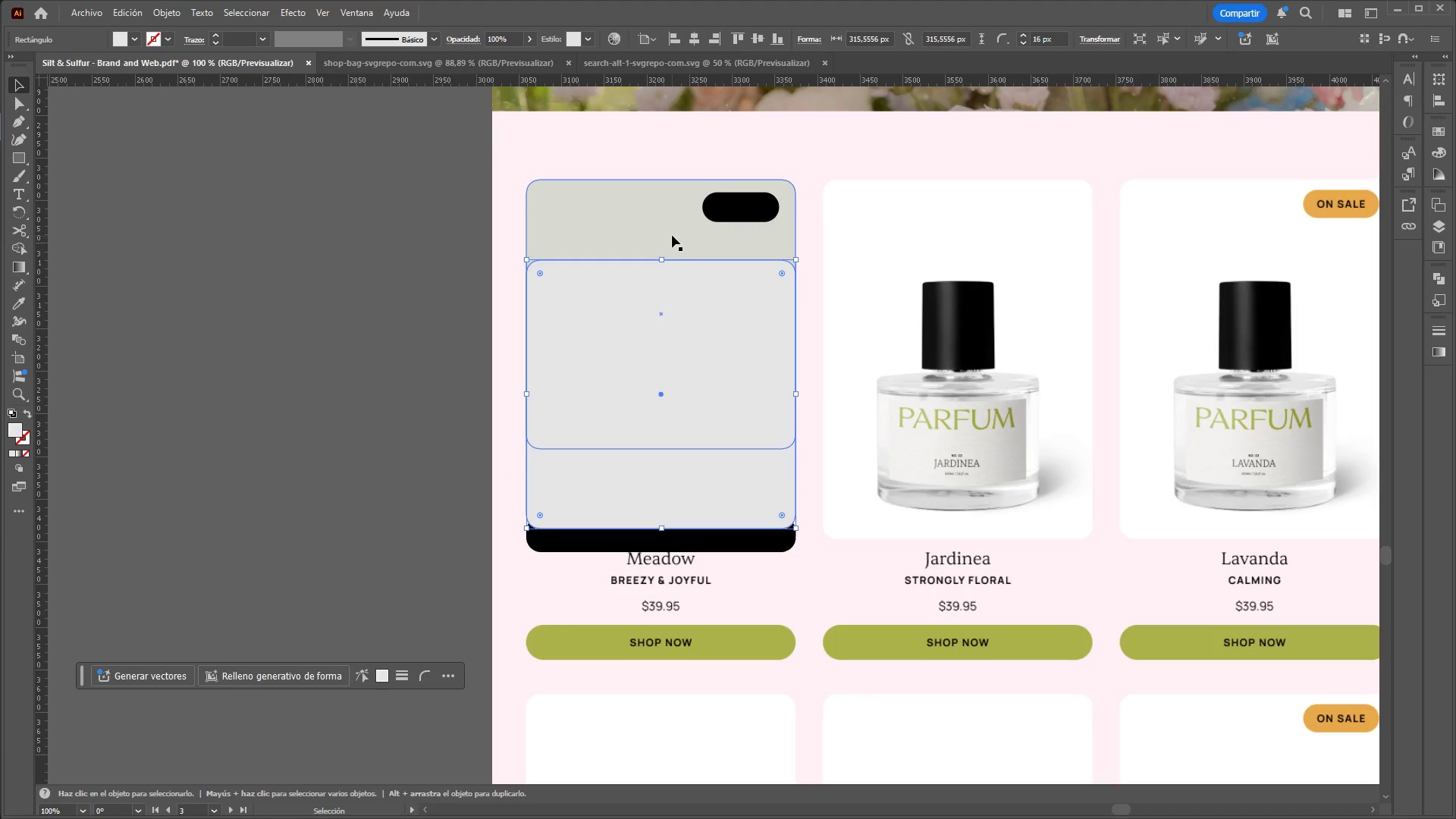 
left_click([672, 235])
 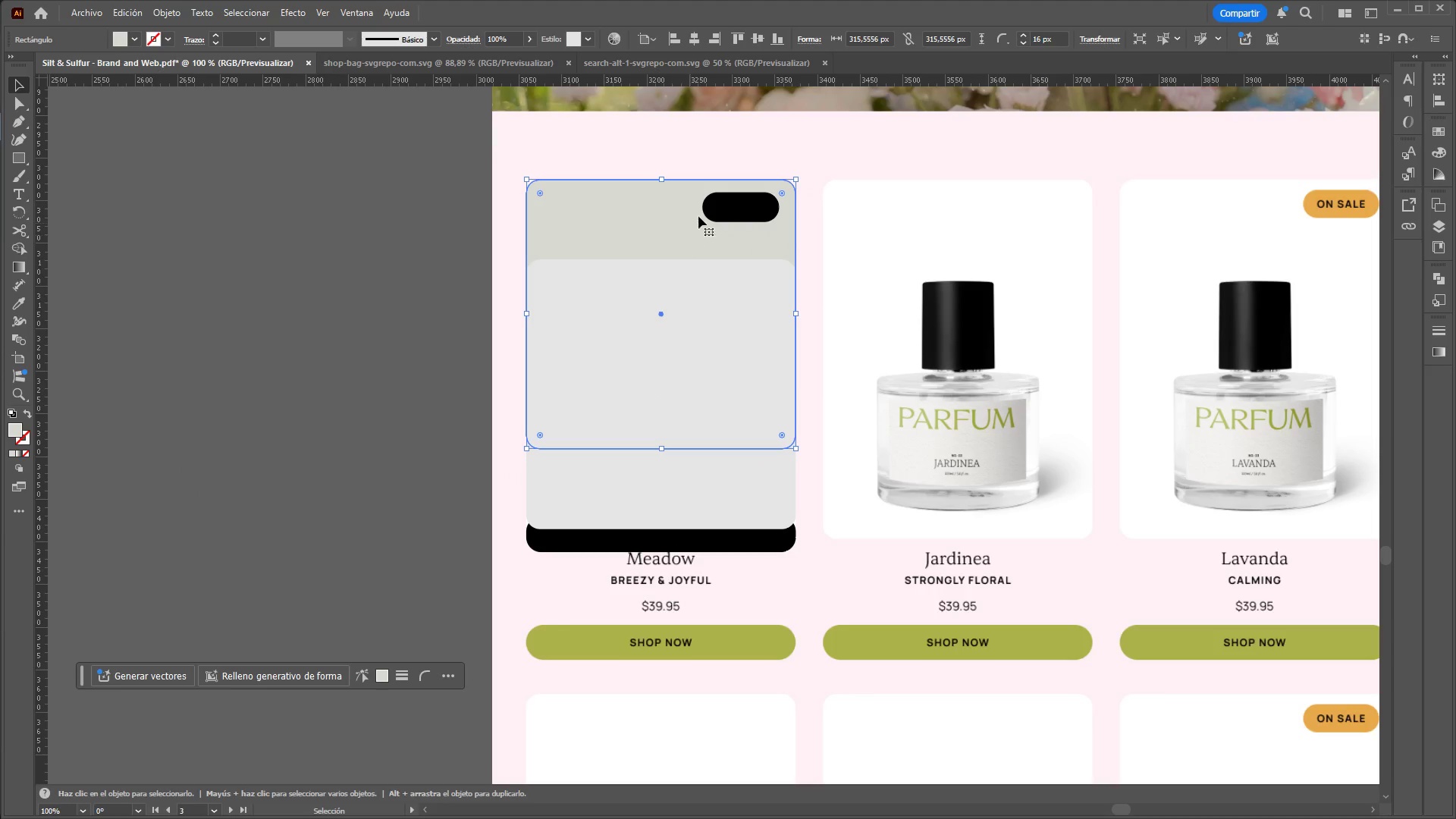 
hold_key(key=ShiftLeft, duration=0.41)
left_click([712, 203])
 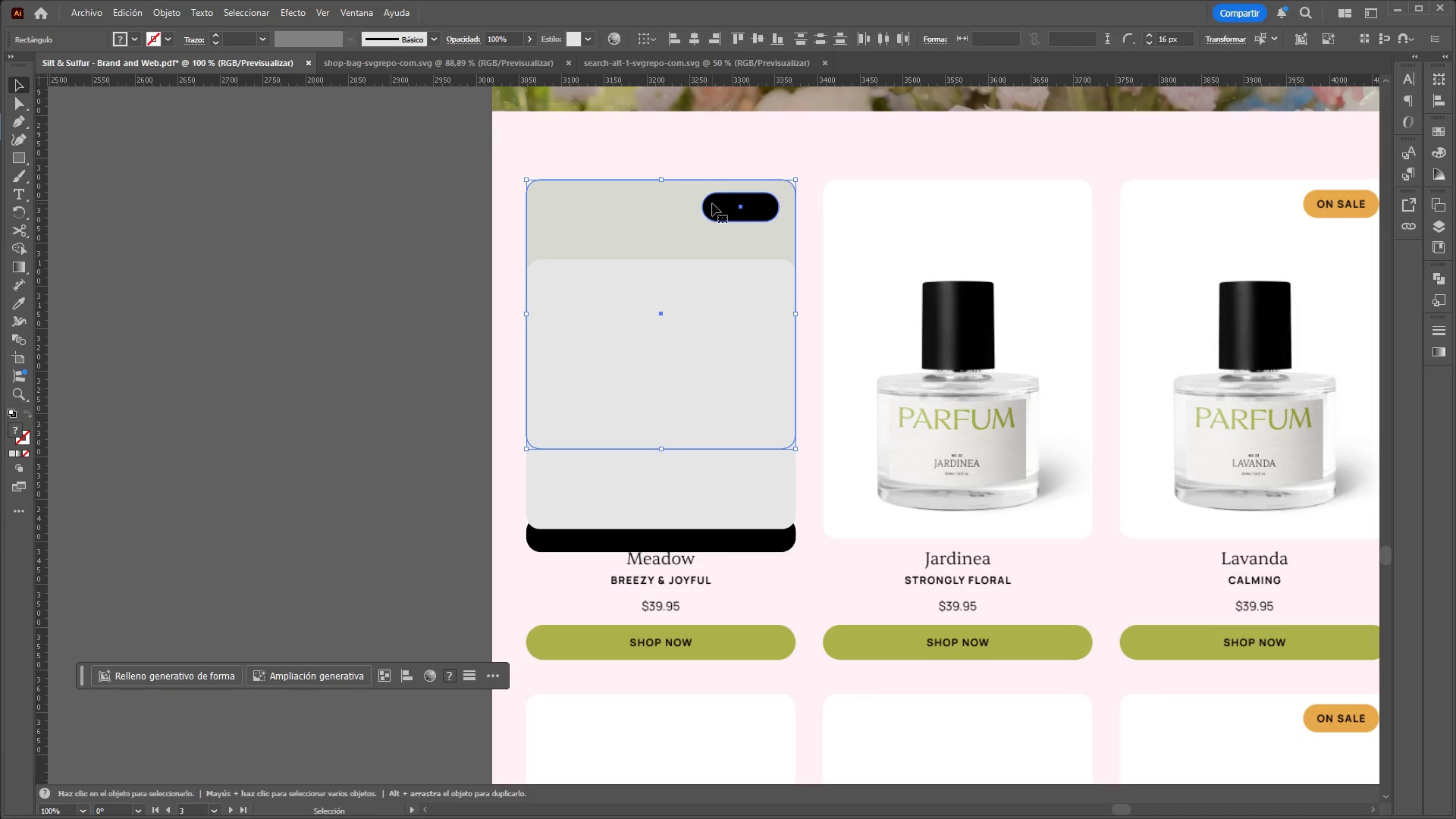 
right_click([712, 203])
 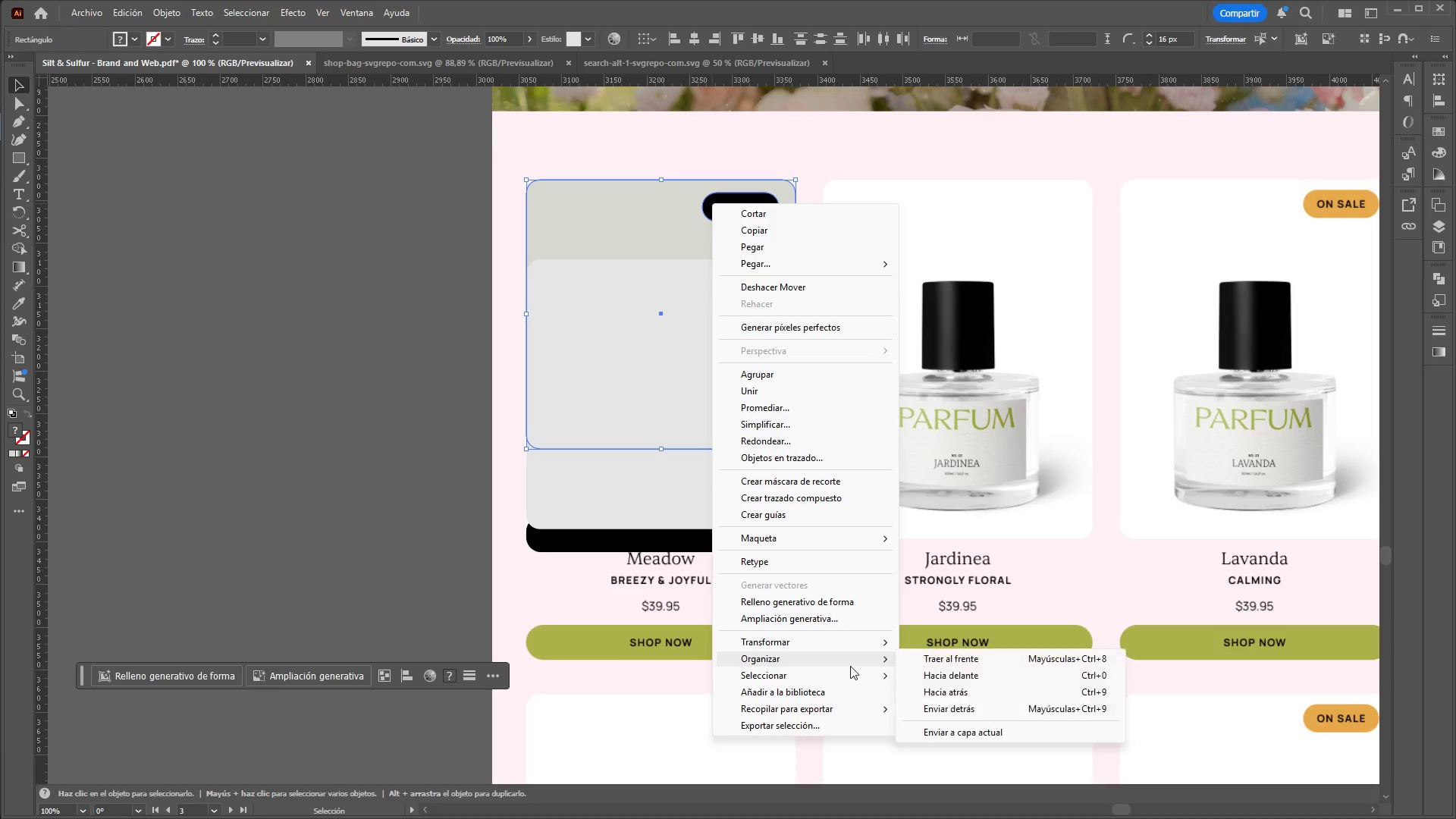 
left_click([923, 651])
 